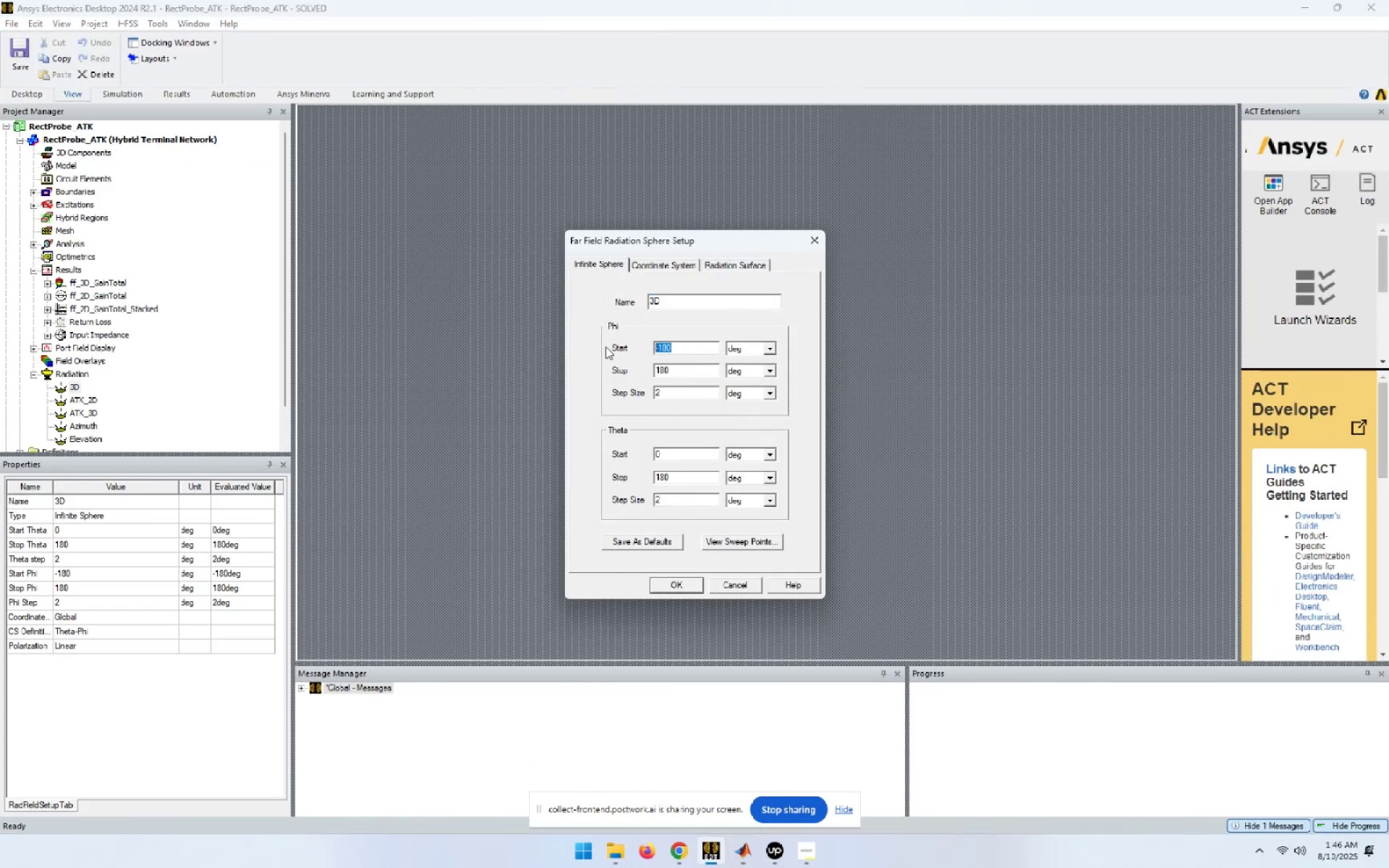 
key(Numpad0)
 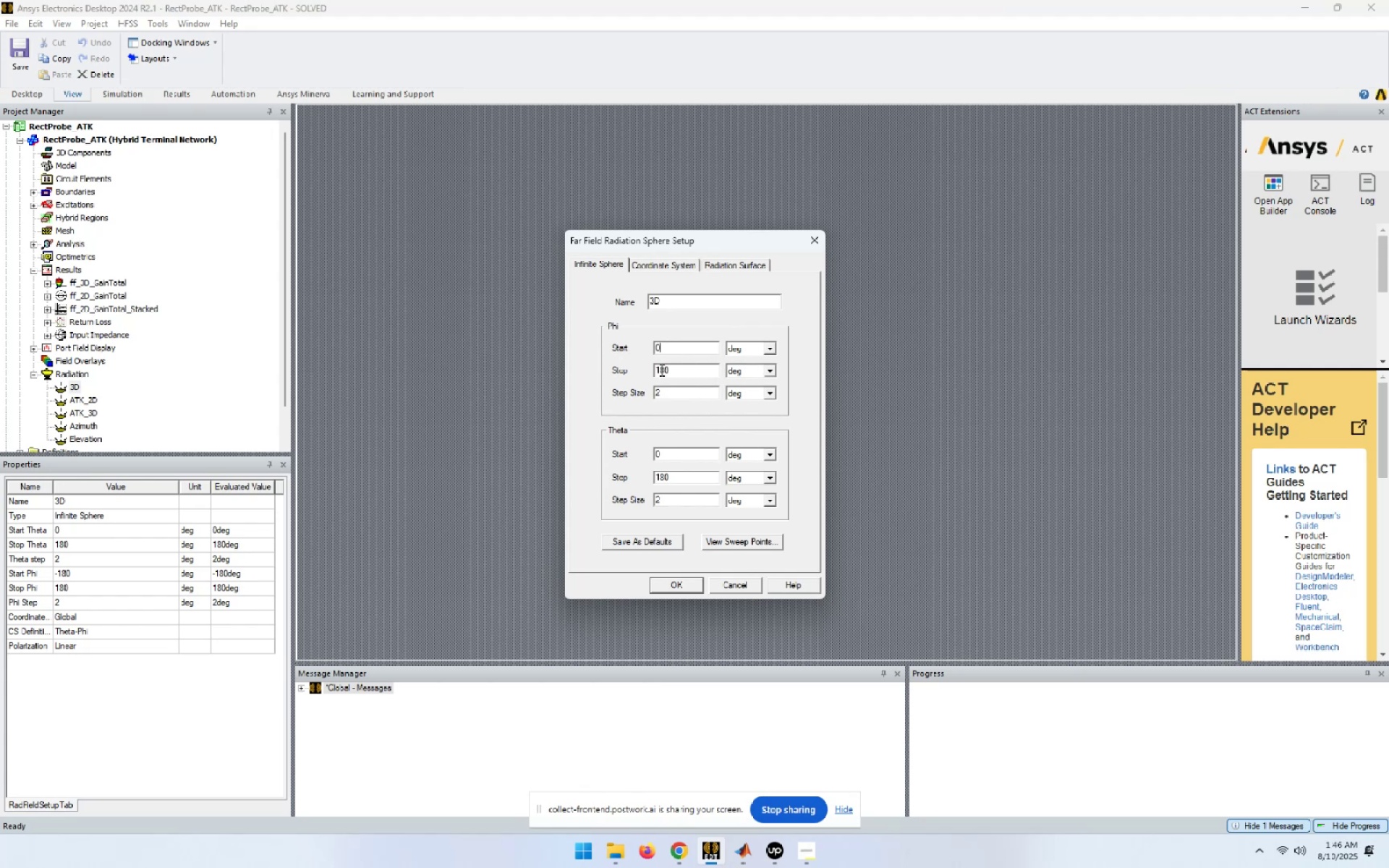 
left_click_drag(start_coordinate=[684, 369], to_coordinate=[631, 369])
 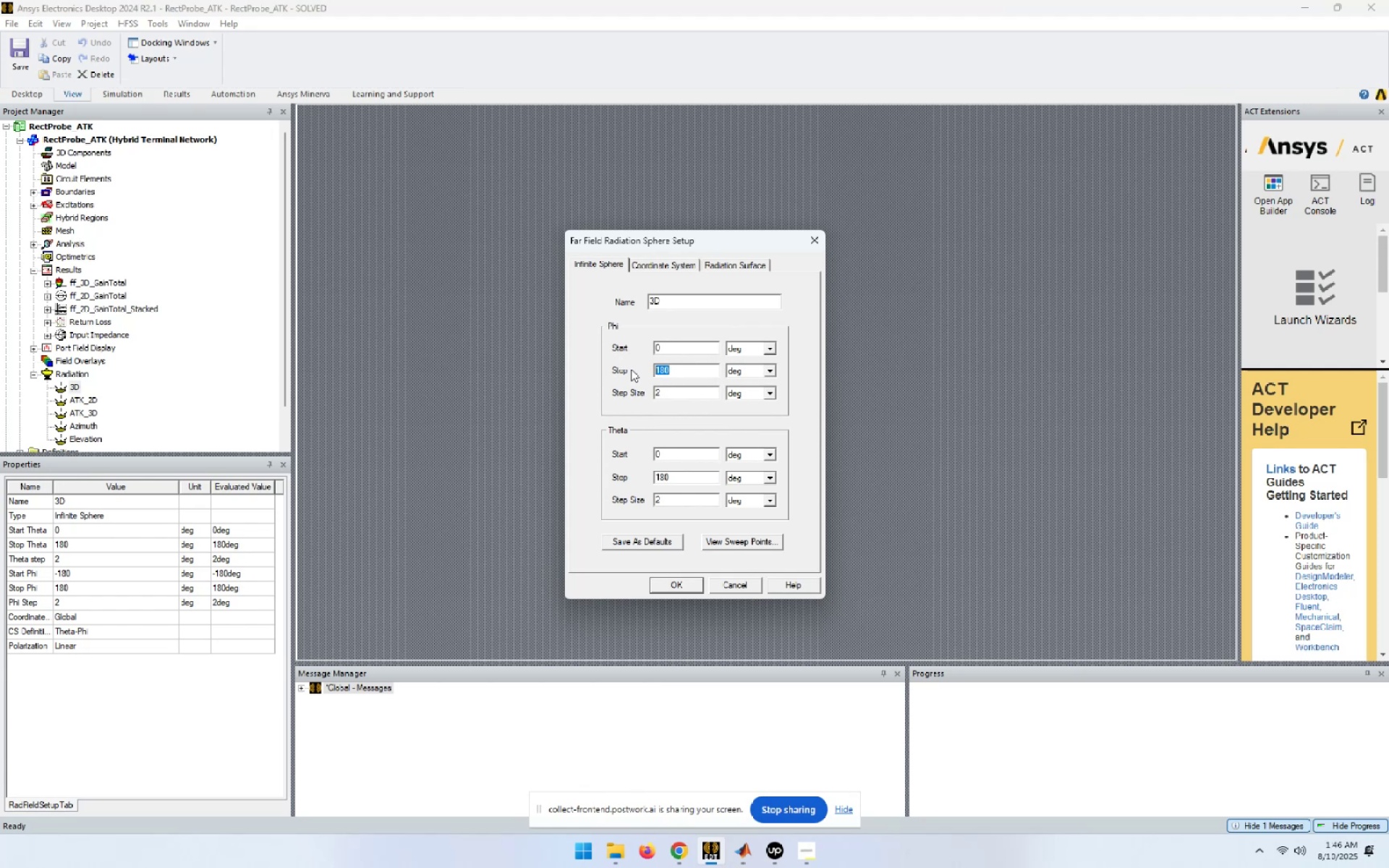 
key(Numpad3)
 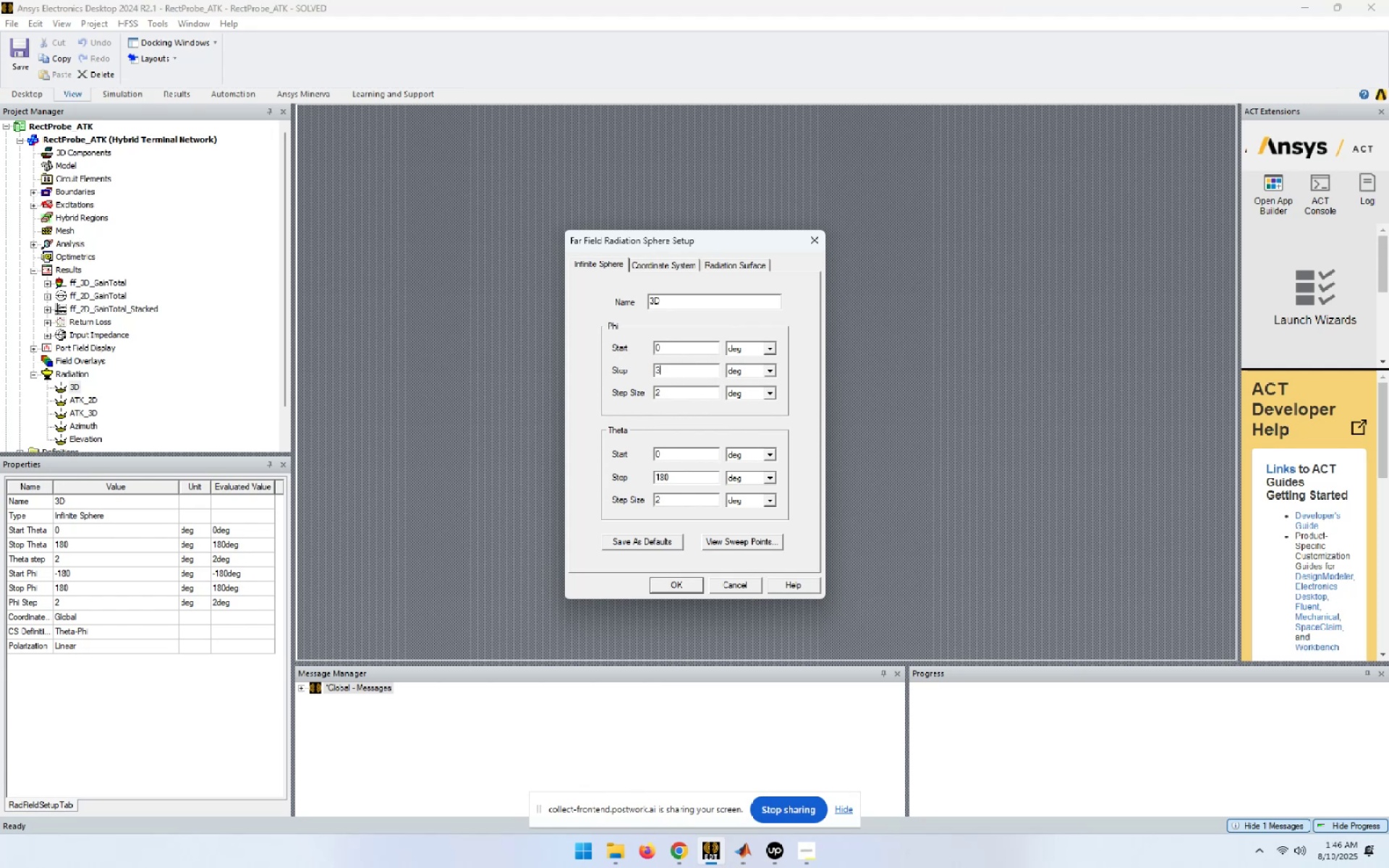 
key(Numpad6)
 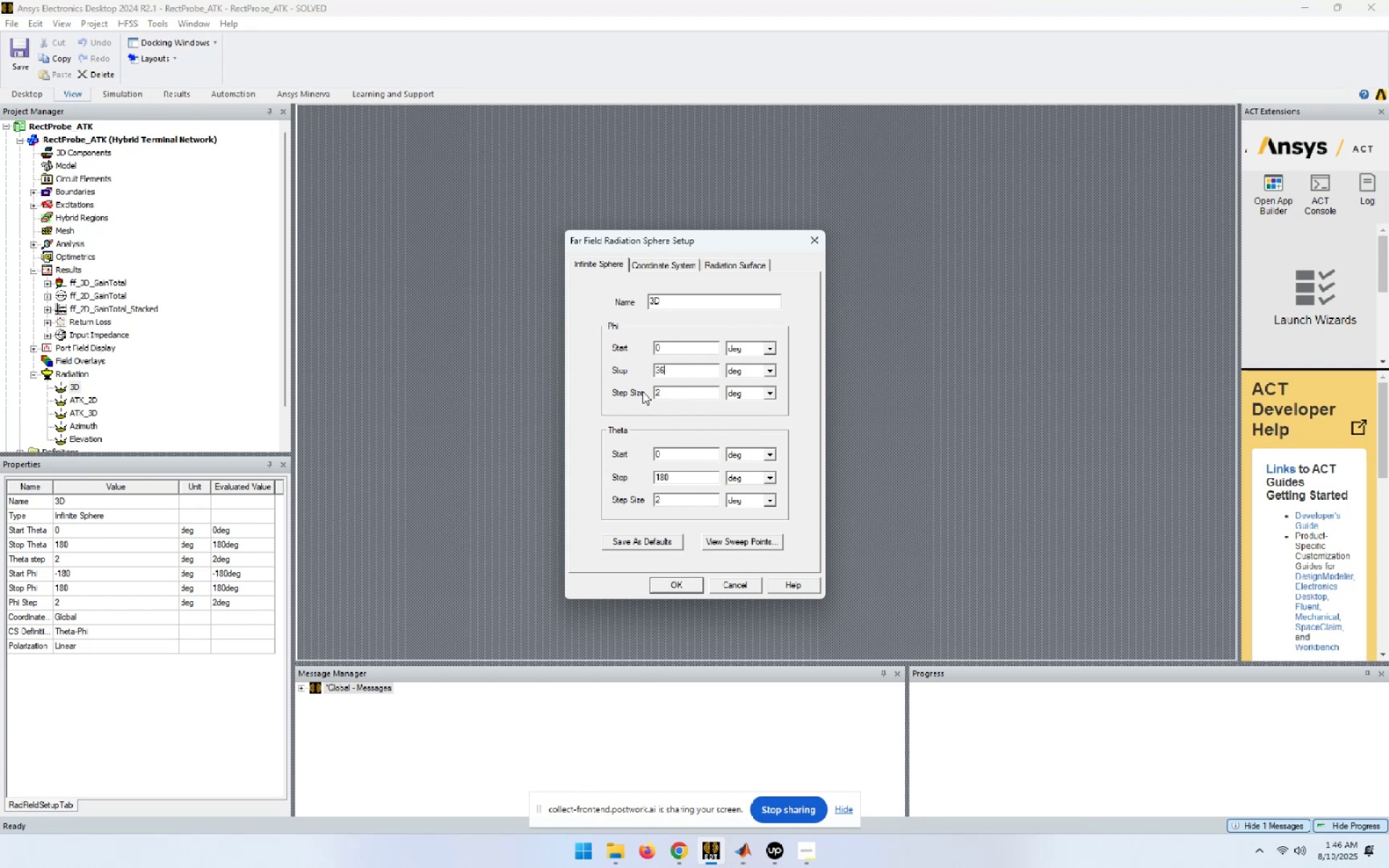 
key(Numpad0)
 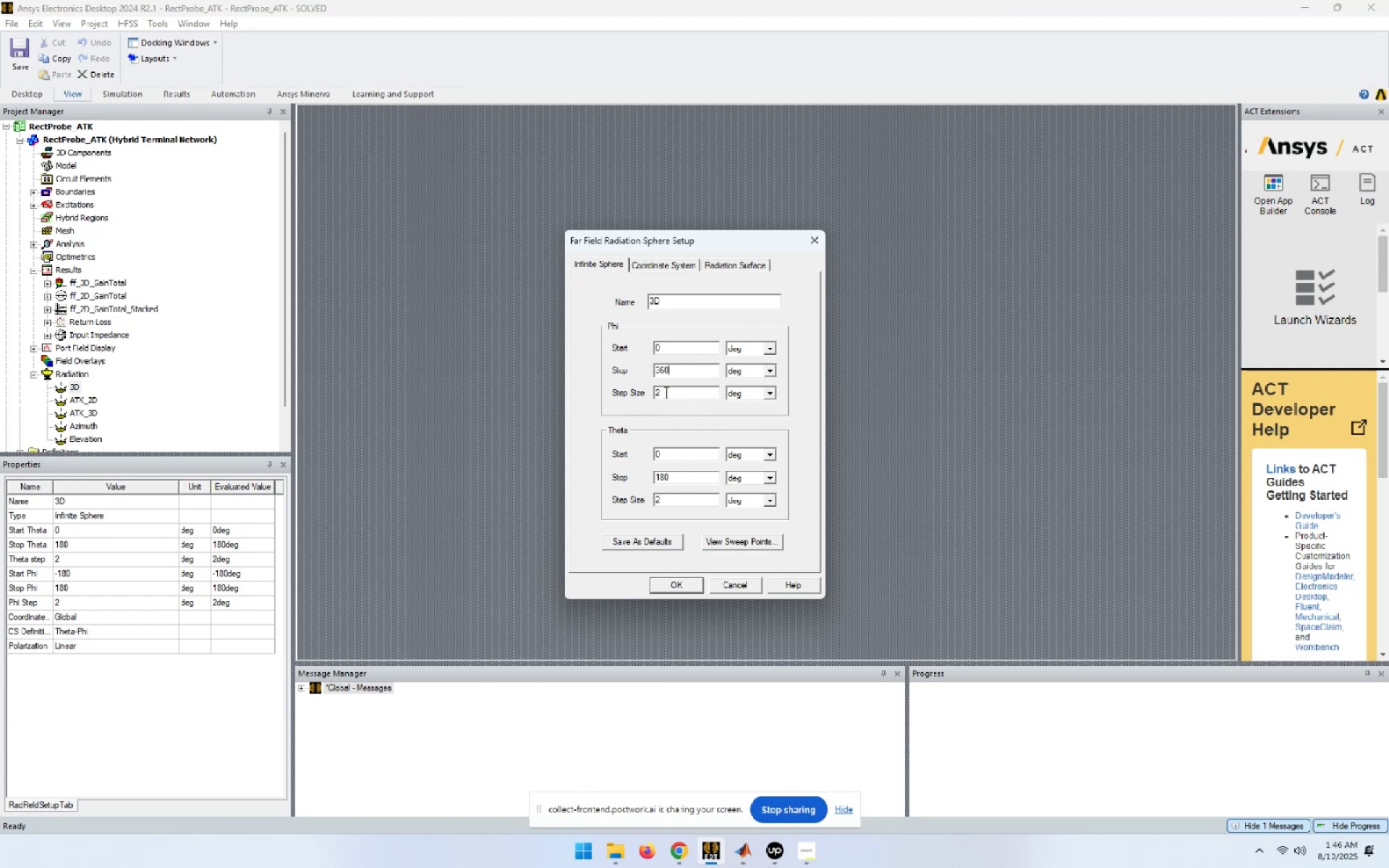 
left_click_drag(start_coordinate=[666, 391], to_coordinate=[623, 386])
 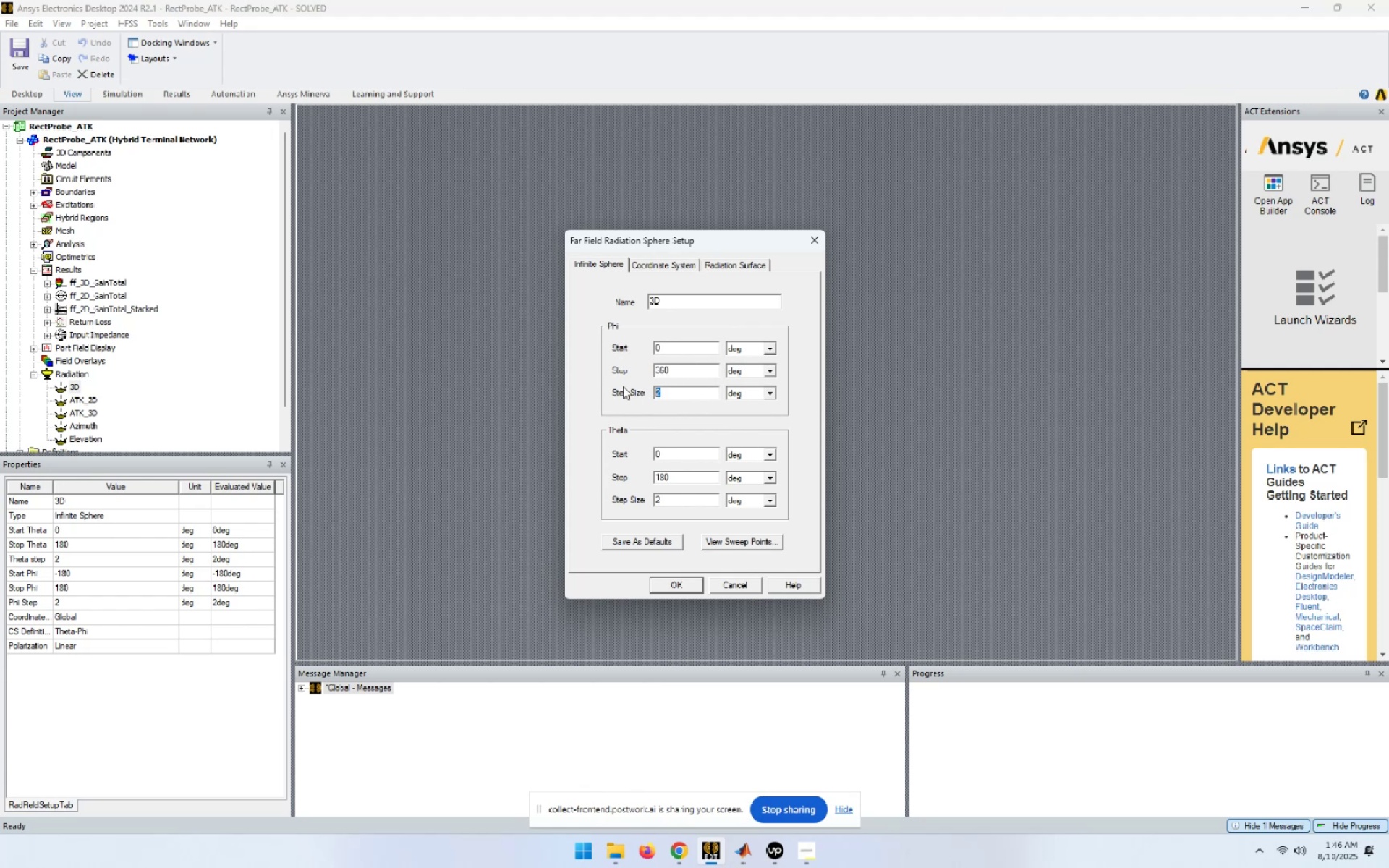 
key(Numpad1)
 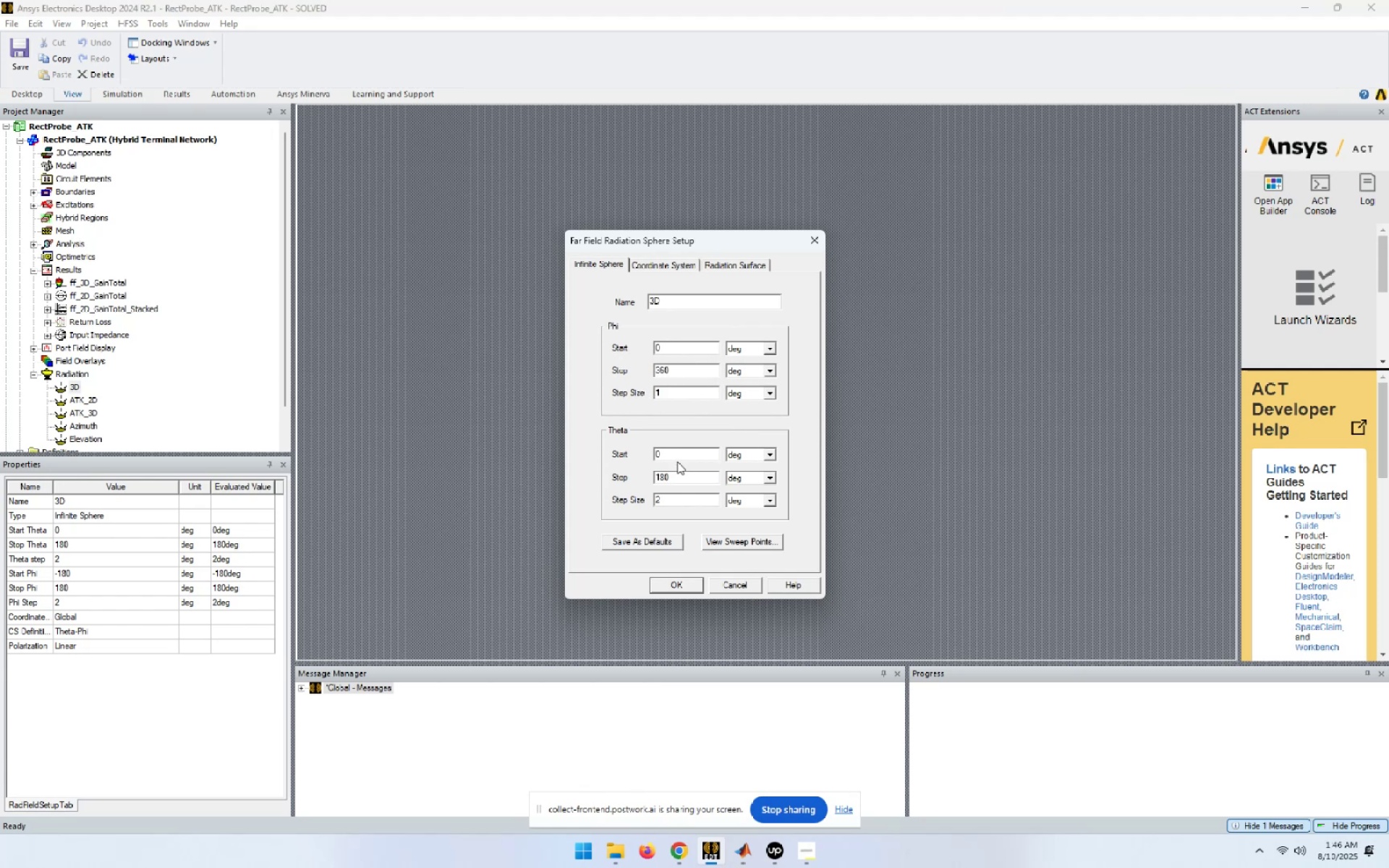 
left_click_drag(start_coordinate=[674, 456], to_coordinate=[628, 451])
 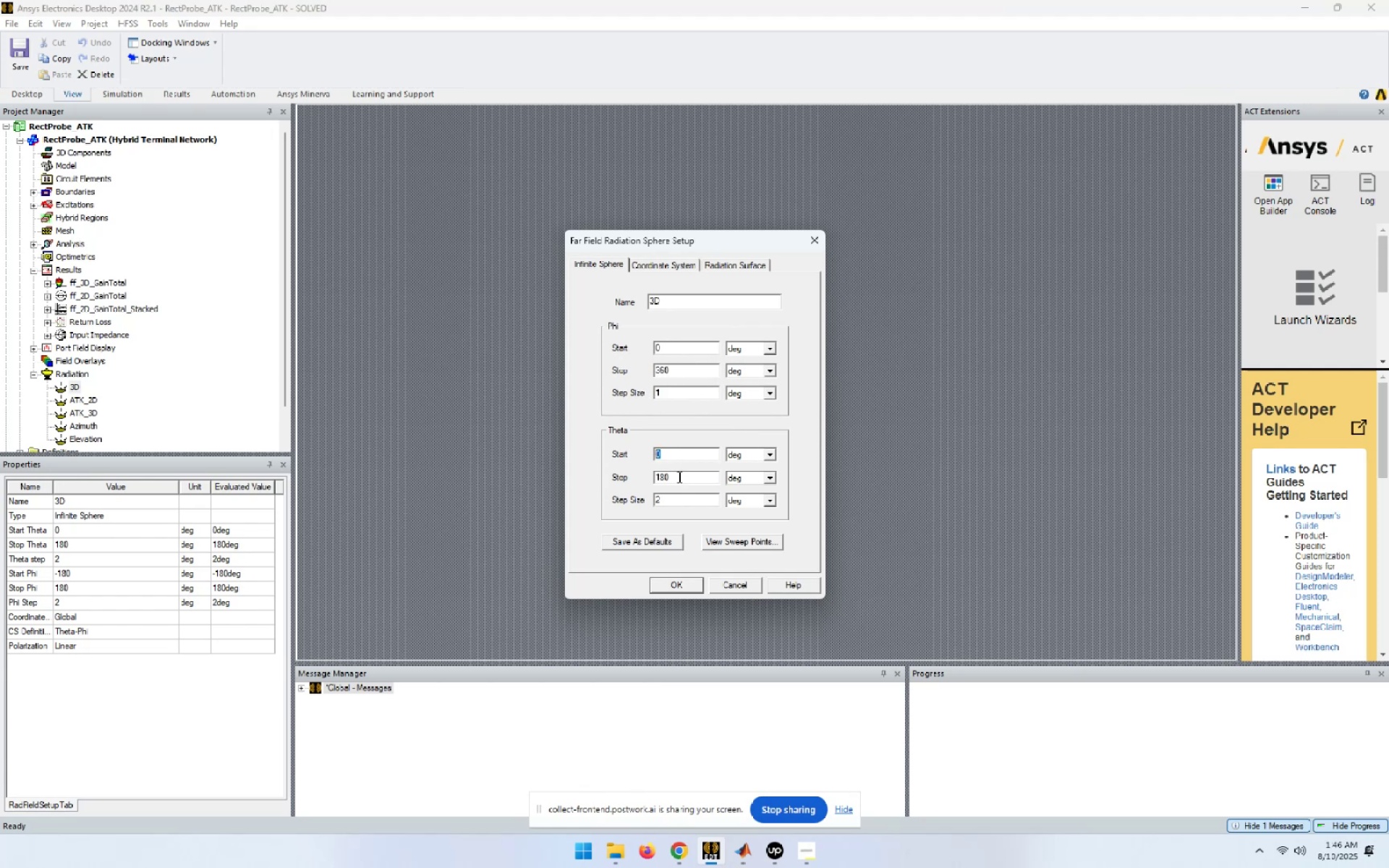 
left_click_drag(start_coordinate=[680, 477], to_coordinate=[617, 475])
 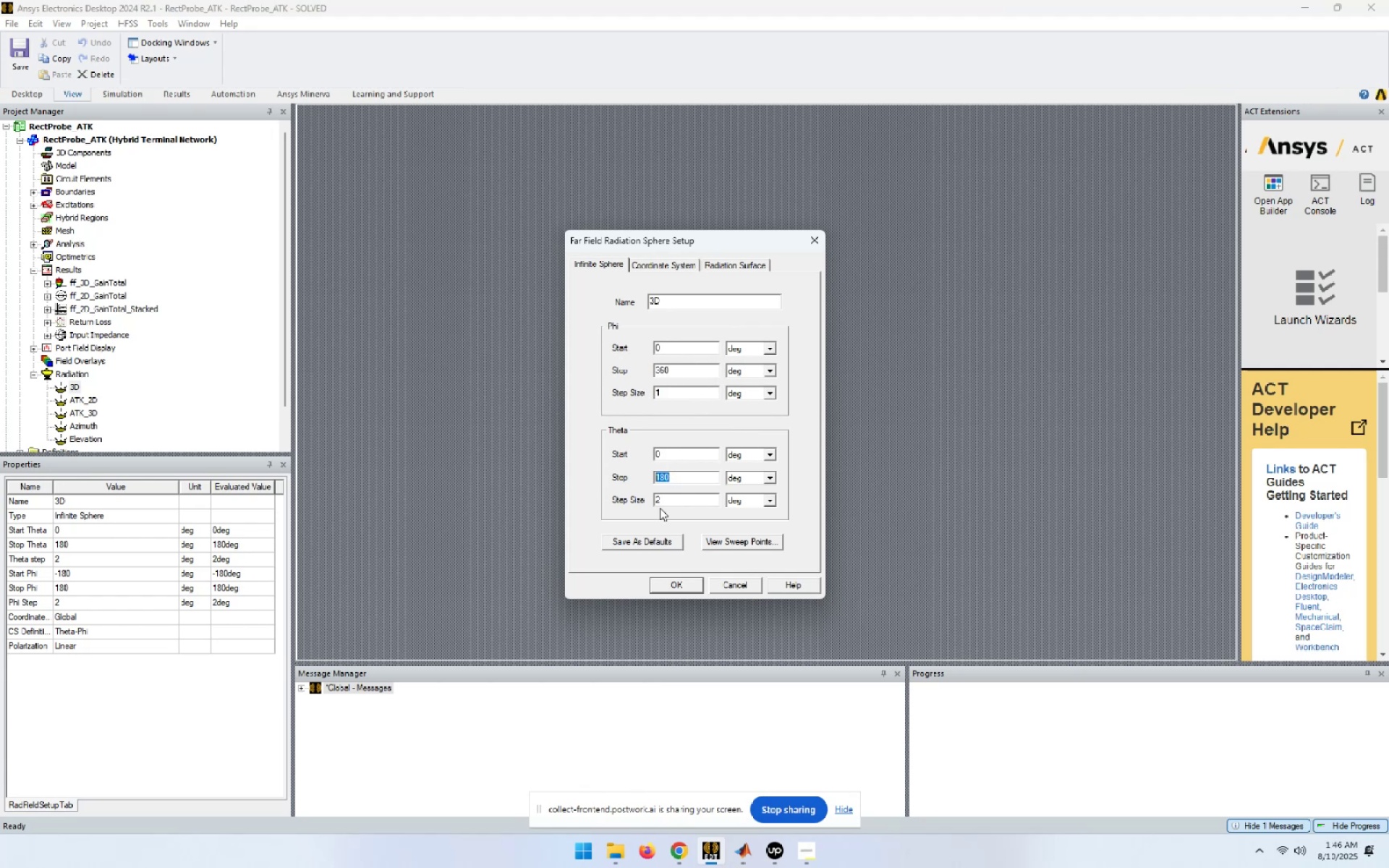 
left_click_drag(start_coordinate=[663, 503], to_coordinate=[634, 498])
 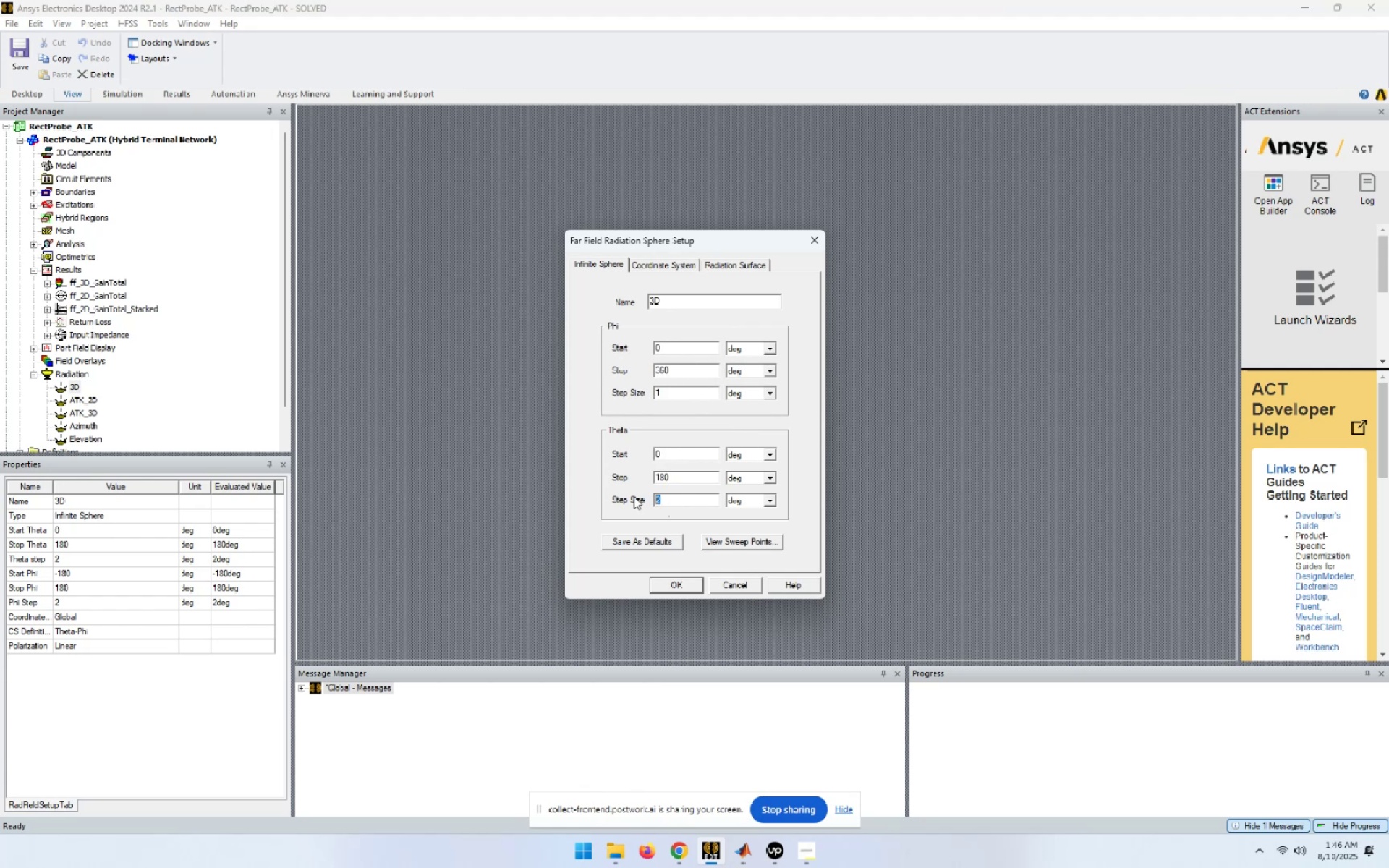 
key(Numpad1)
 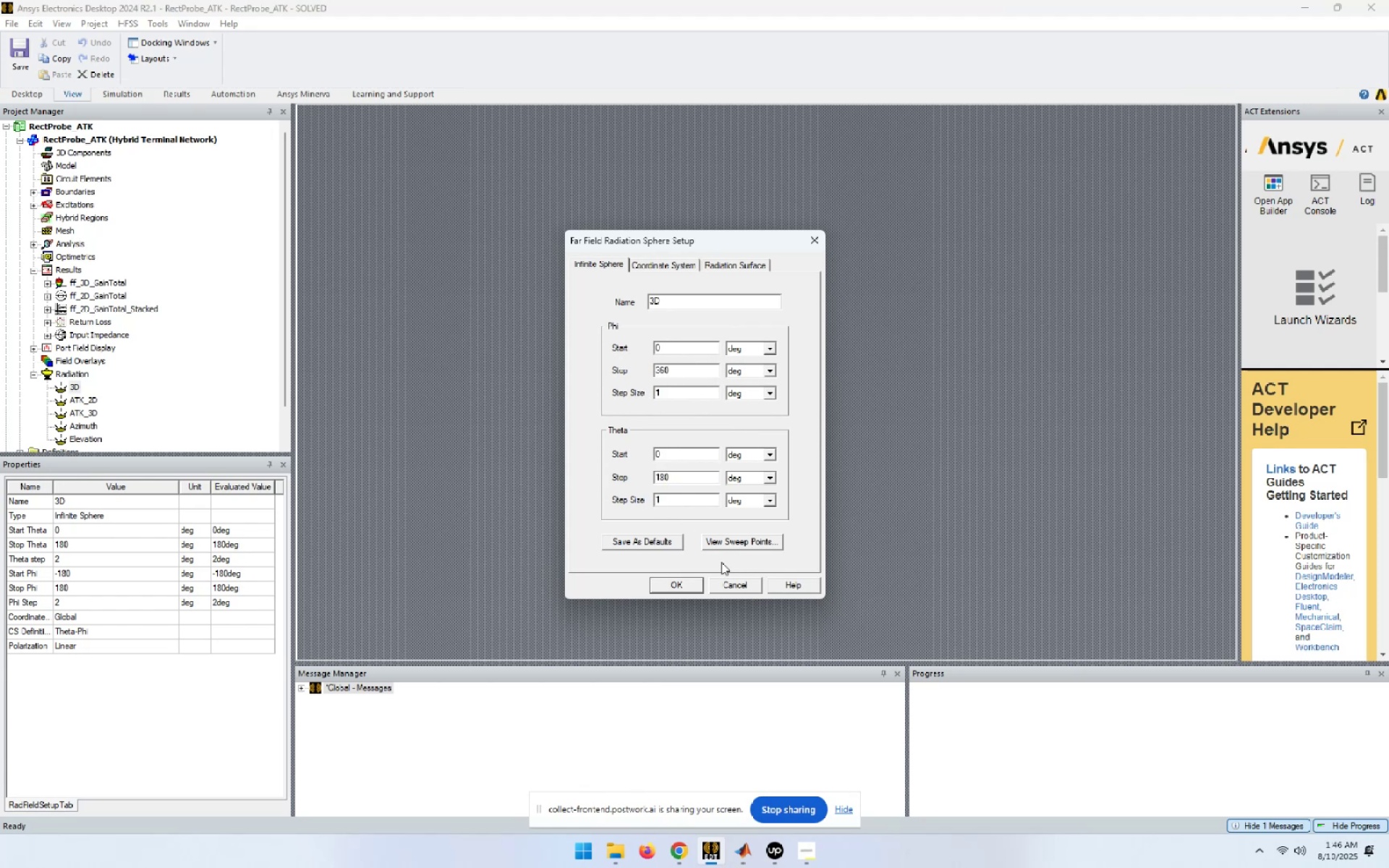 
left_click([679, 583])
 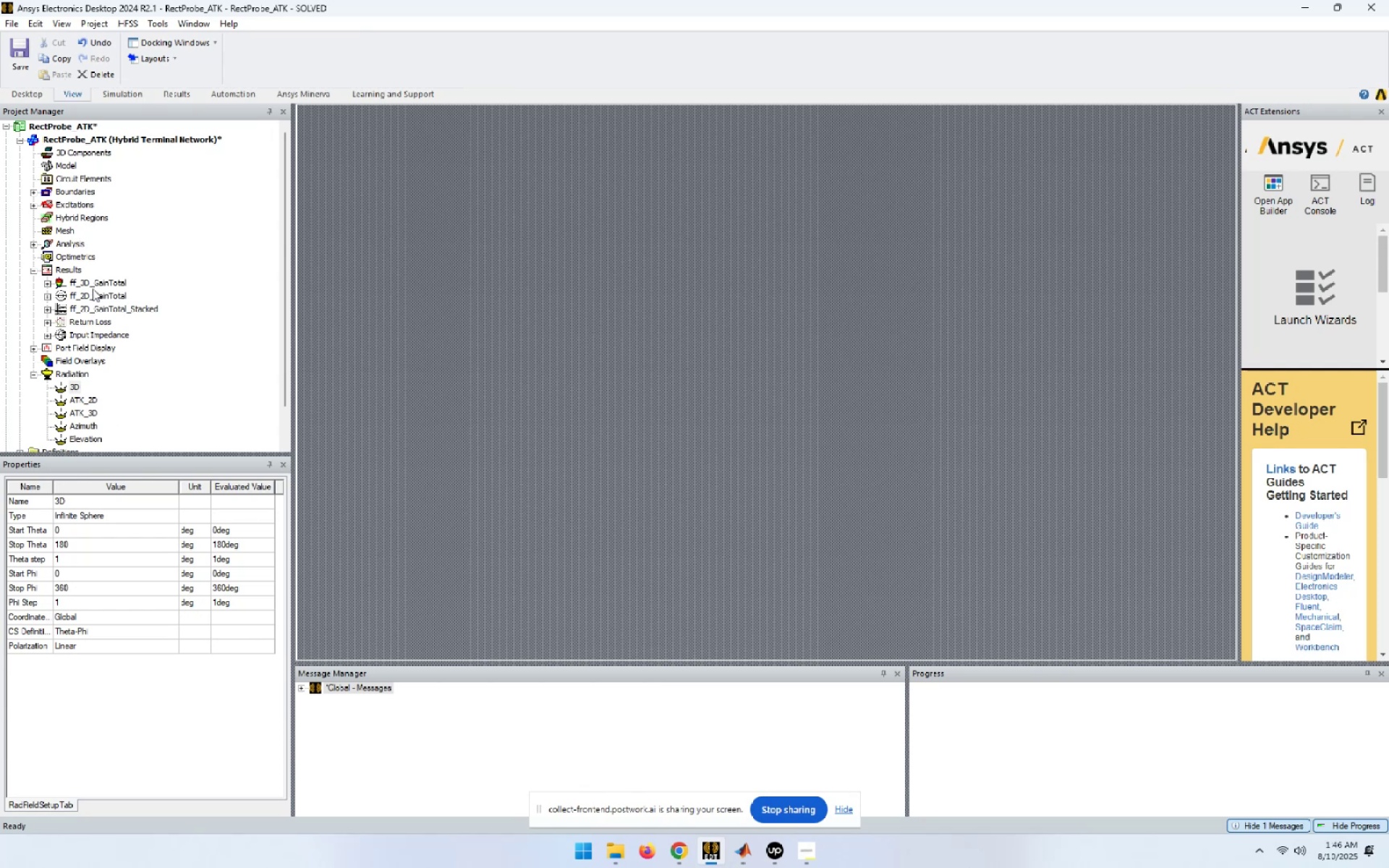 
double_click([93, 281])
 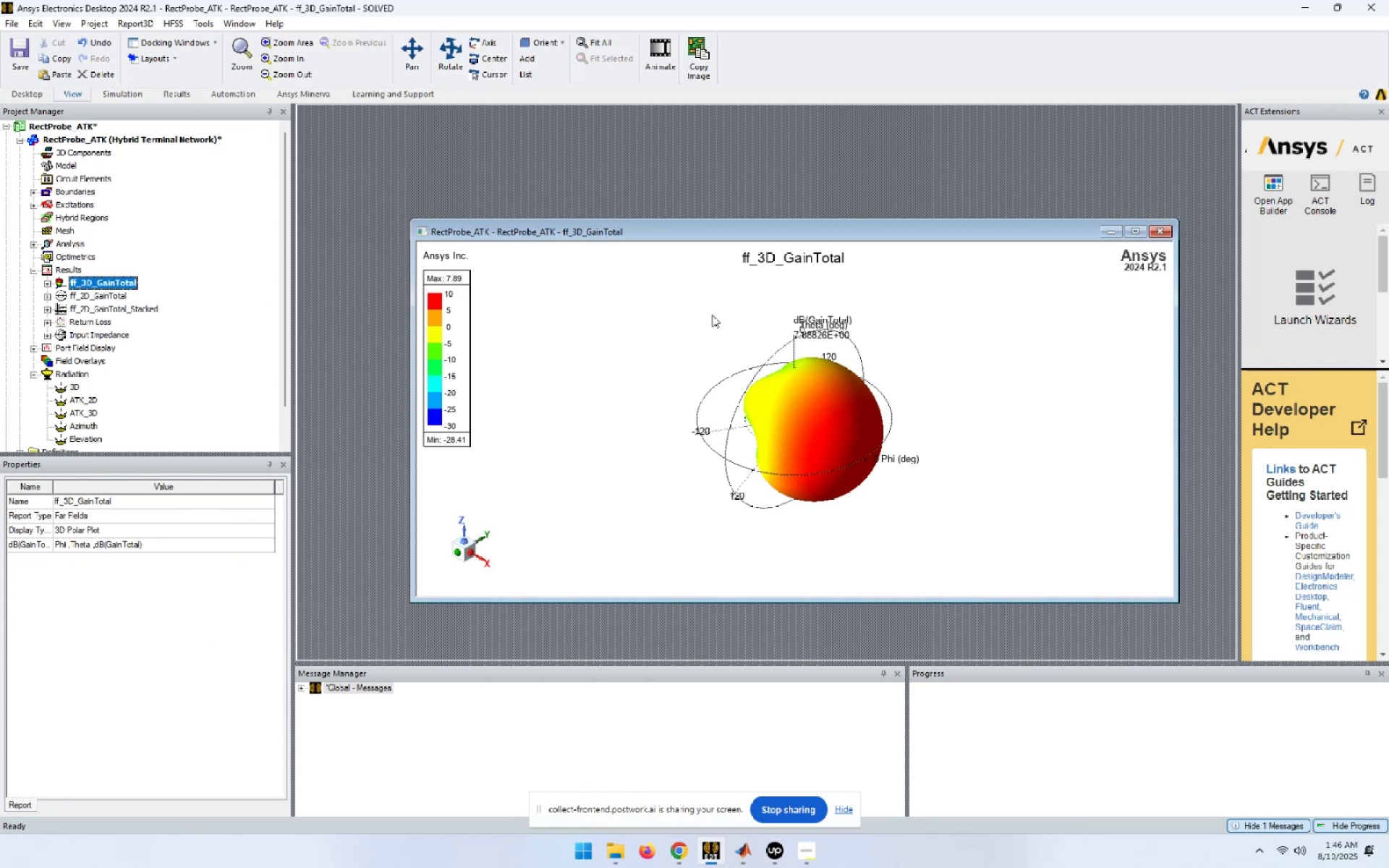 
left_click([712, 315])
 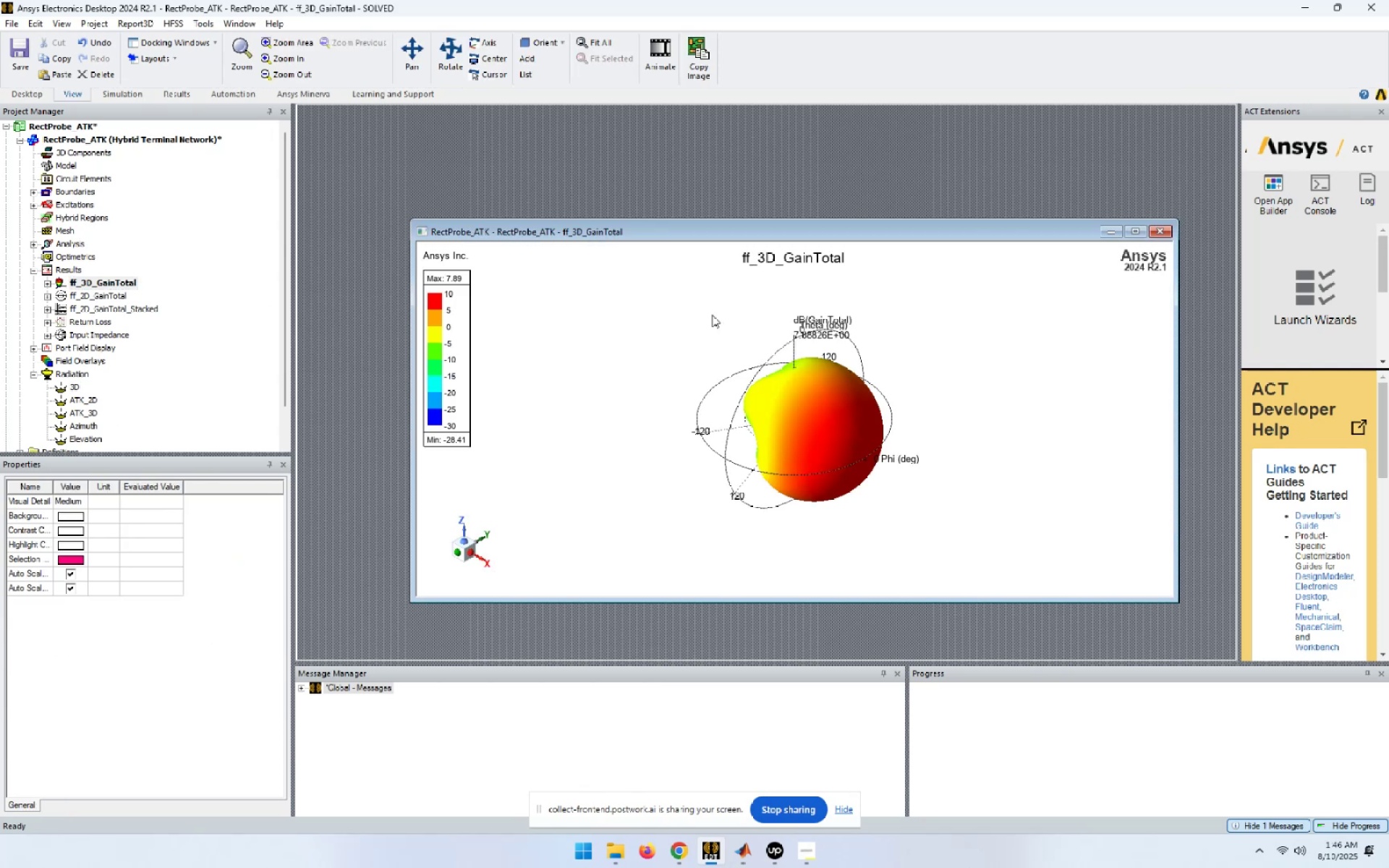 
right_click([712, 315])
 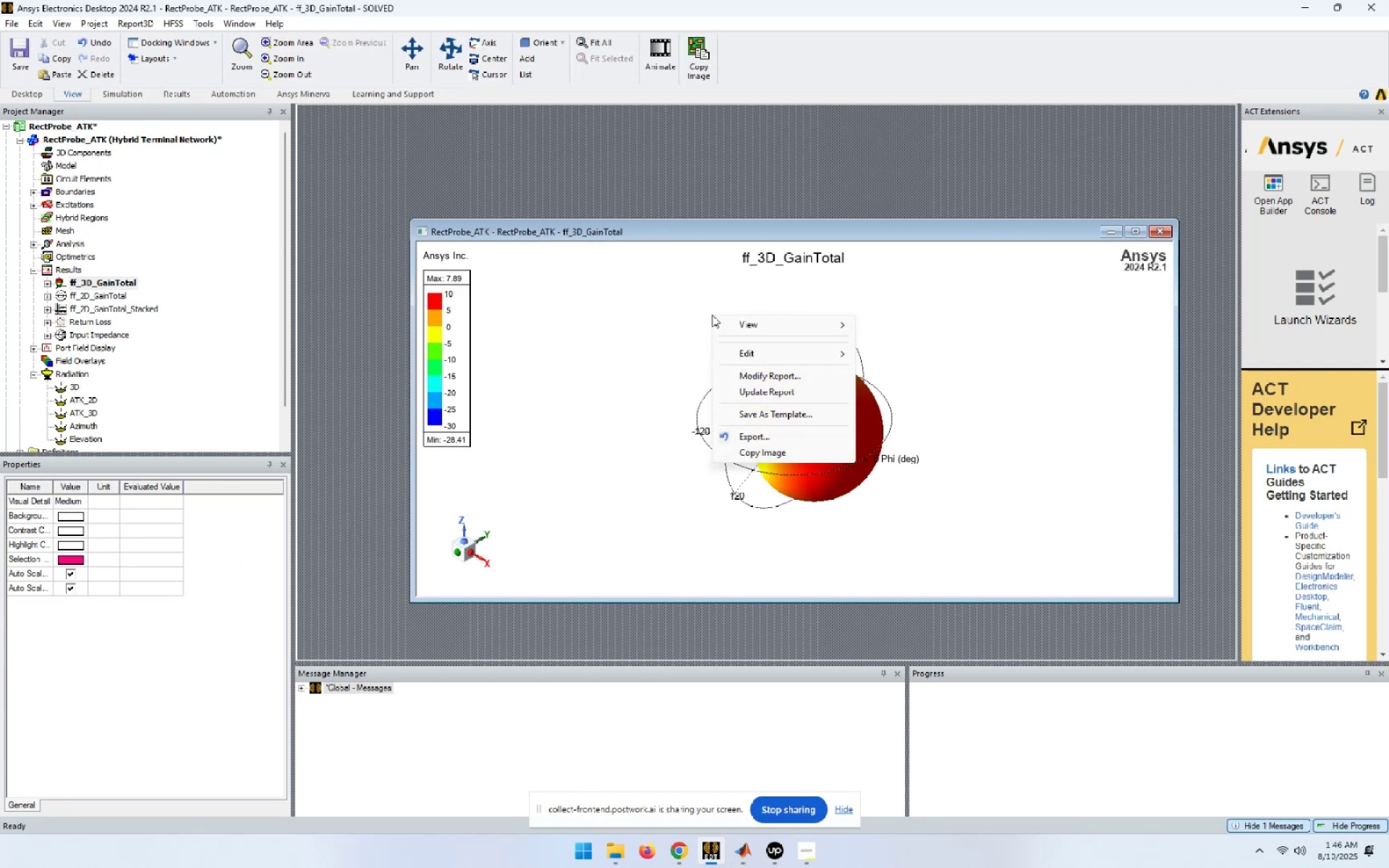 
left_click([605, 326])
 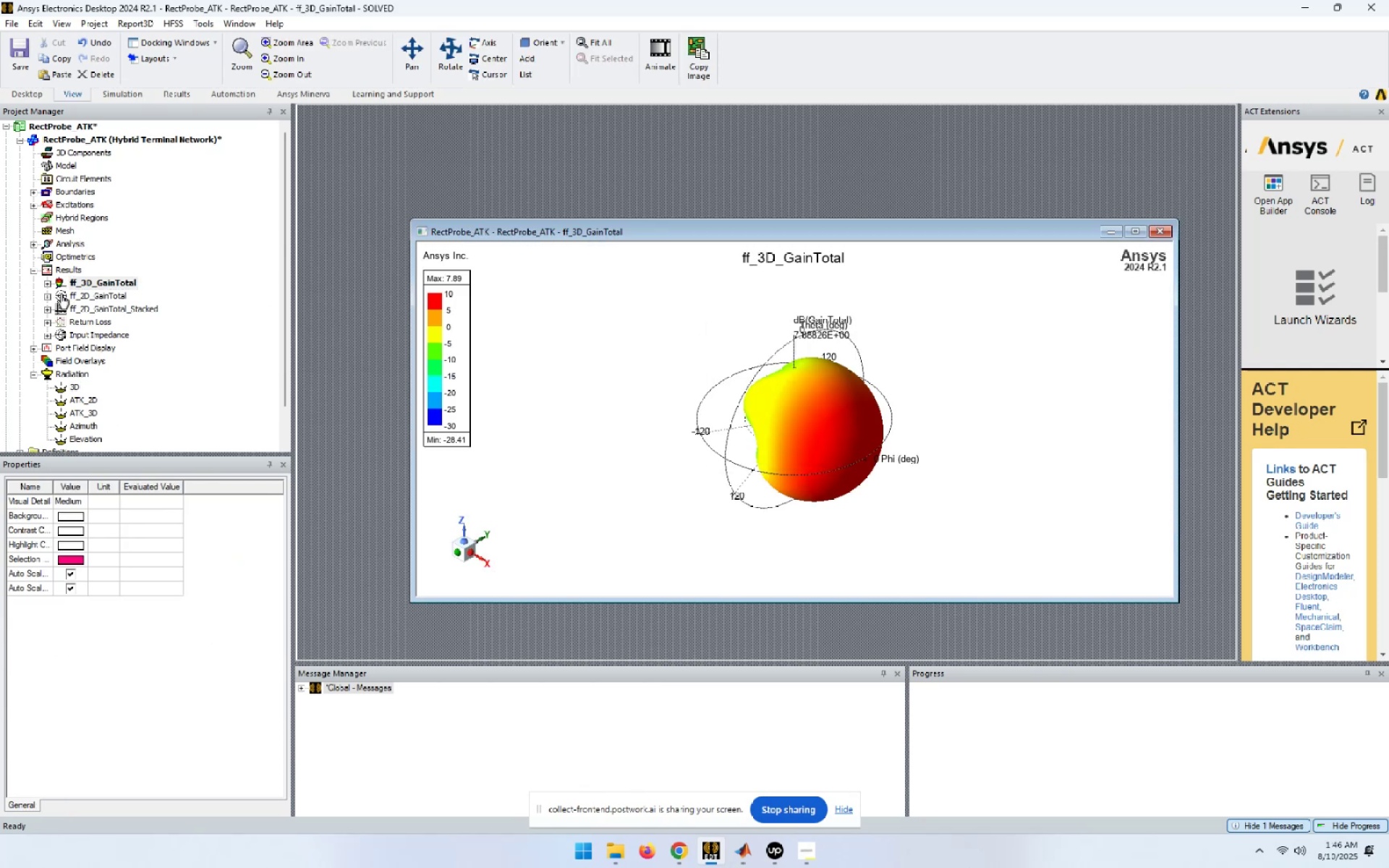 
left_click([50, 286])
 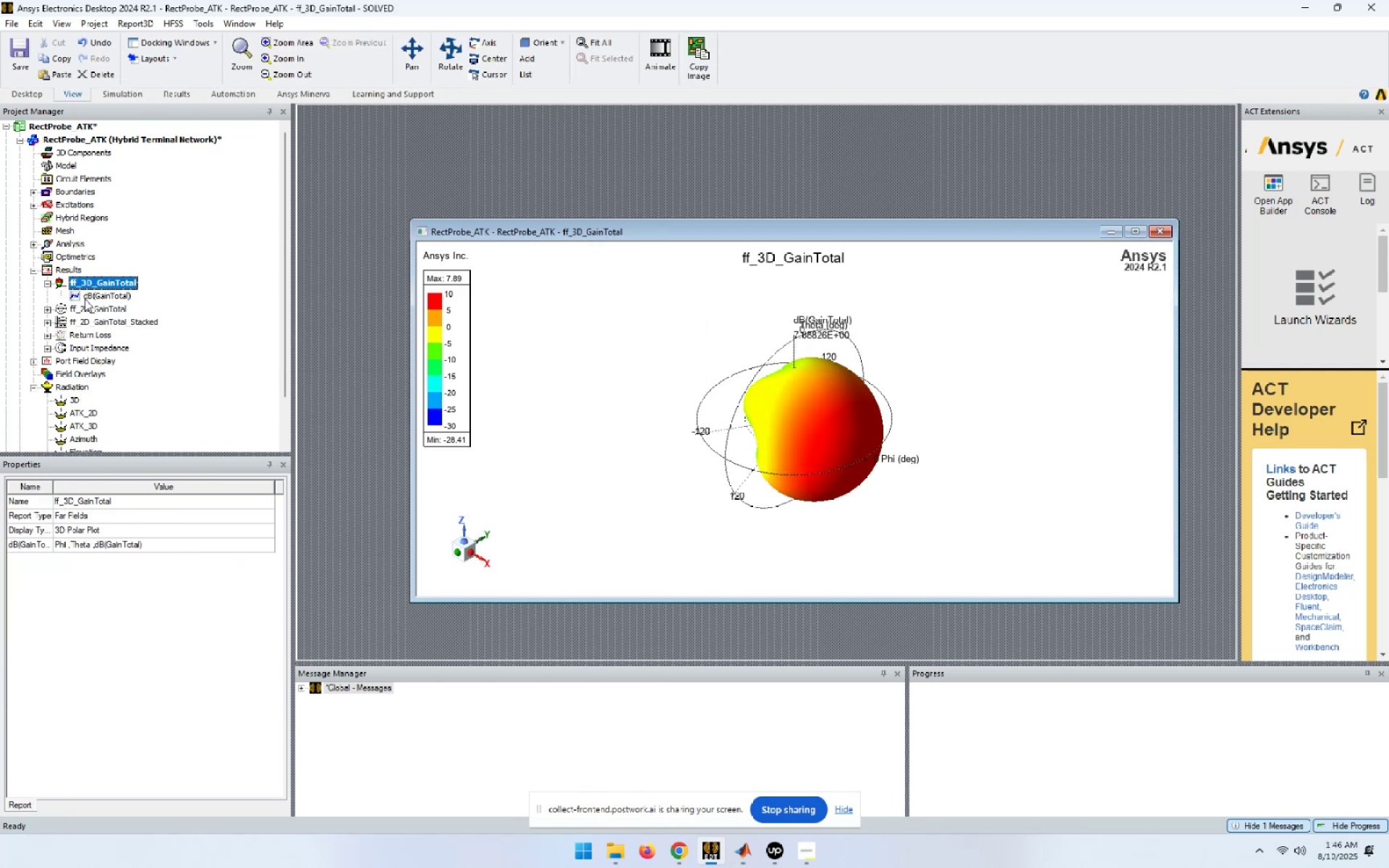 
double_click([85, 298])
 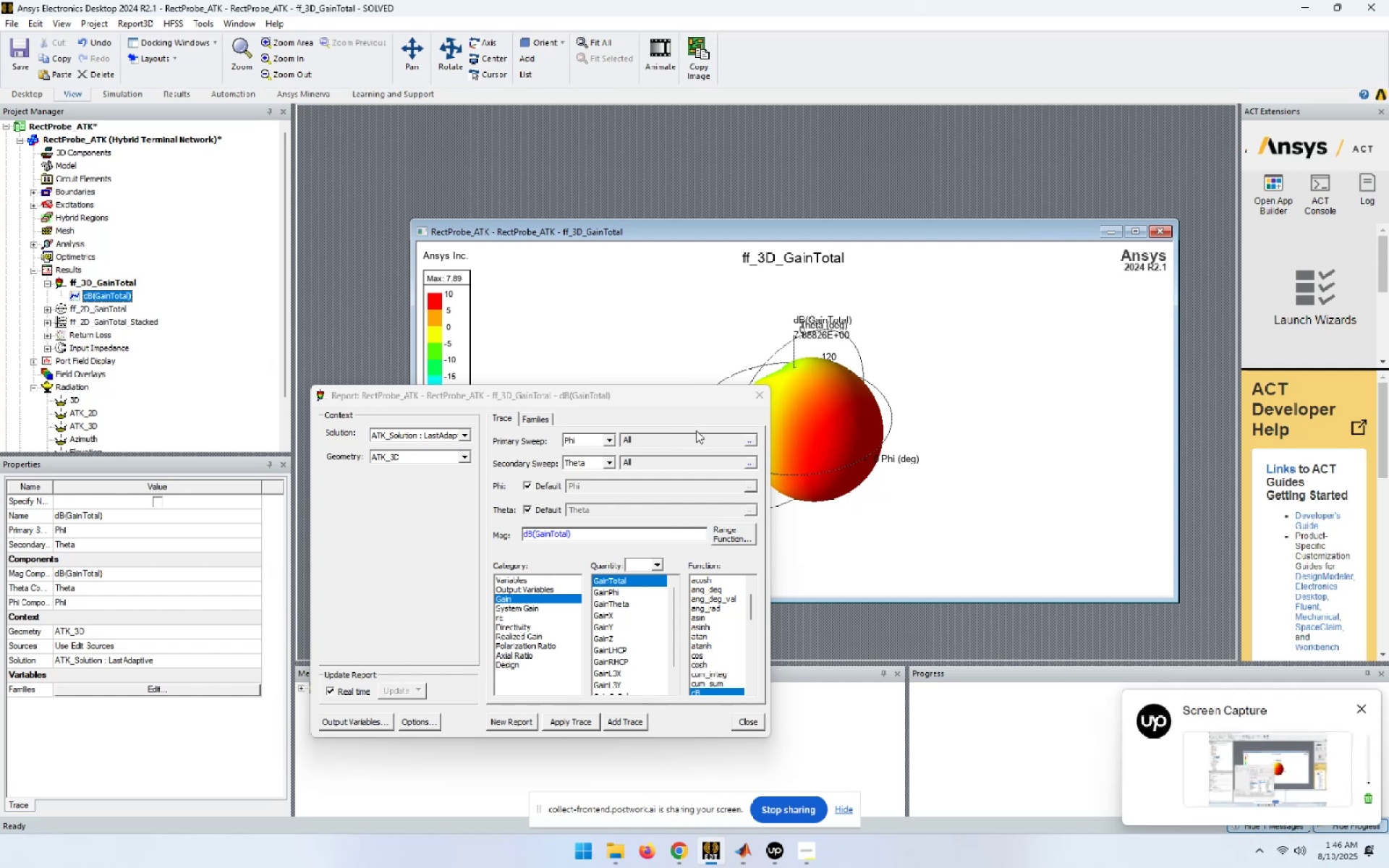 
wait(5.93)
 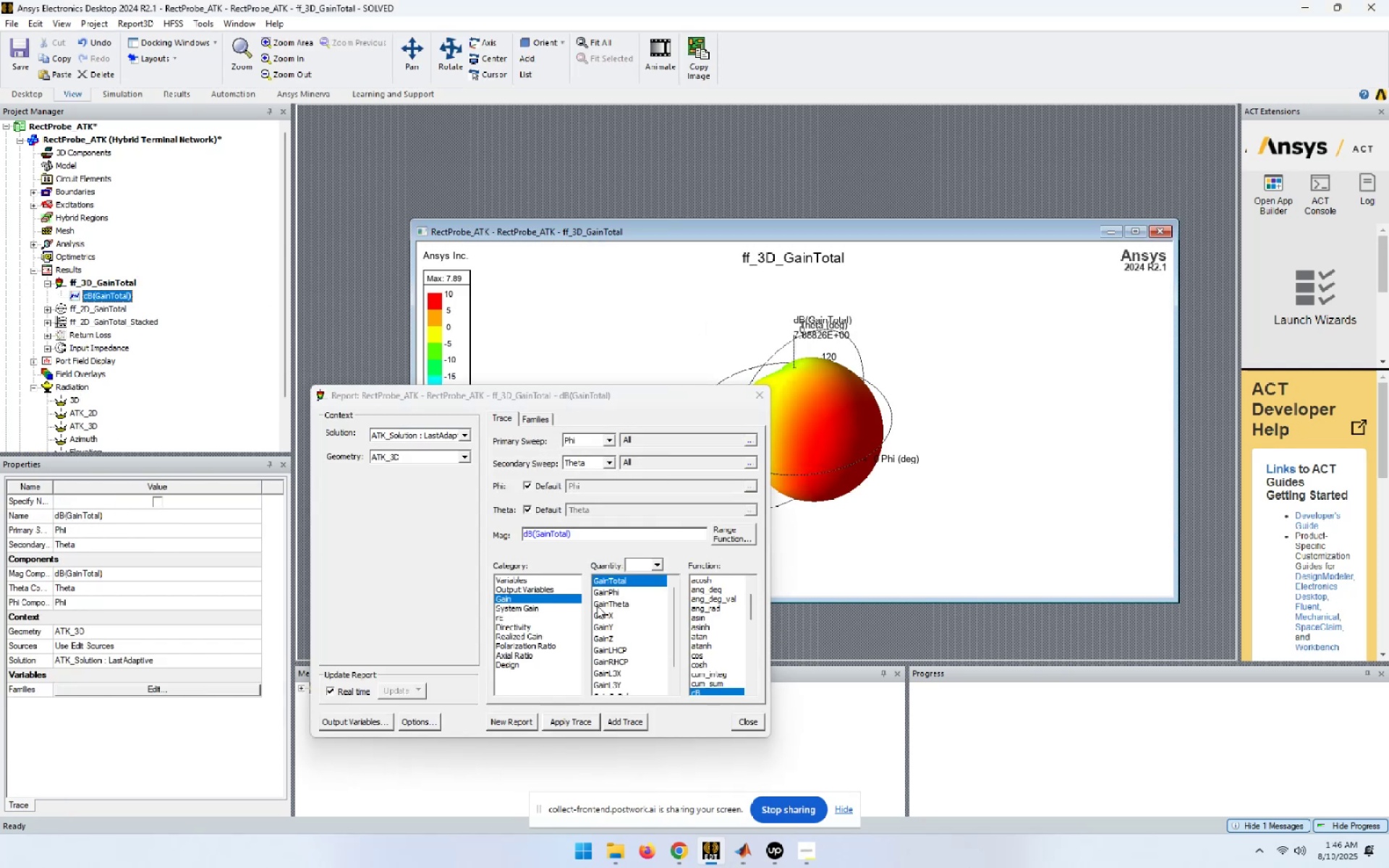 
left_click([454, 459])
 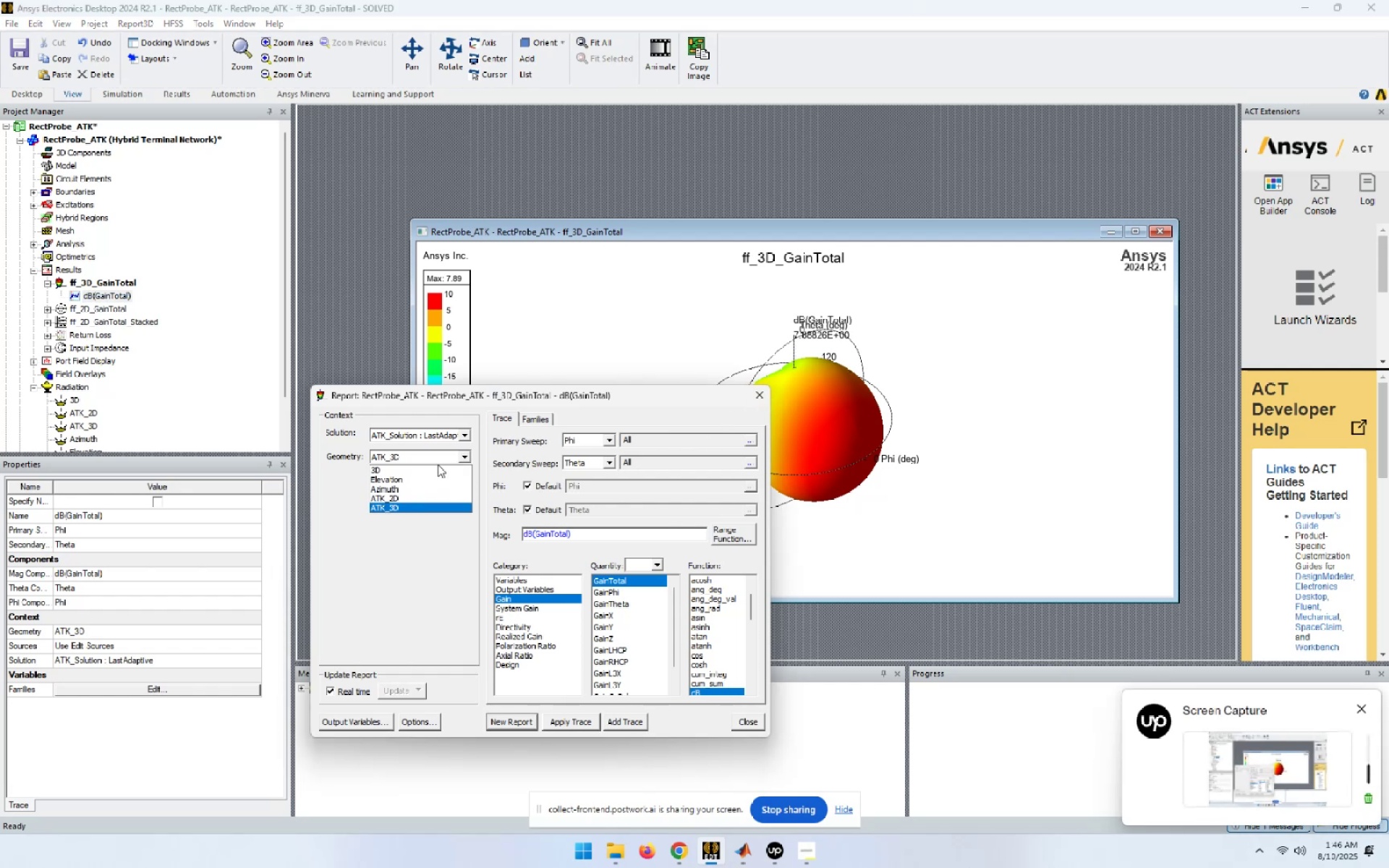 
double_click([422, 471])
 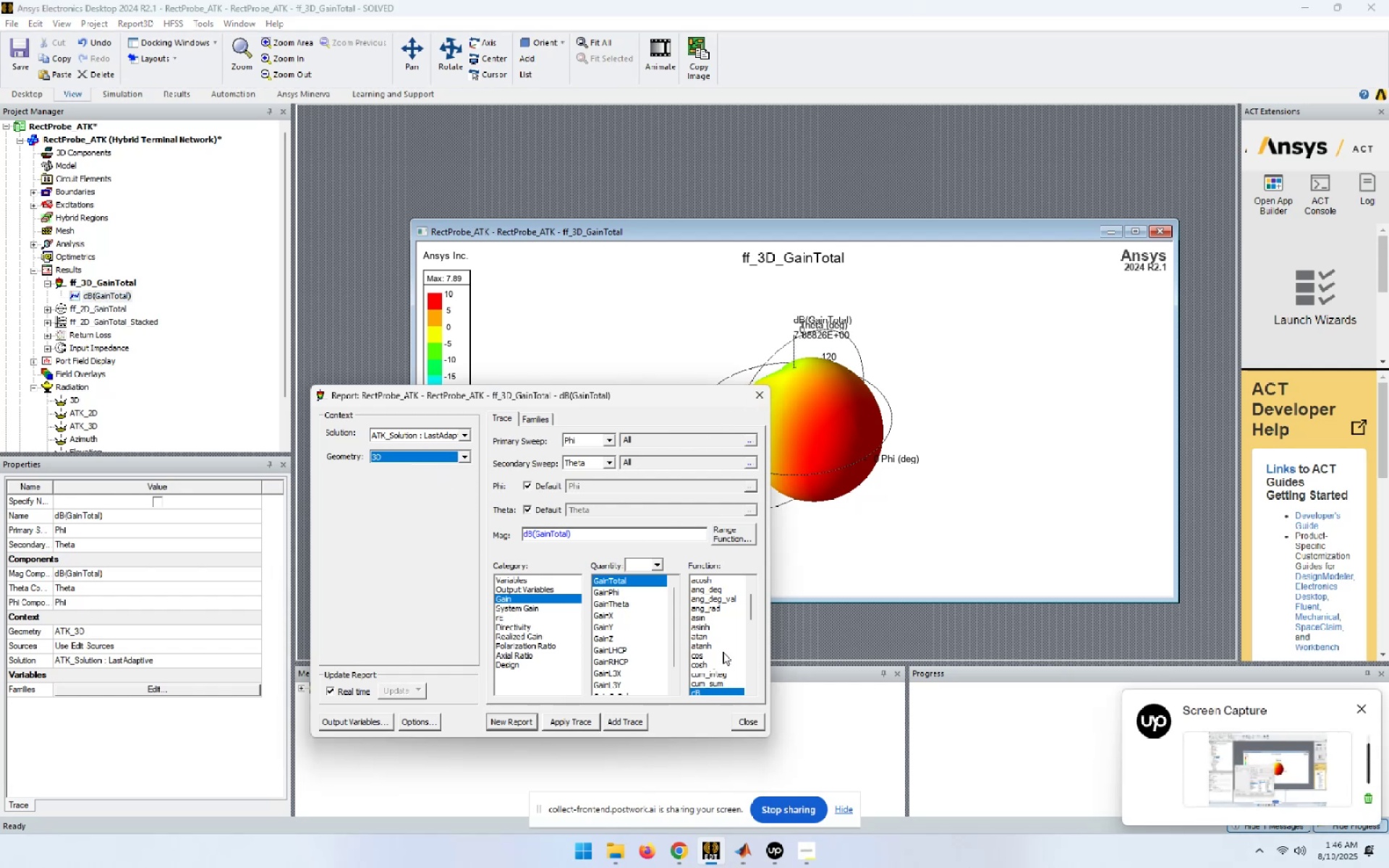 
left_click([562, 723])
 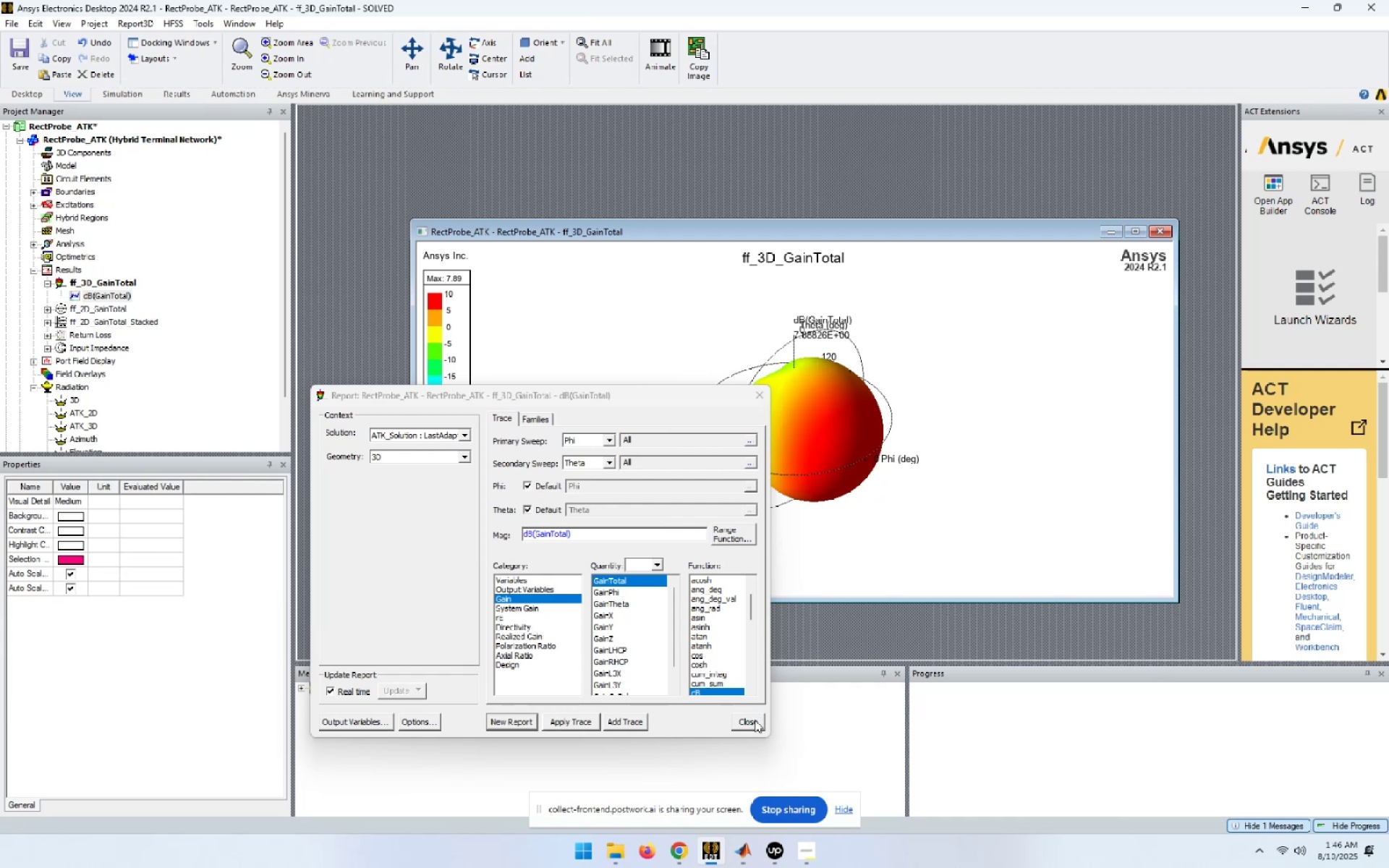 
wait(5.17)
 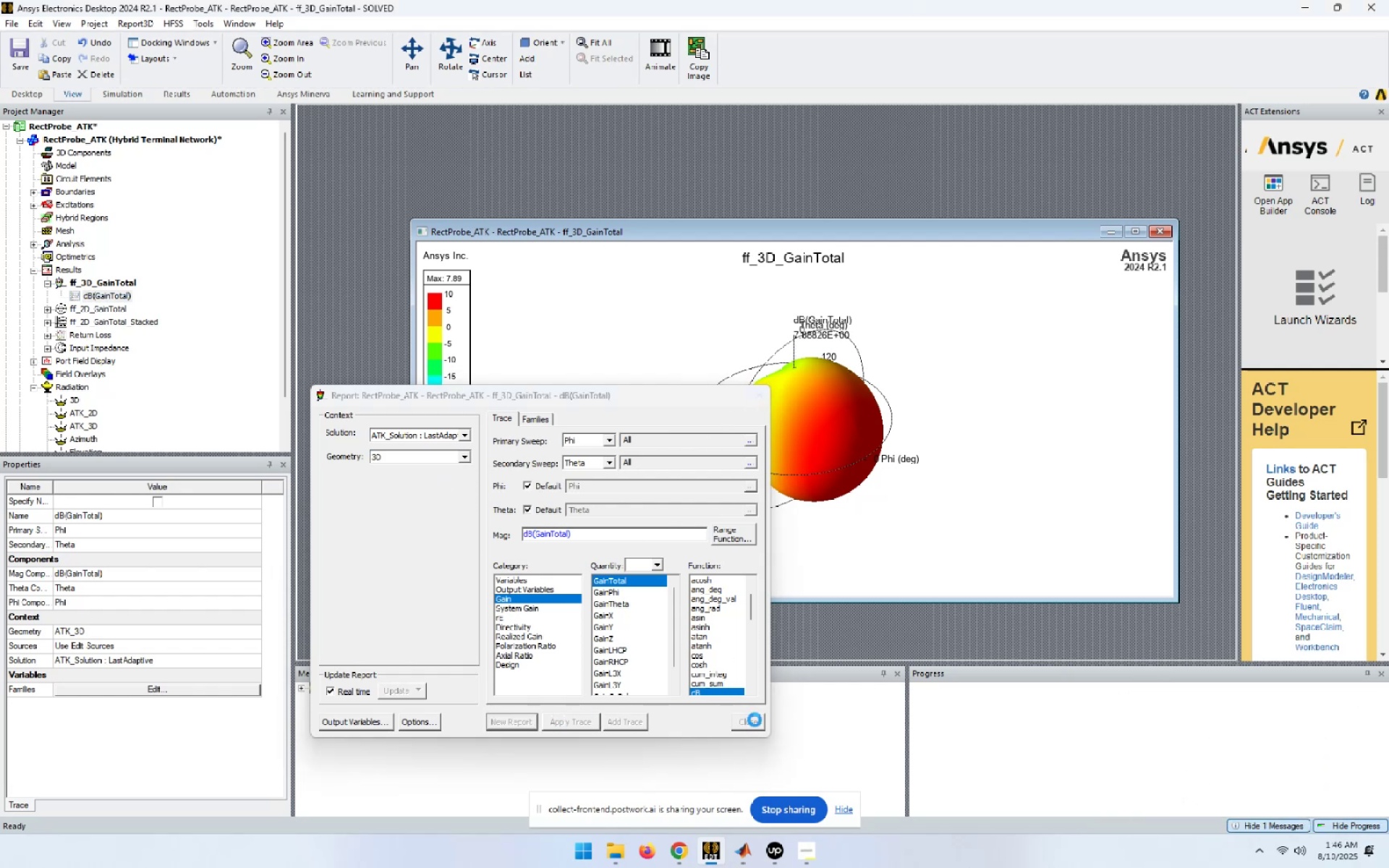 
left_click([755, 720])
 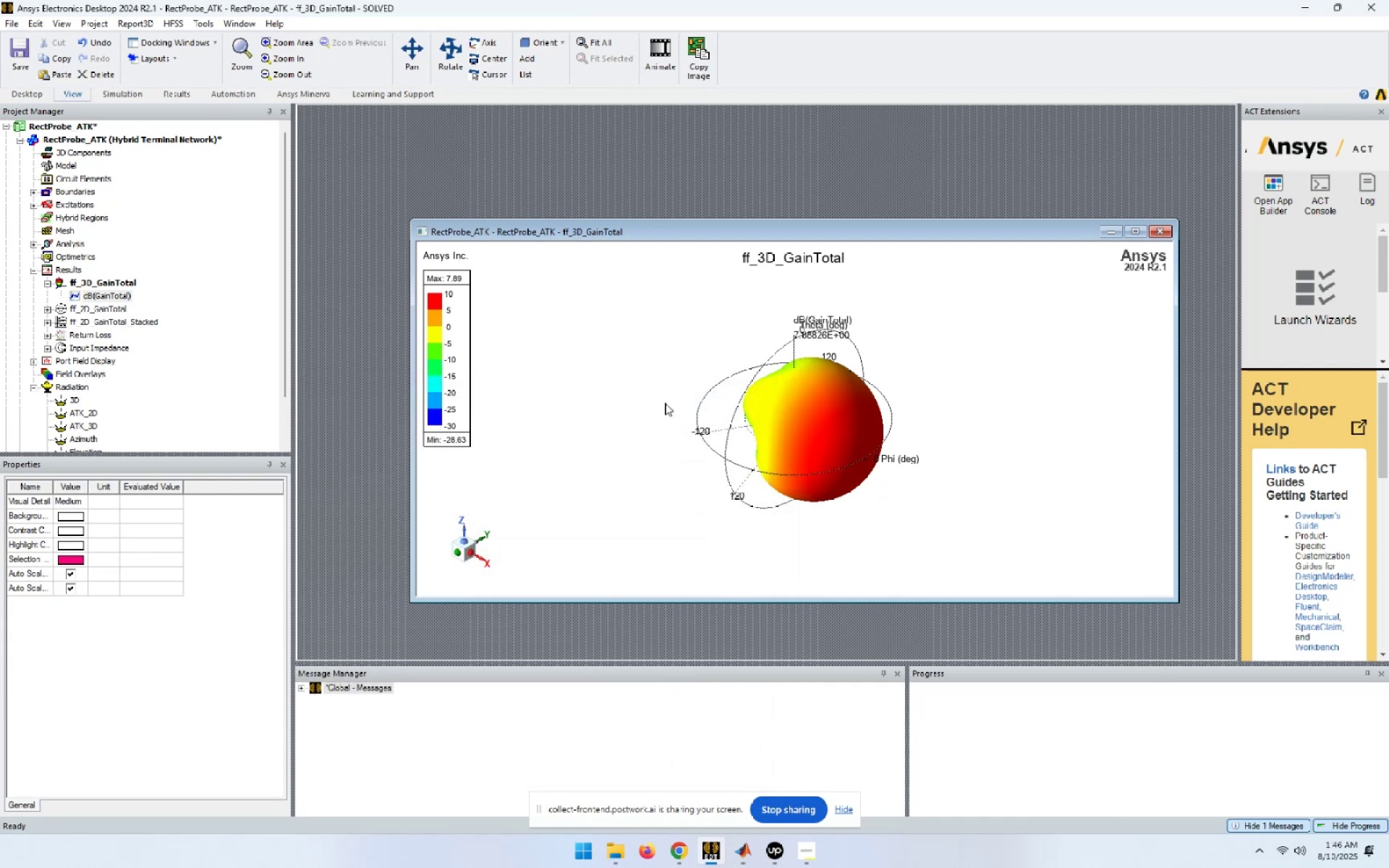 
right_click([611, 362])
 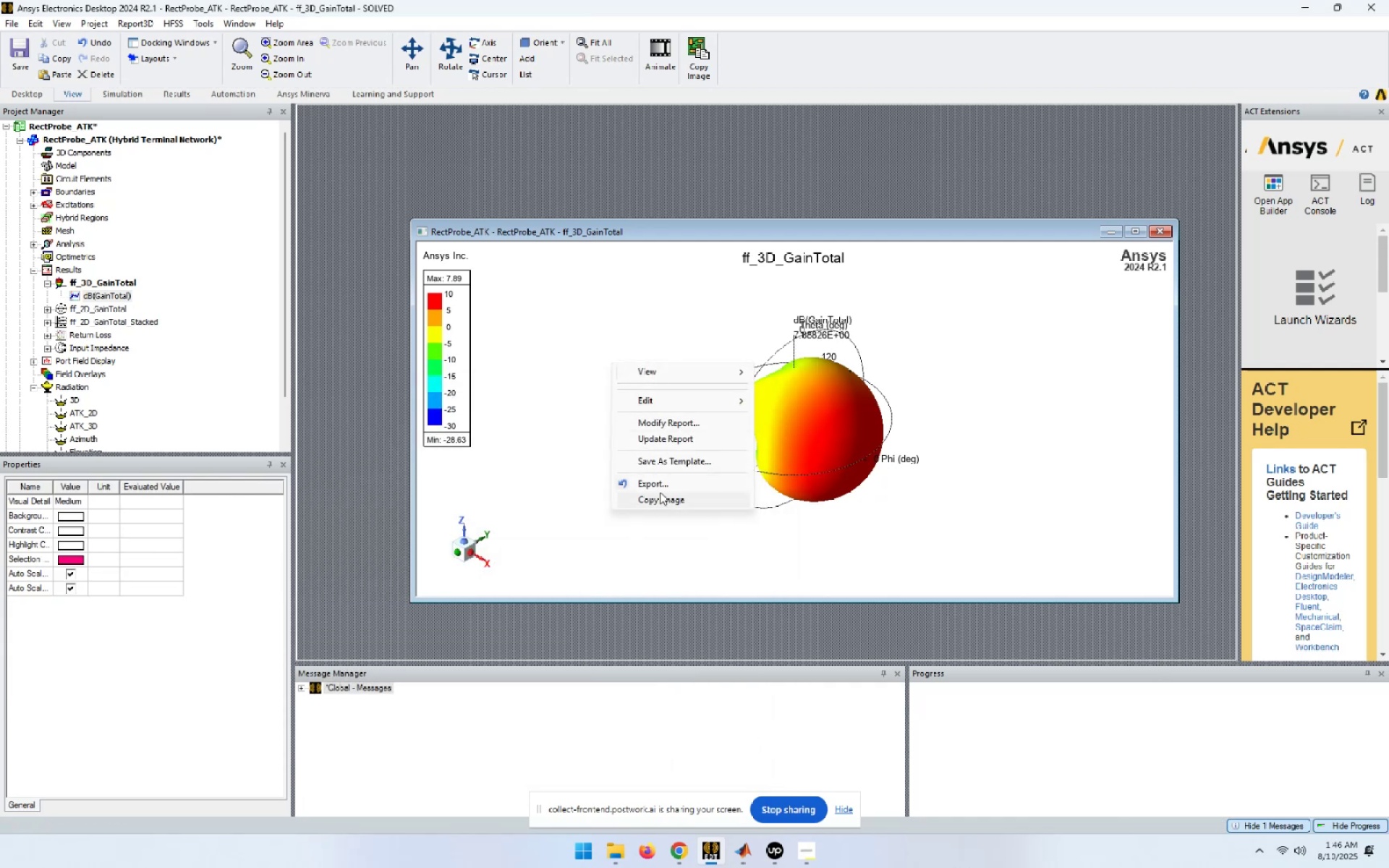 
left_click([653, 482])
 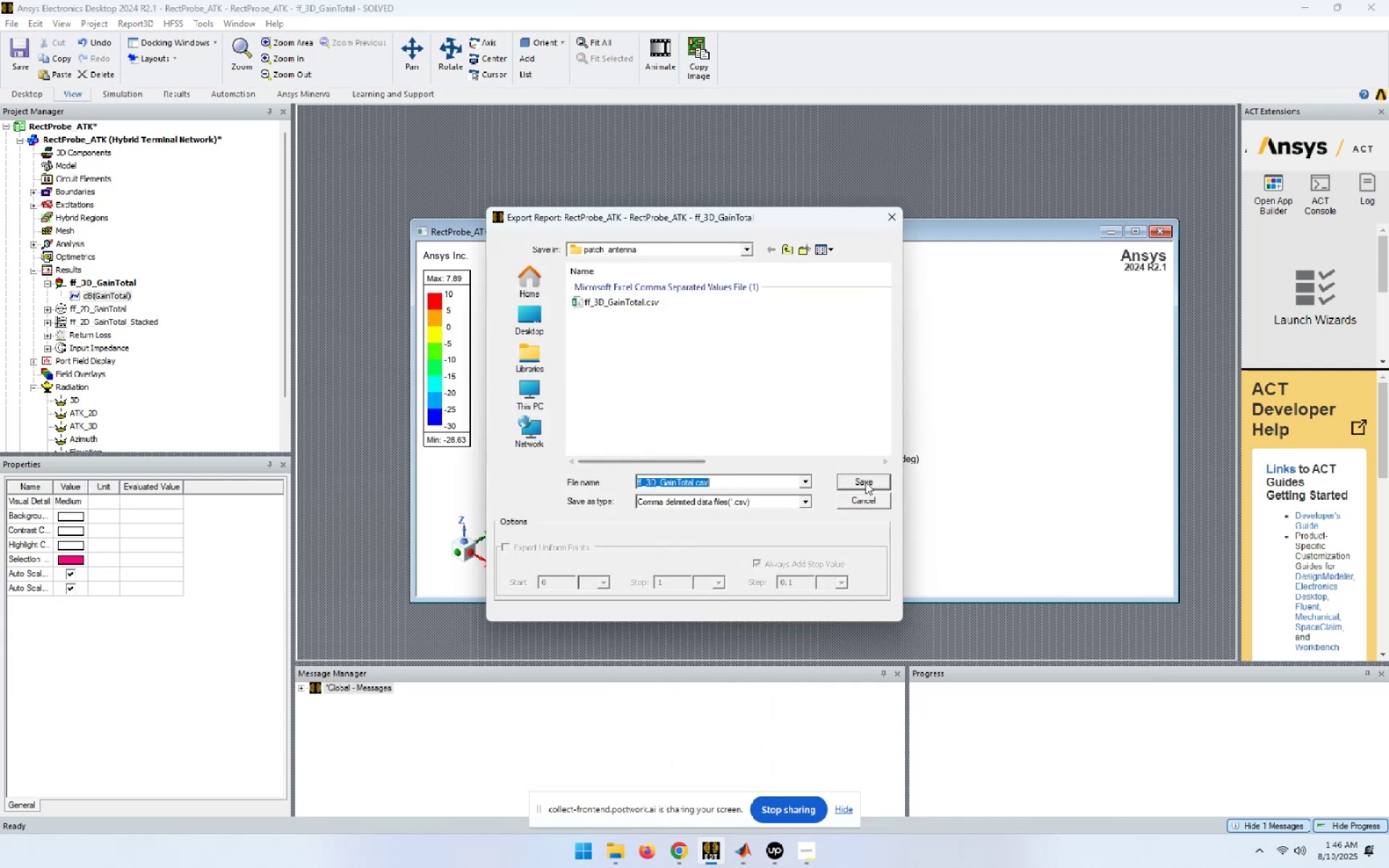 
left_click([865, 482])
 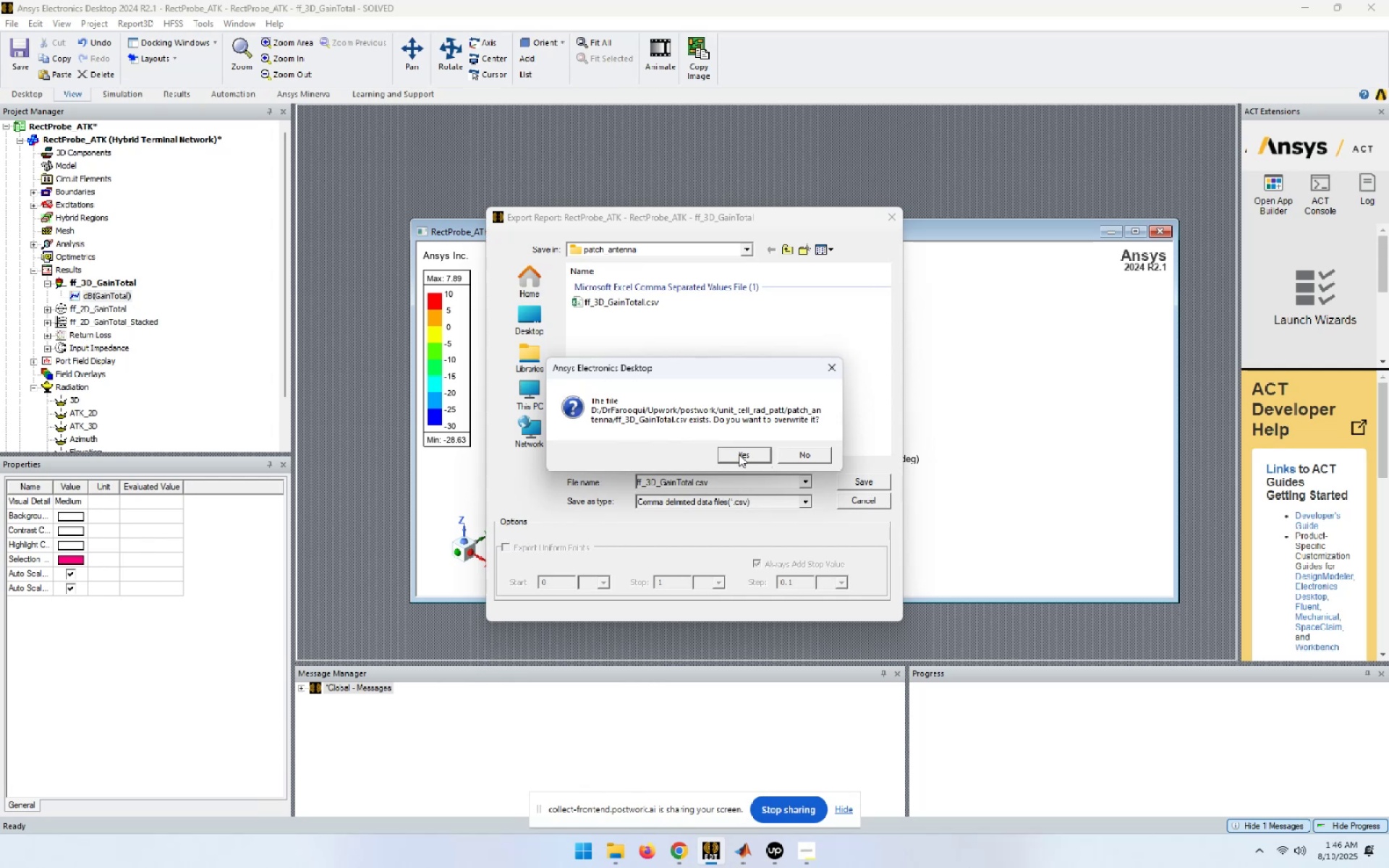 
left_click([734, 454])
 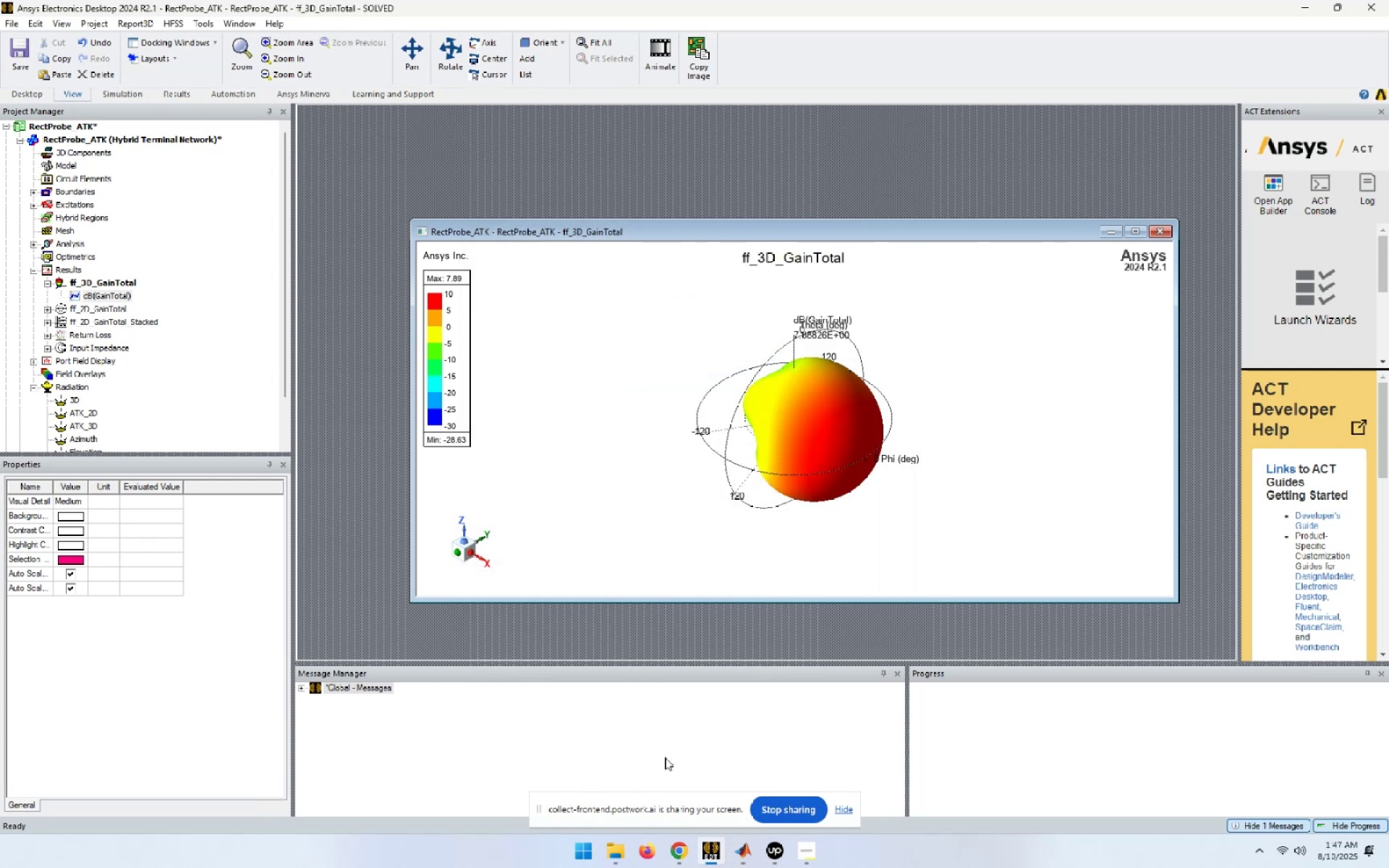 
left_click([611, 850])
 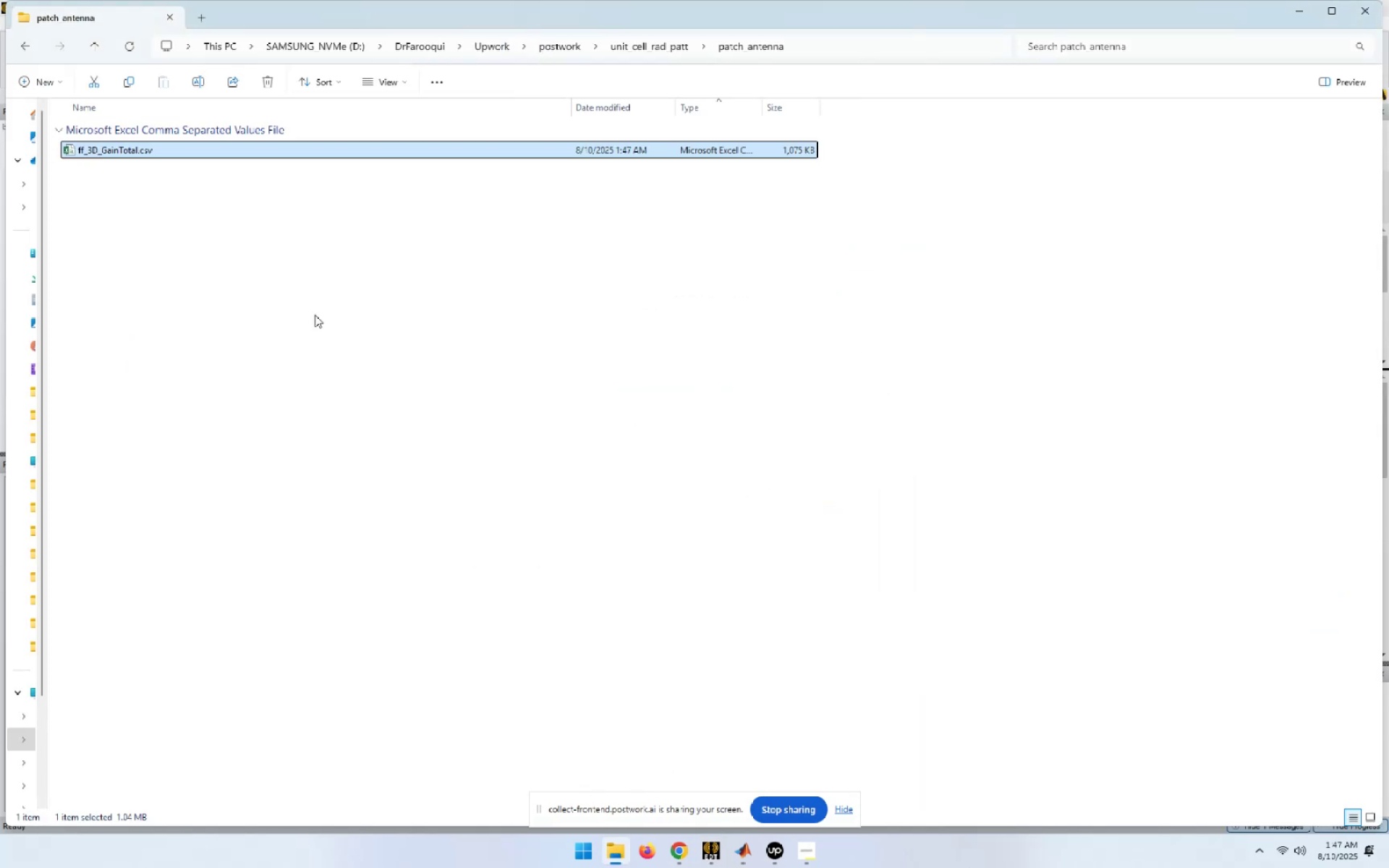 
left_click([245, 310])
 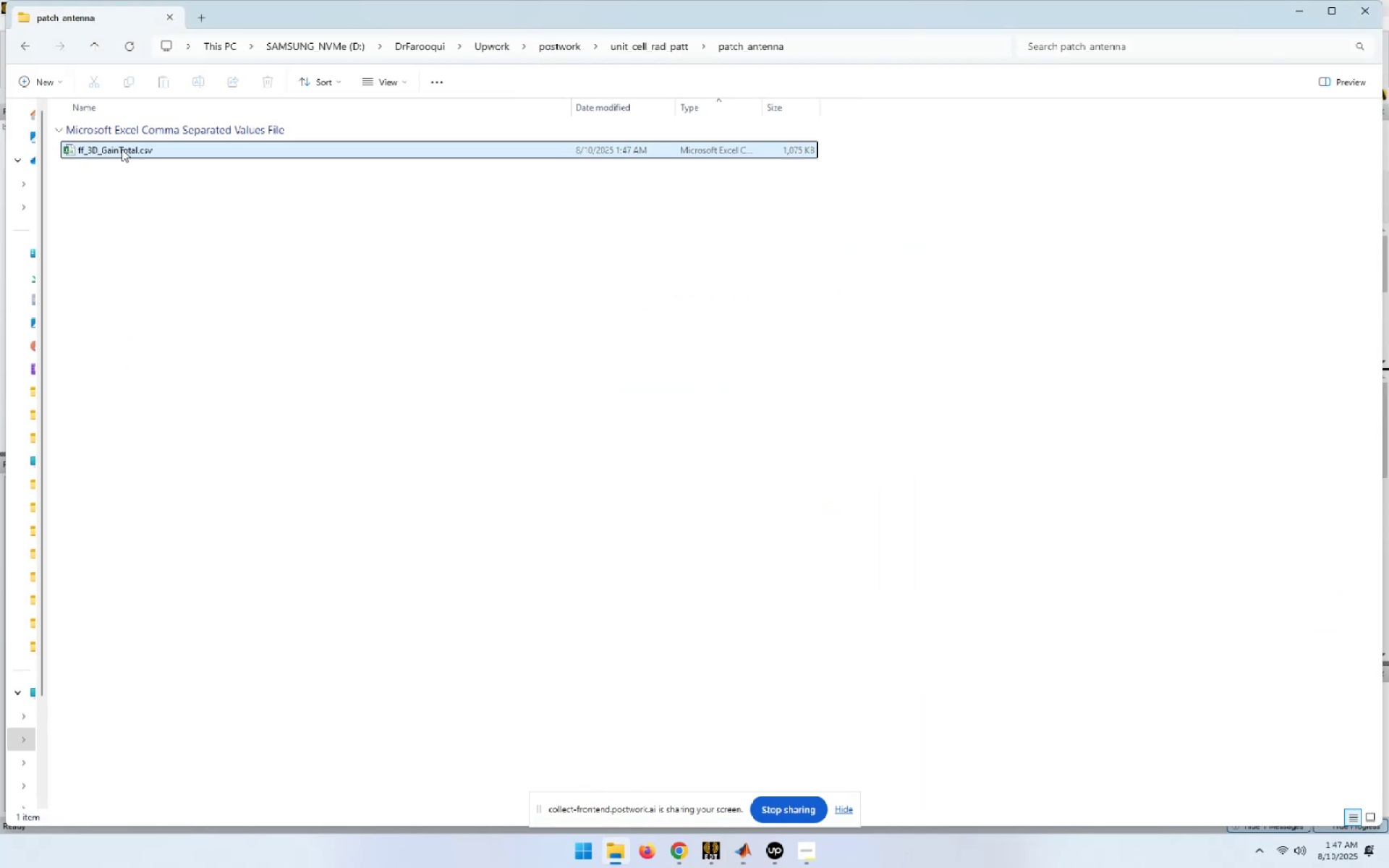 
double_click([122, 149])
 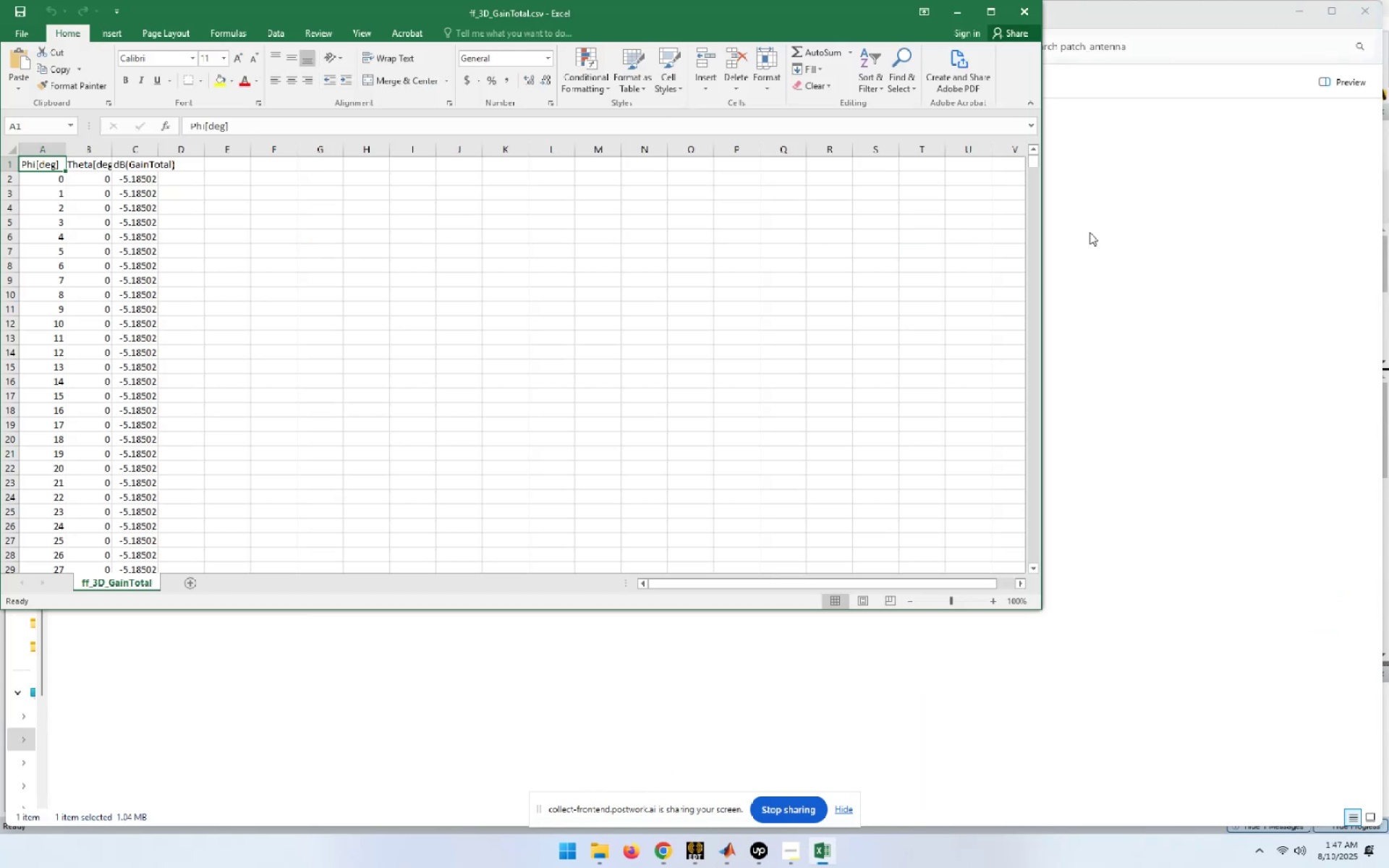 
wait(6.2)
 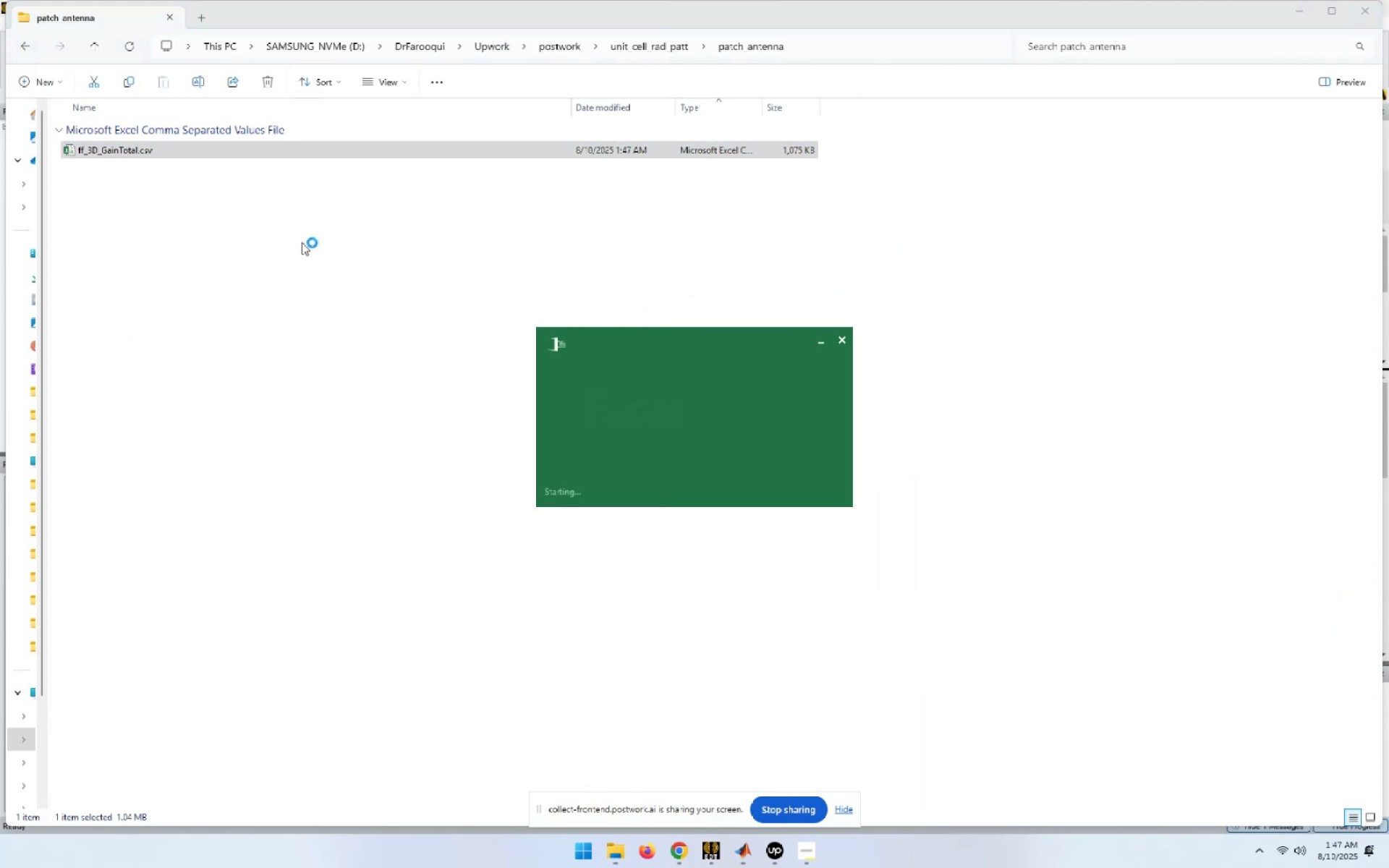 
left_click_drag(start_coordinate=[1035, 165], to_coordinate=[1040, 147])
 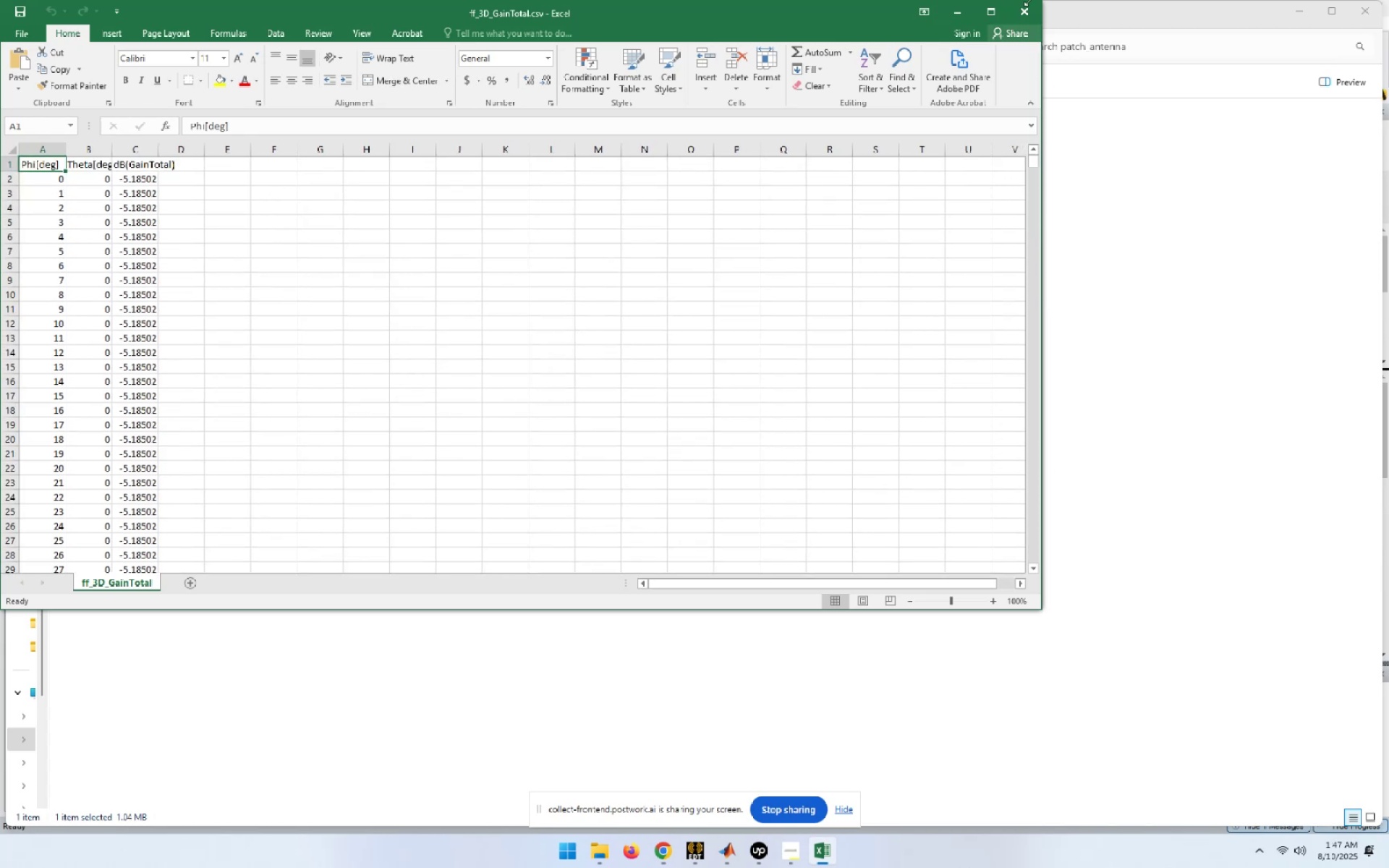 
left_click([1021, 14])
 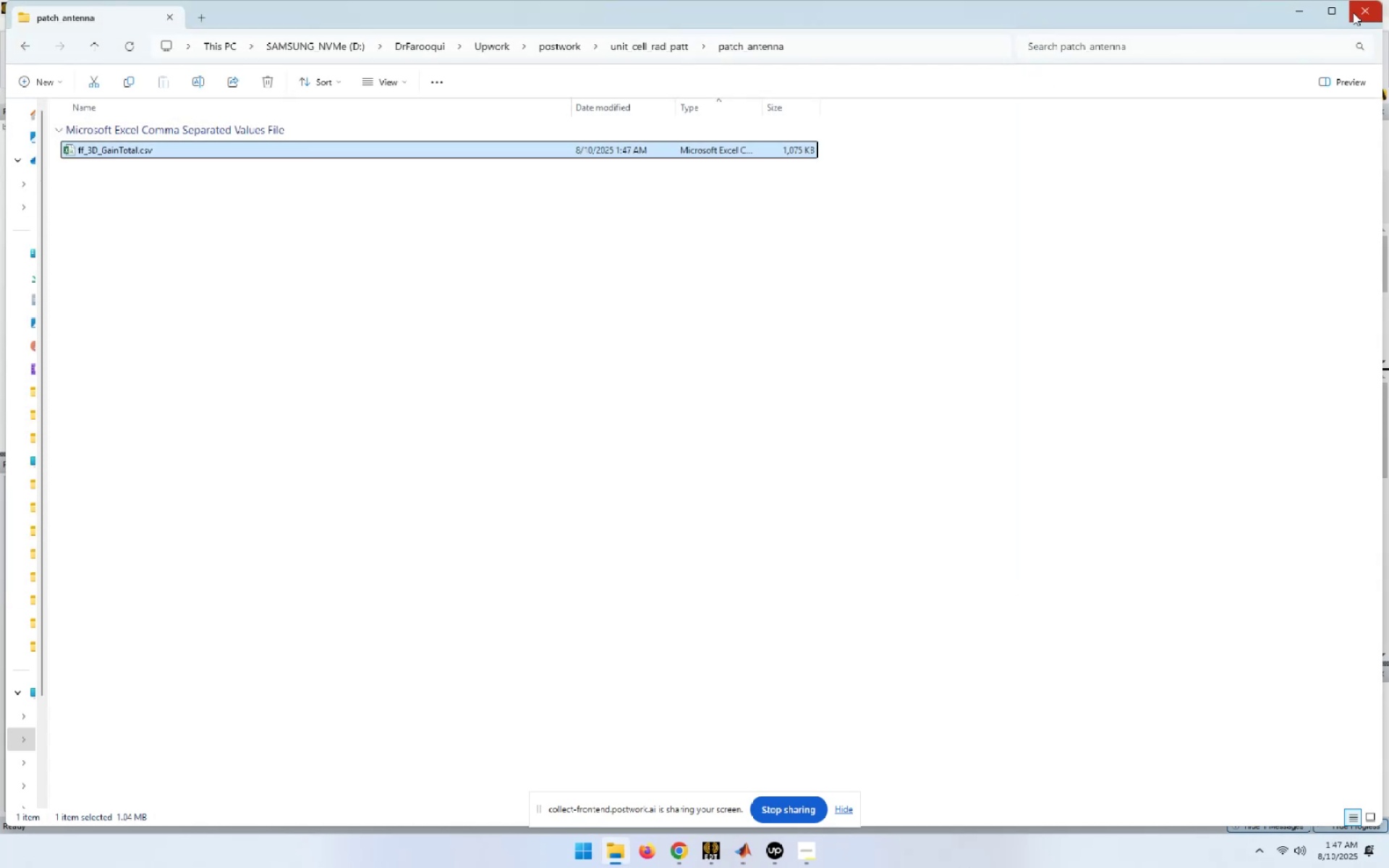 
left_click([1294, 4])
 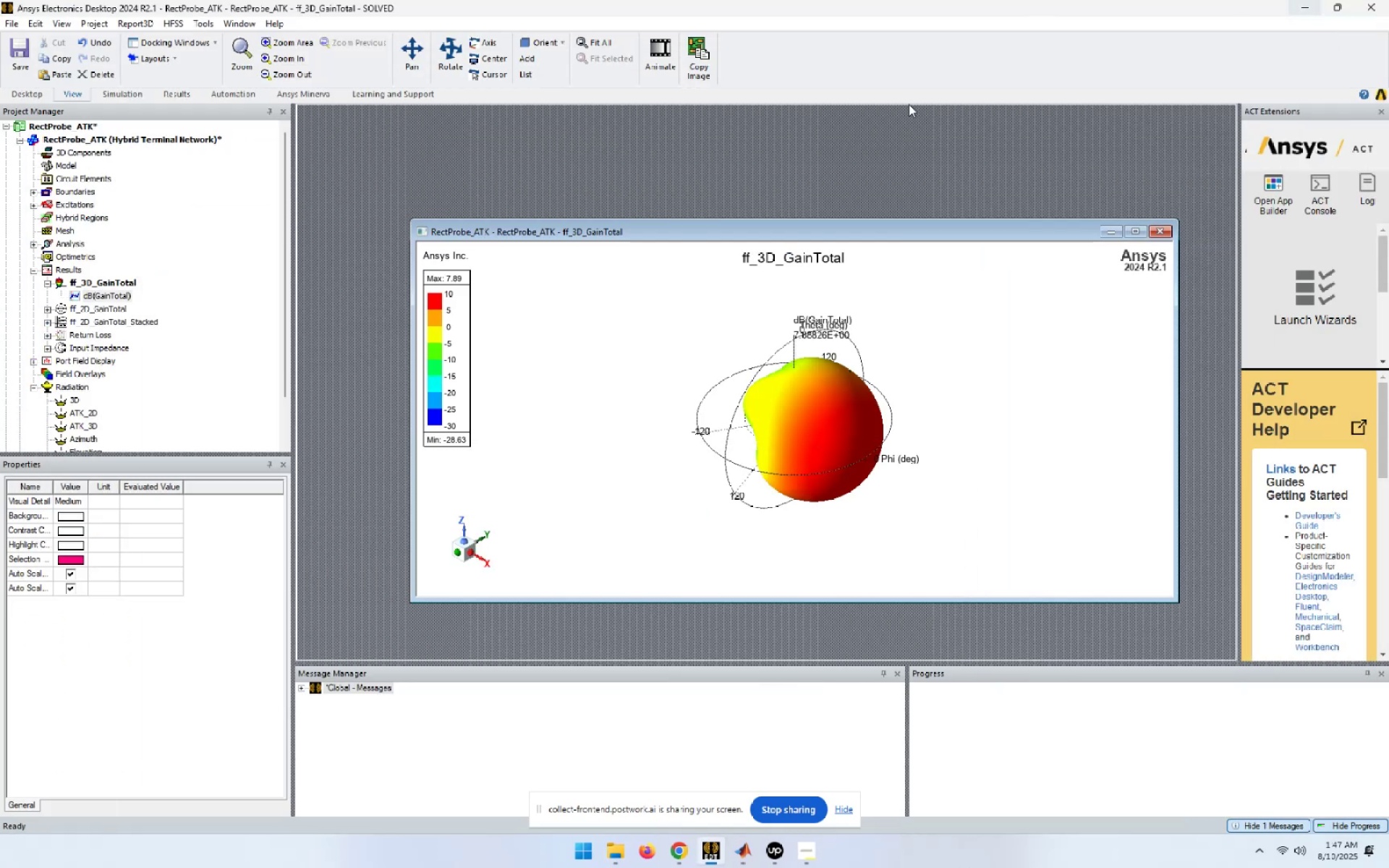 
left_click([33, 51])
 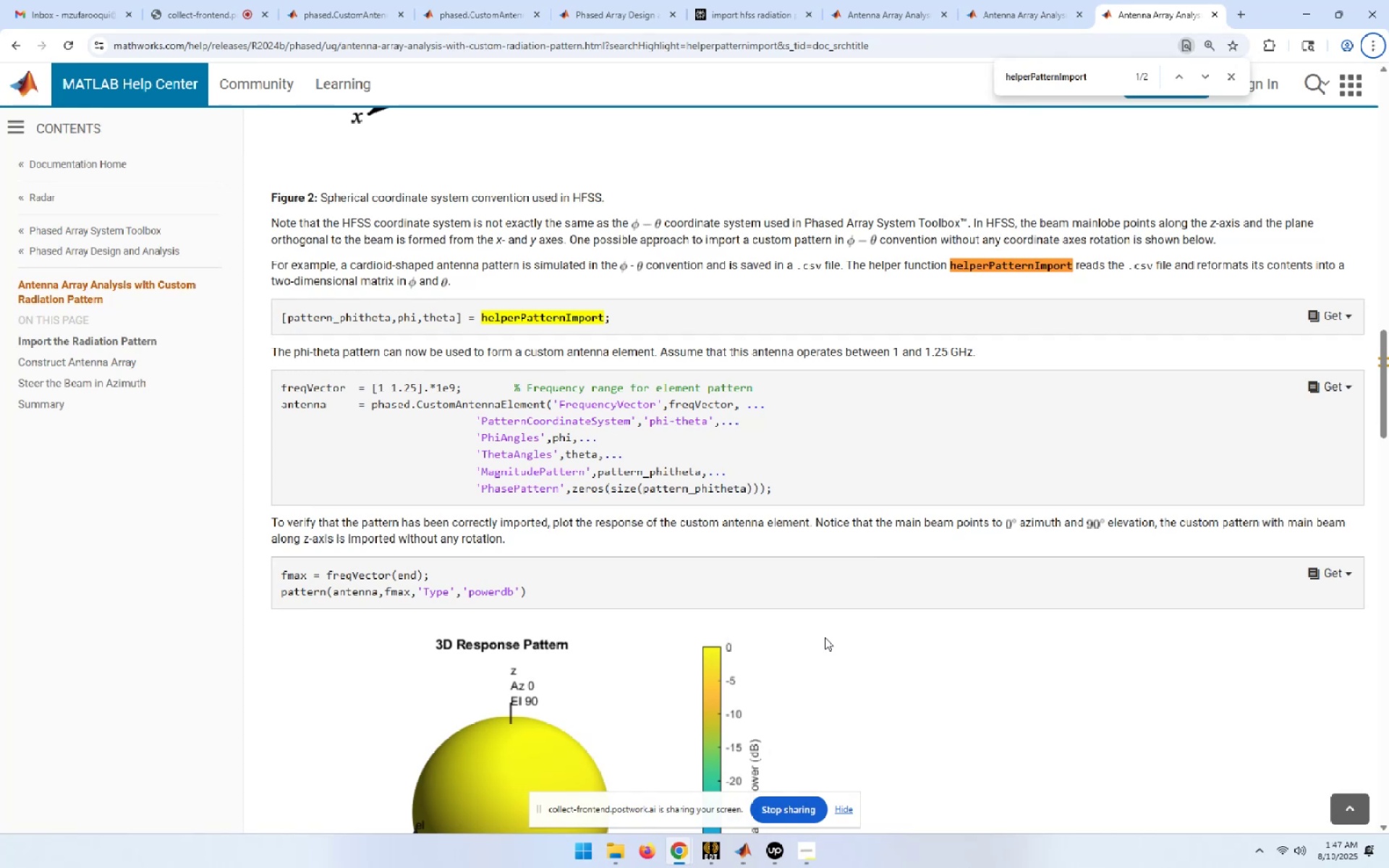 
wait(20.83)
 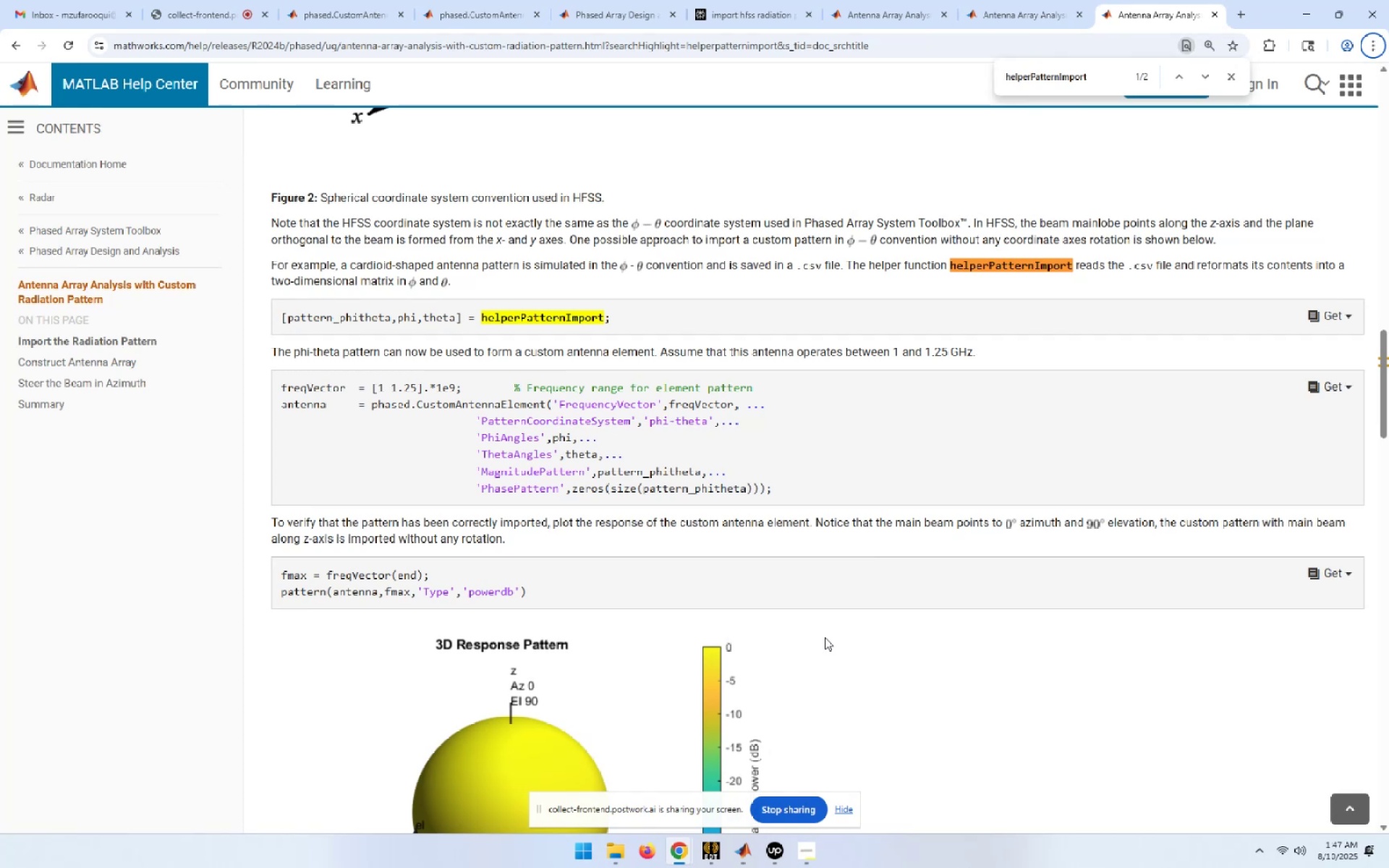 
left_click_drag(start_coordinate=[774, 486], to_coordinate=[279, 408])
 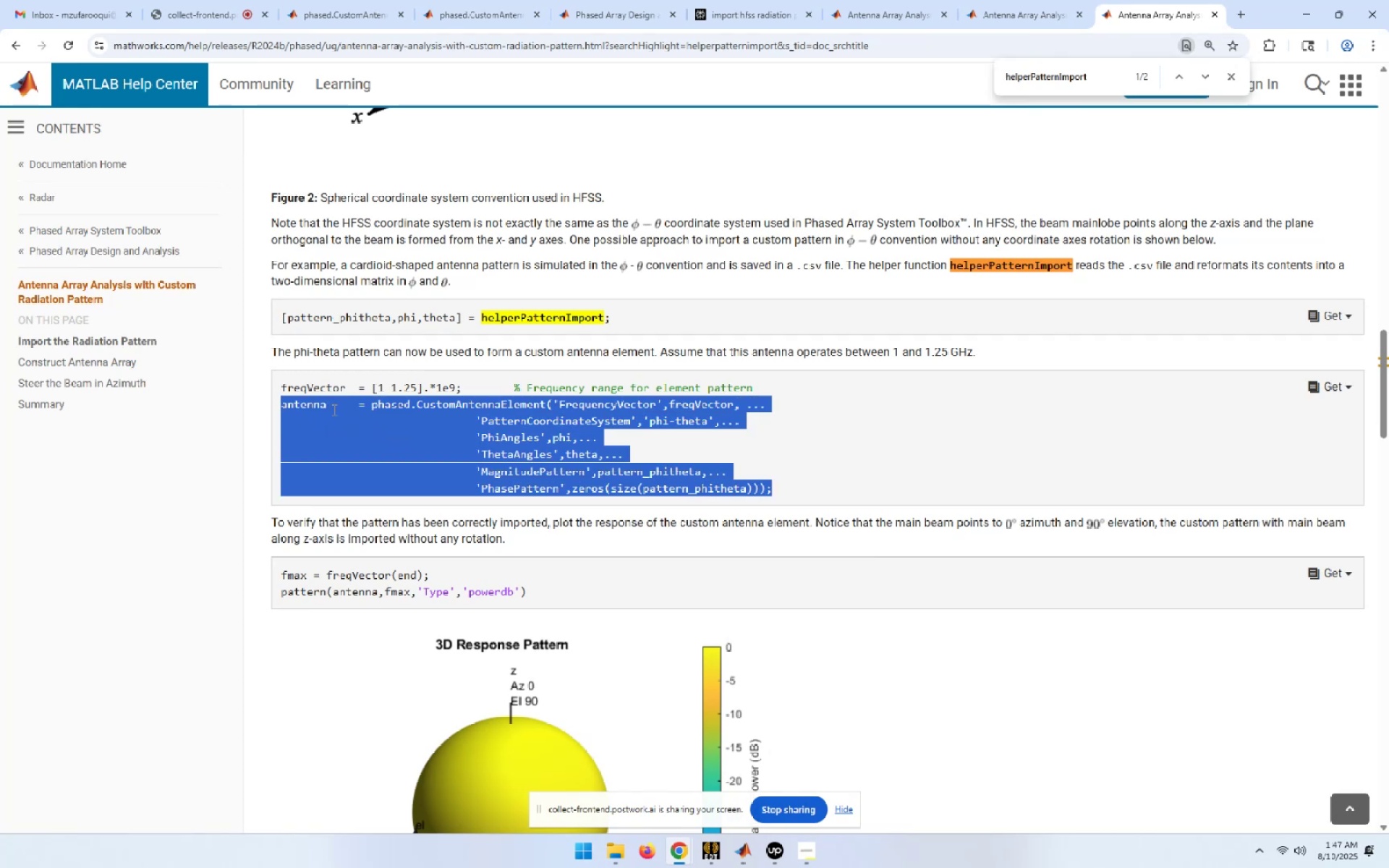 
right_click([333, 409])
 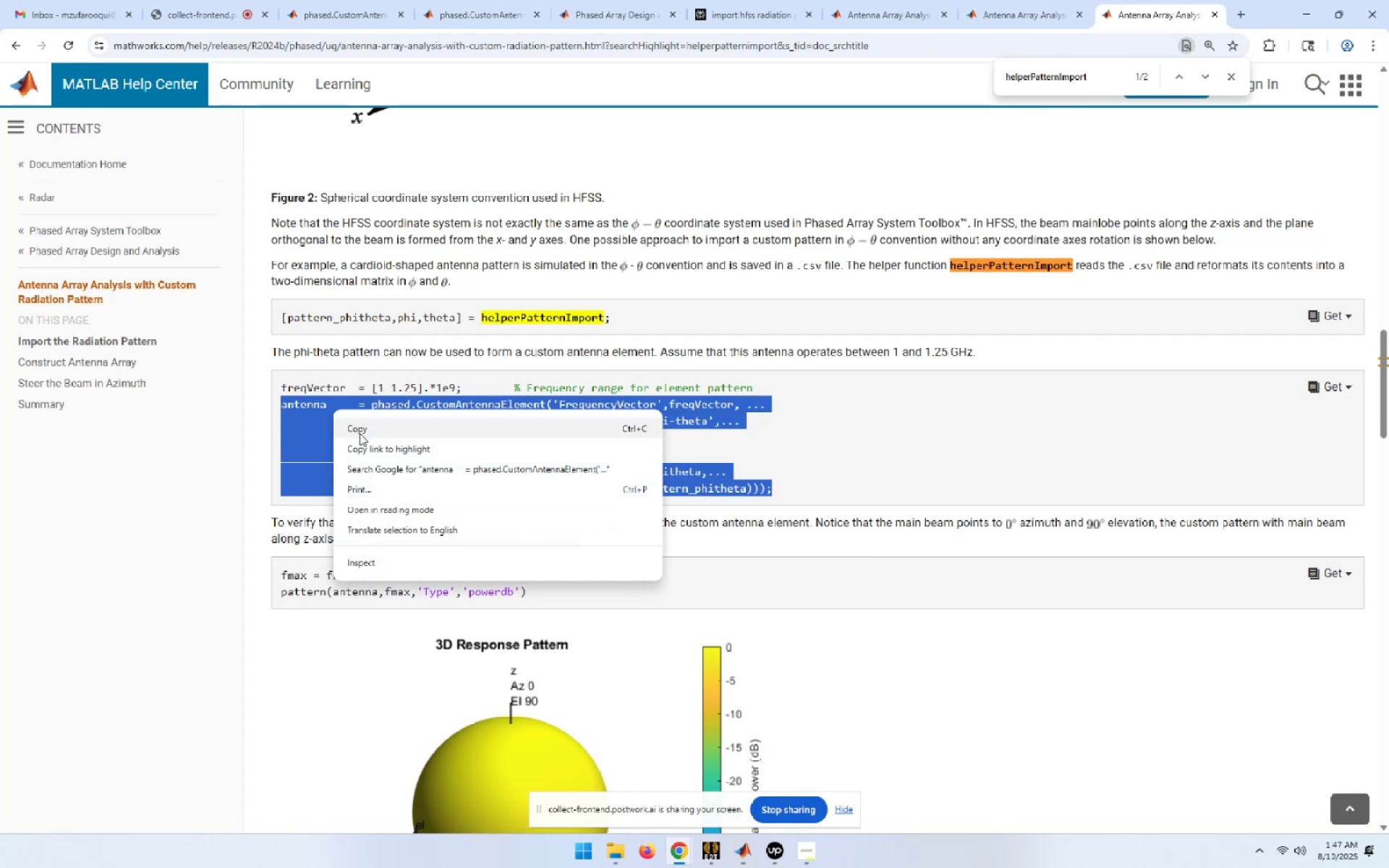 
left_click([360, 433])
 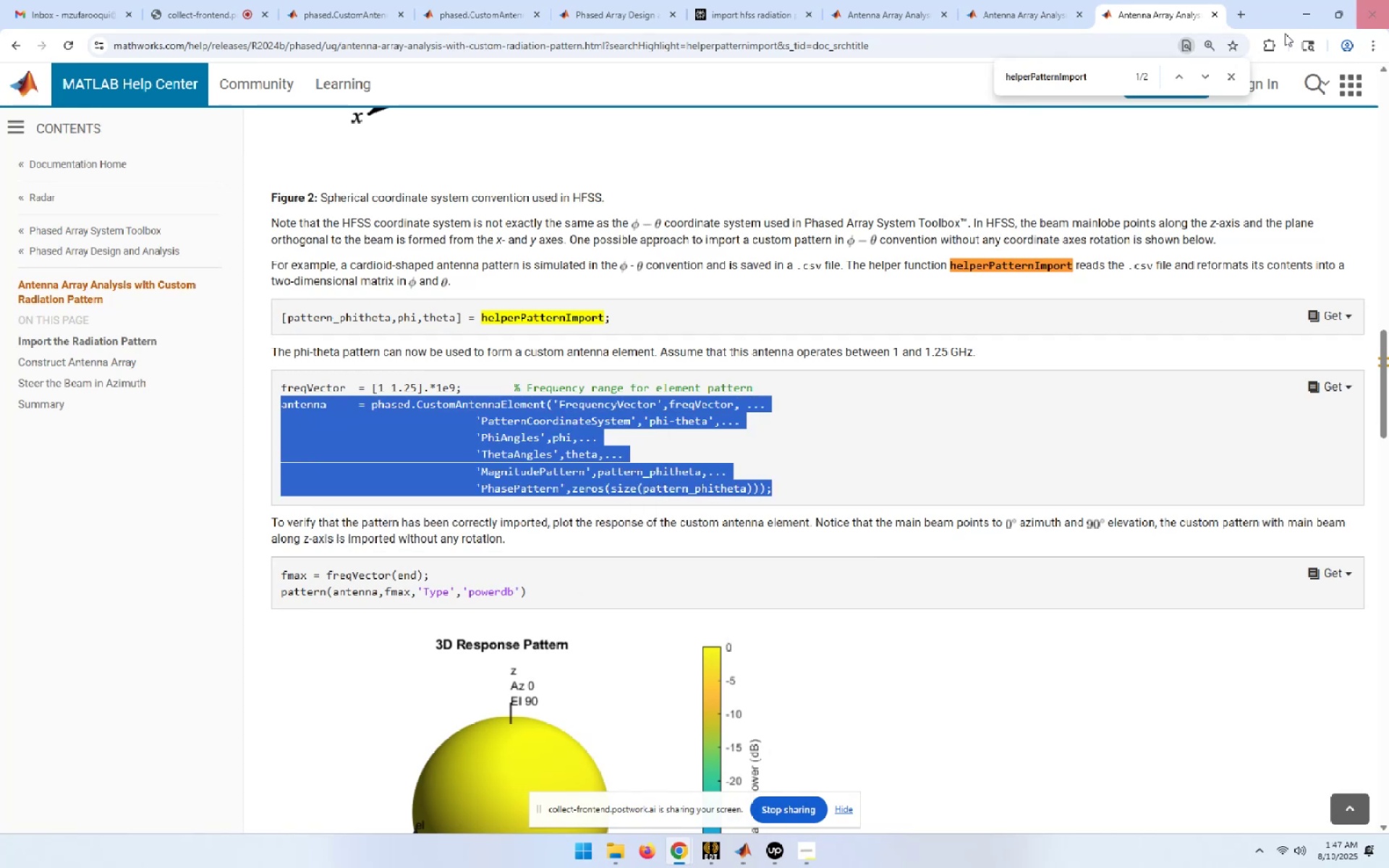 
left_click([1301, 17])
 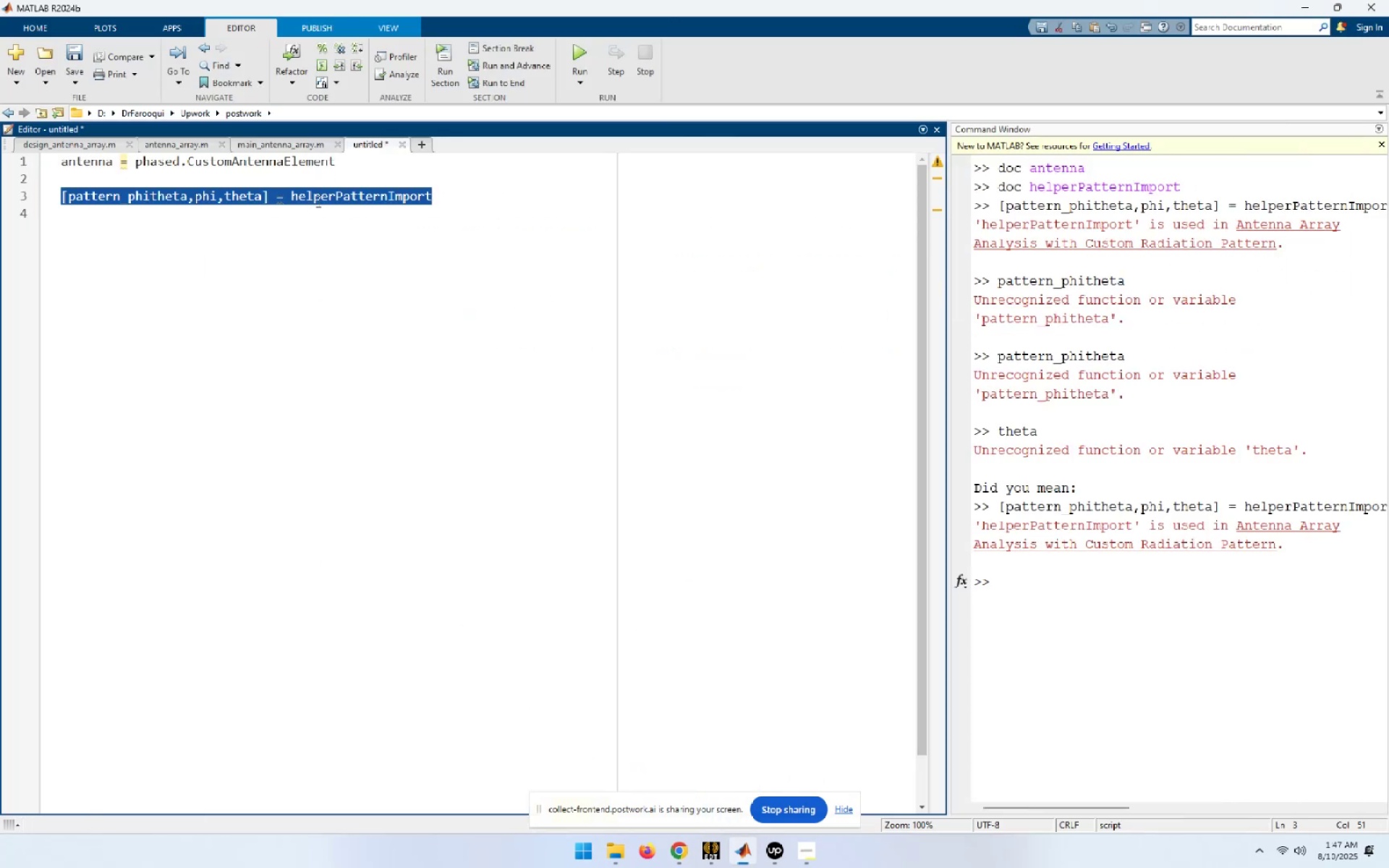 
left_click([349, 263])
 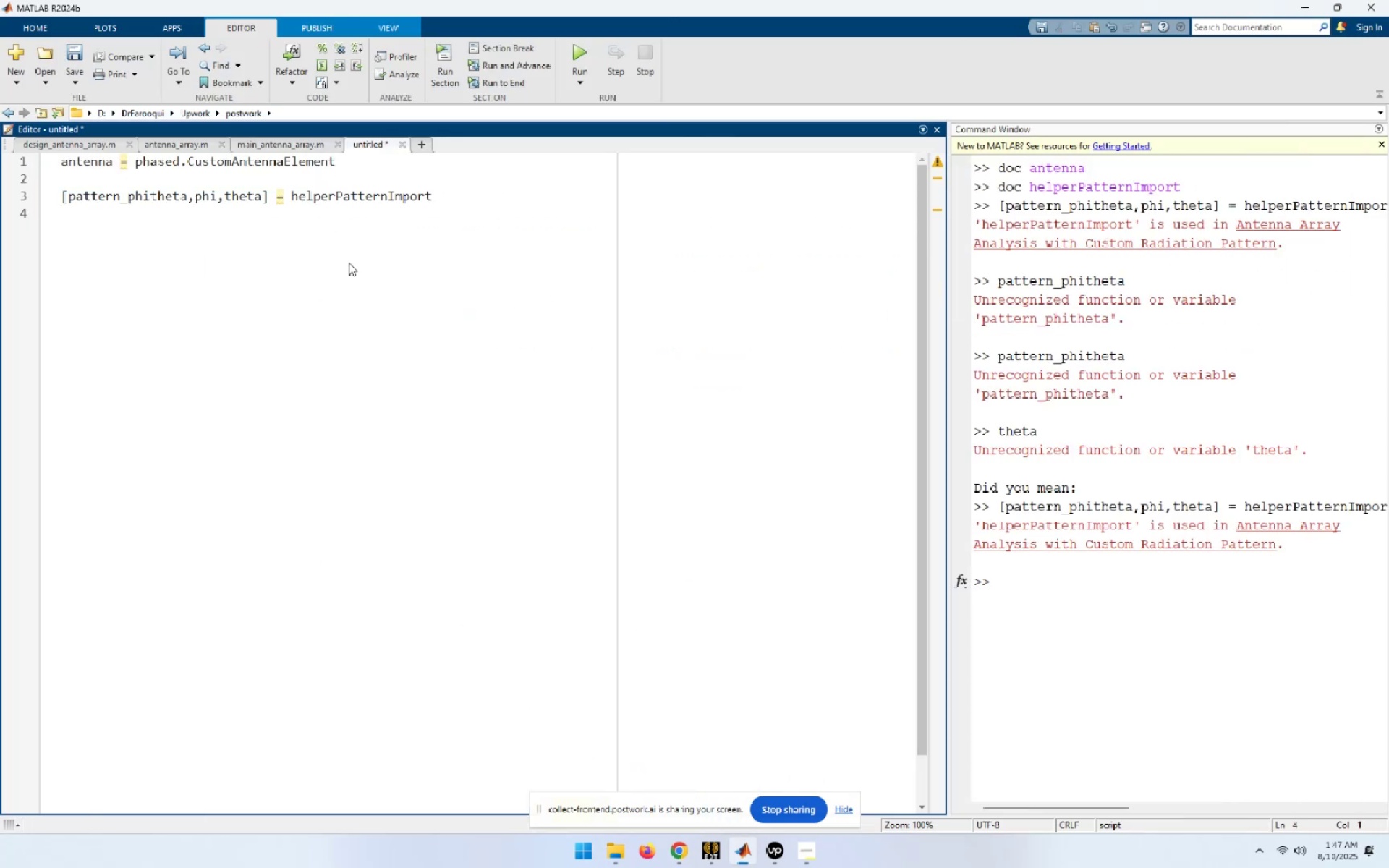 
key(Control+A)
 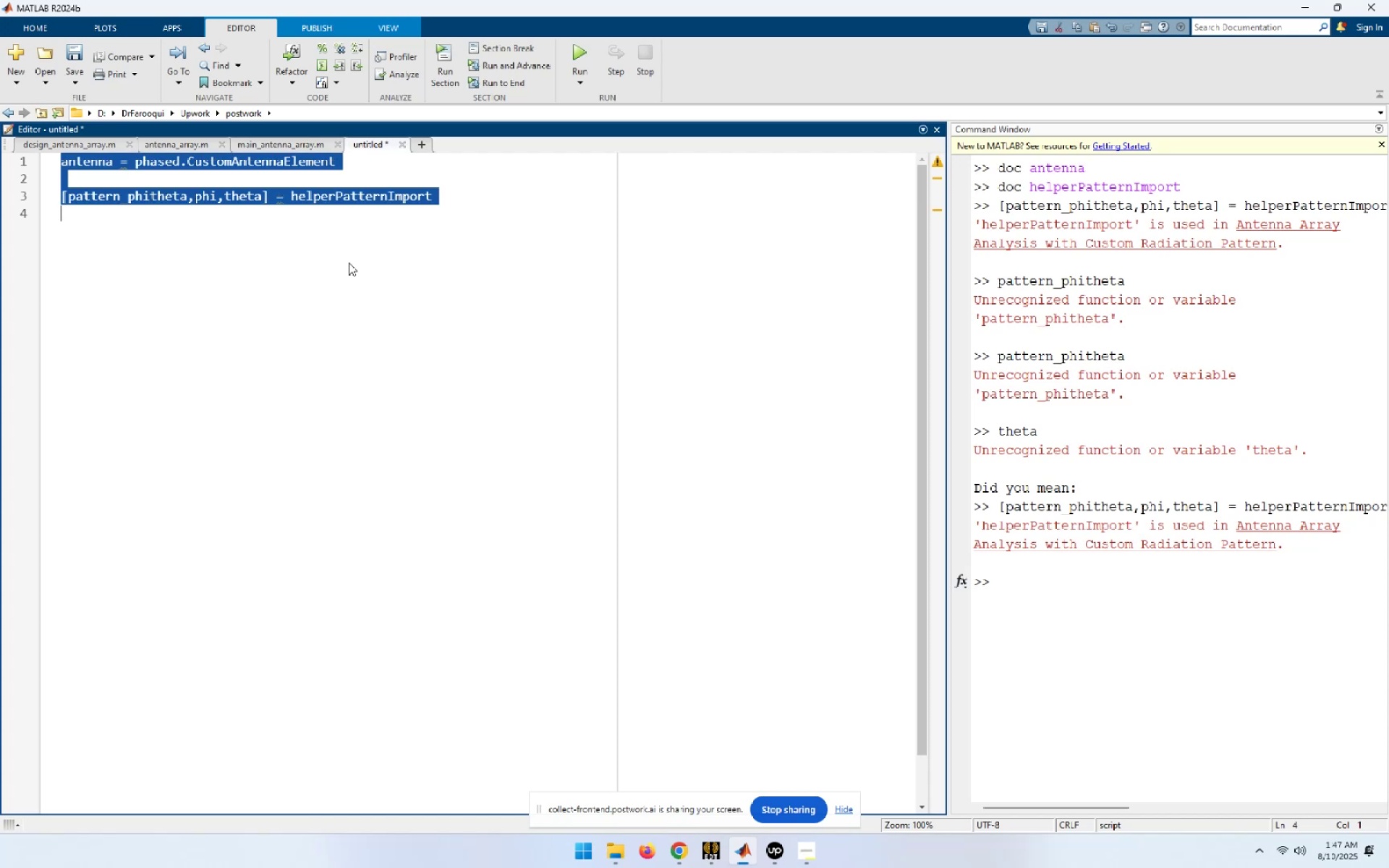 
key(Control+R)
 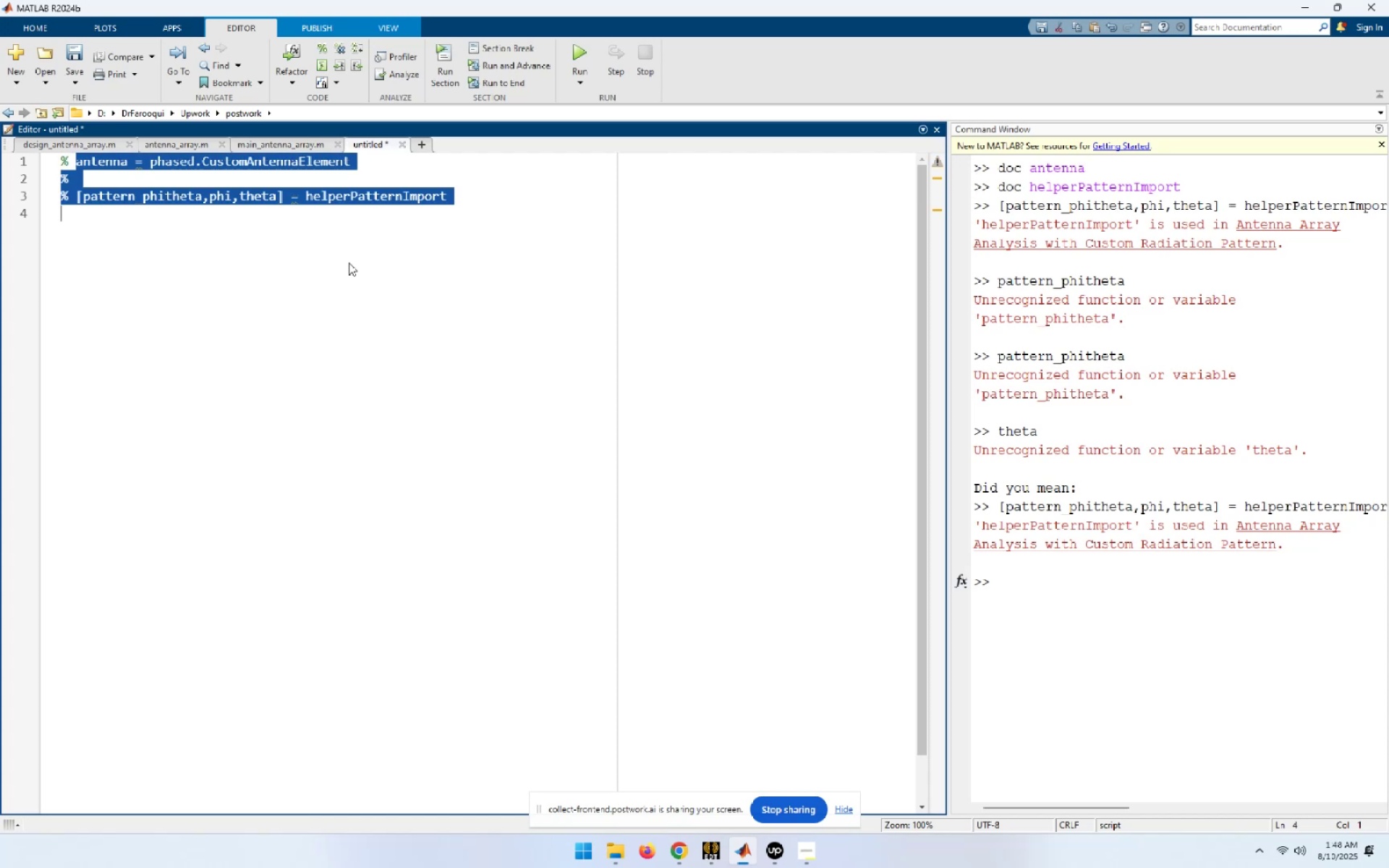 
key(End)
 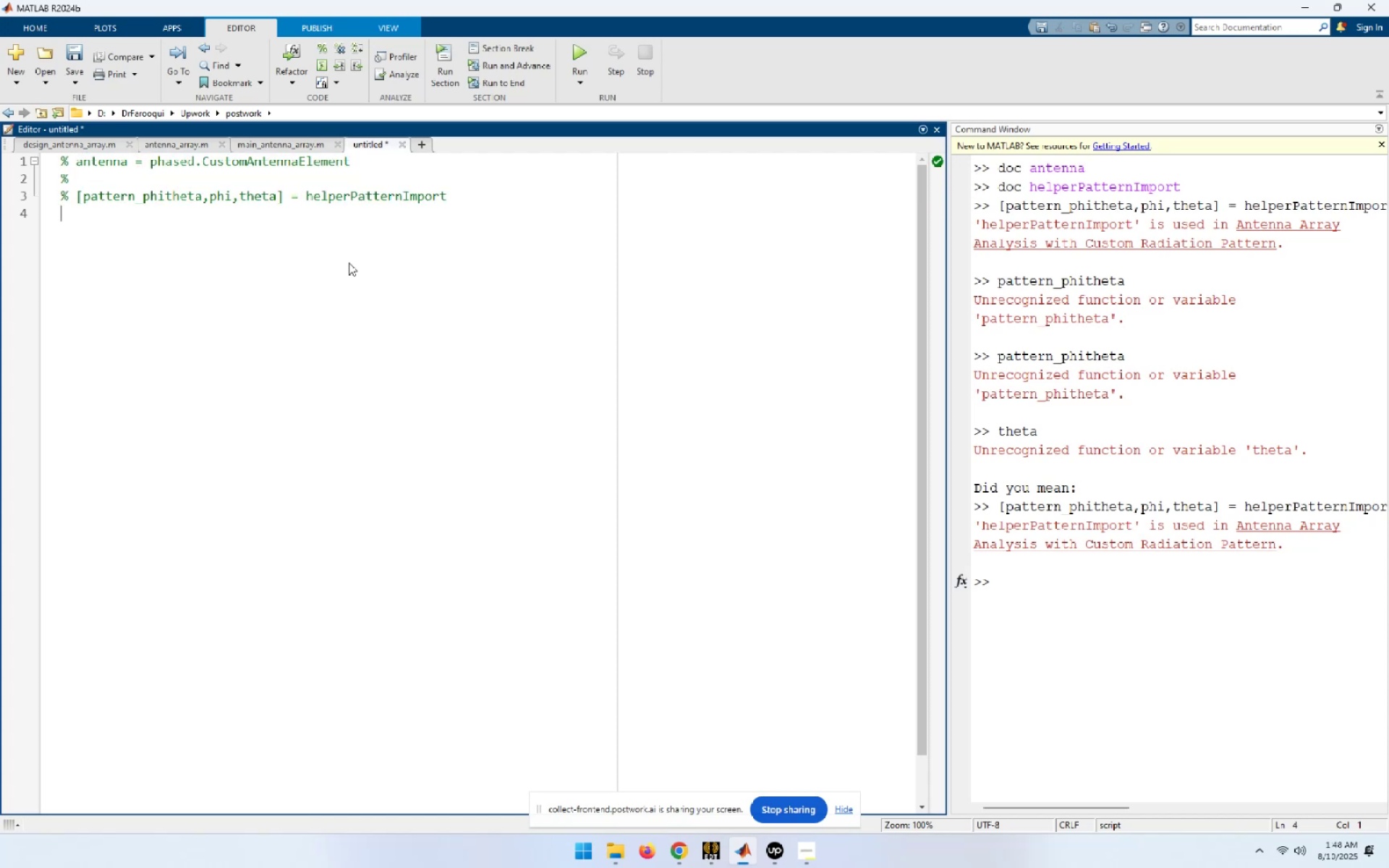 
key(NumpadEnter)
 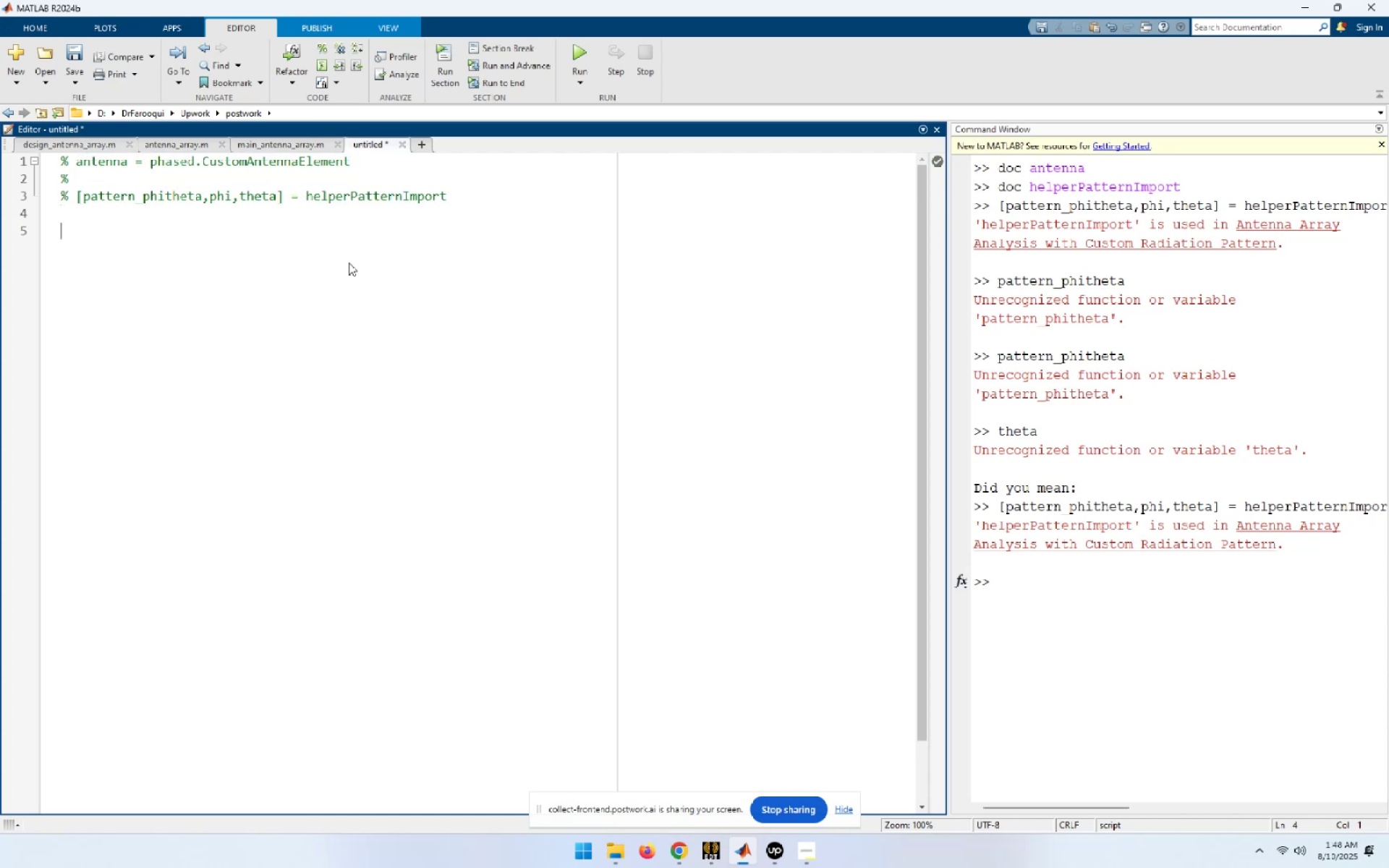 
key(Control+V)
 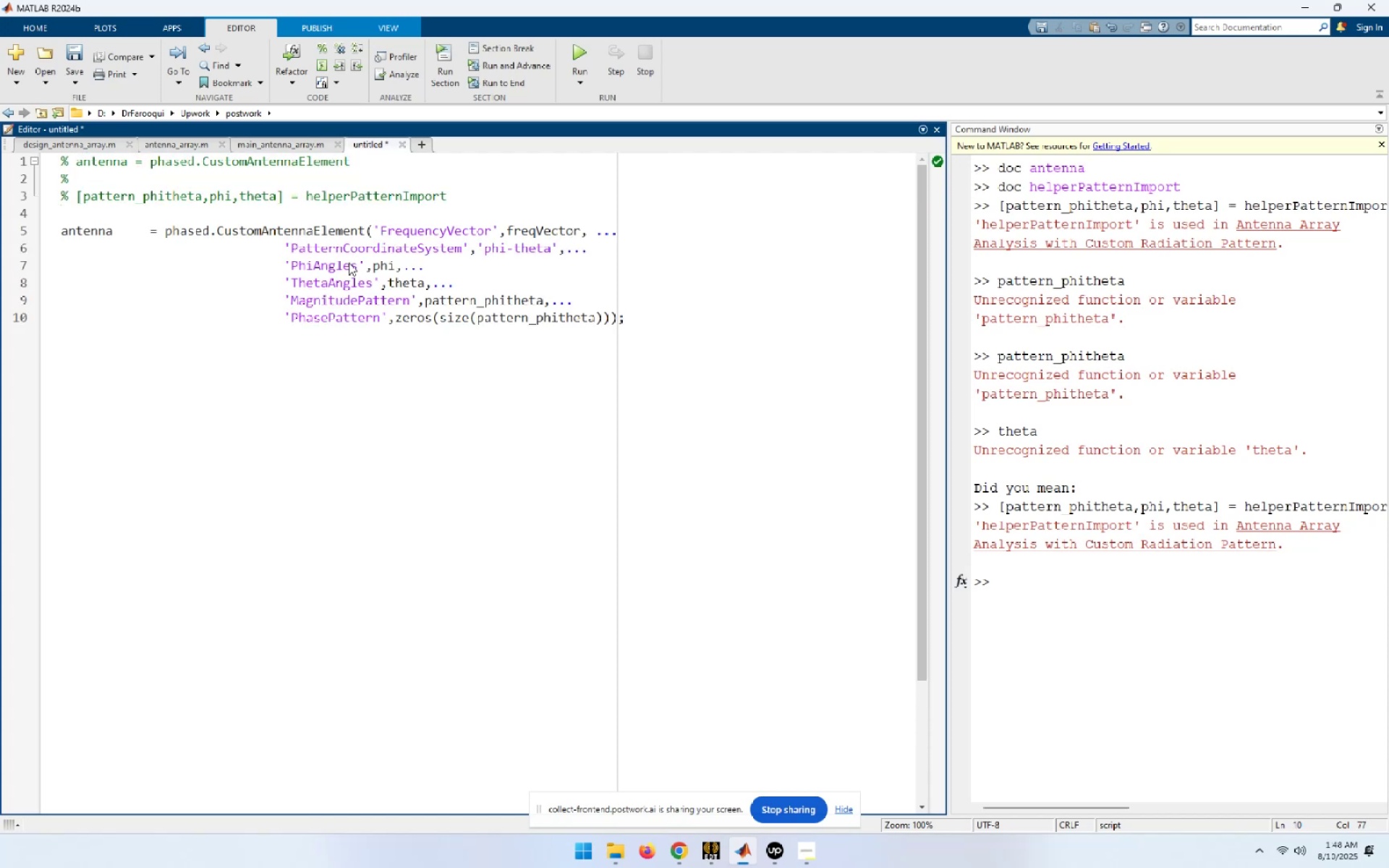 
key(ArrowUp)
 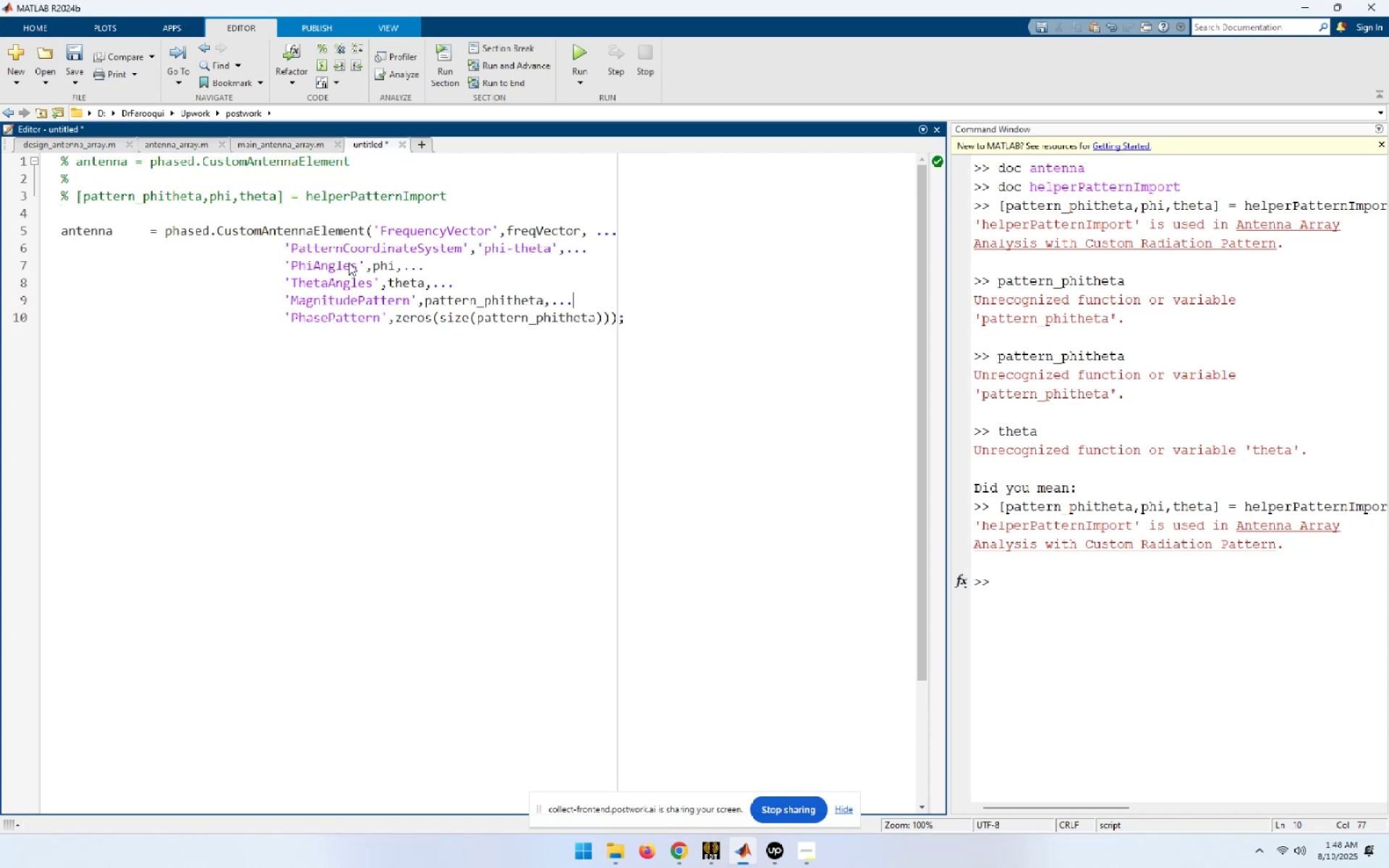 
key(ArrowUp)
 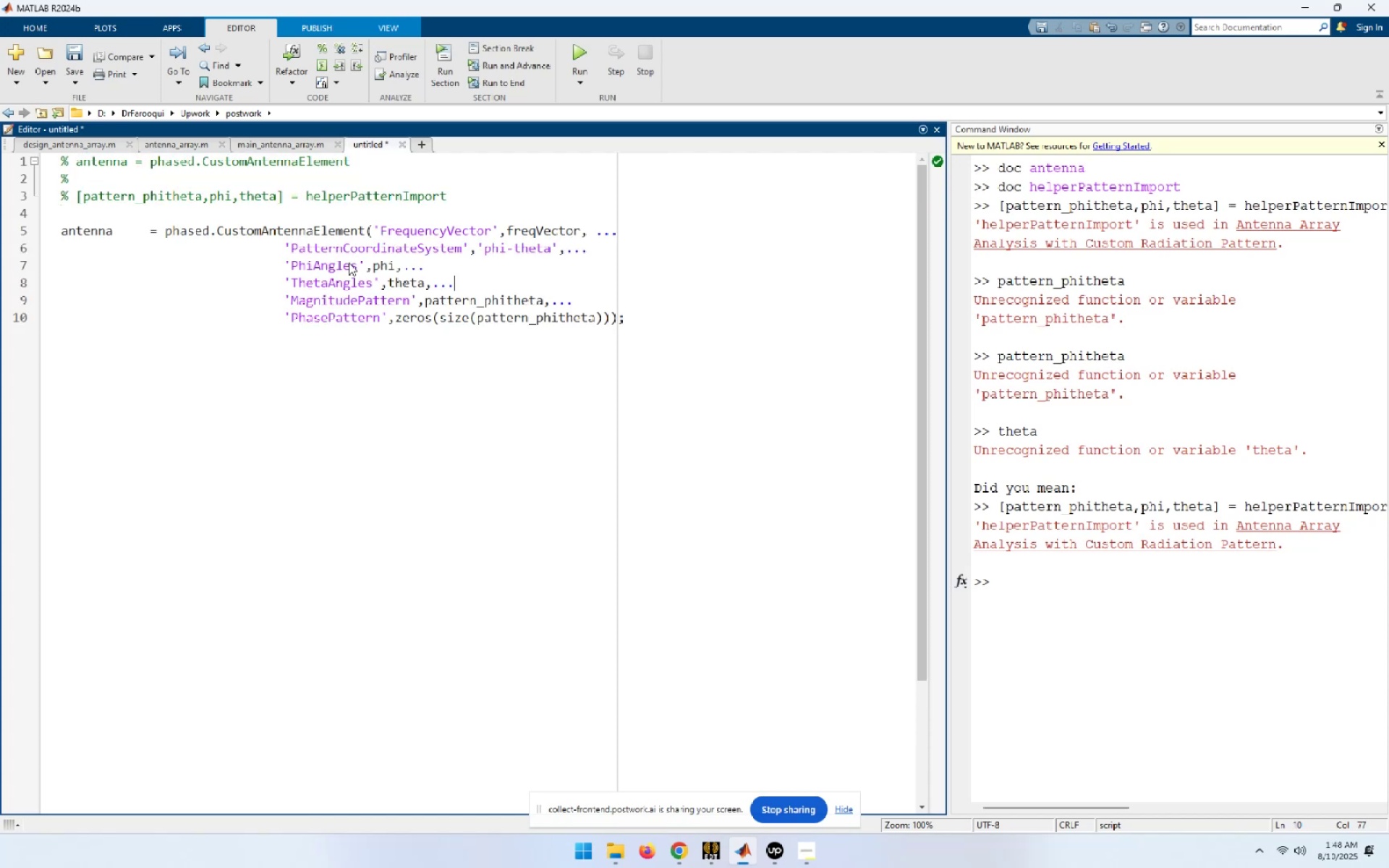 
key(ArrowUp)
 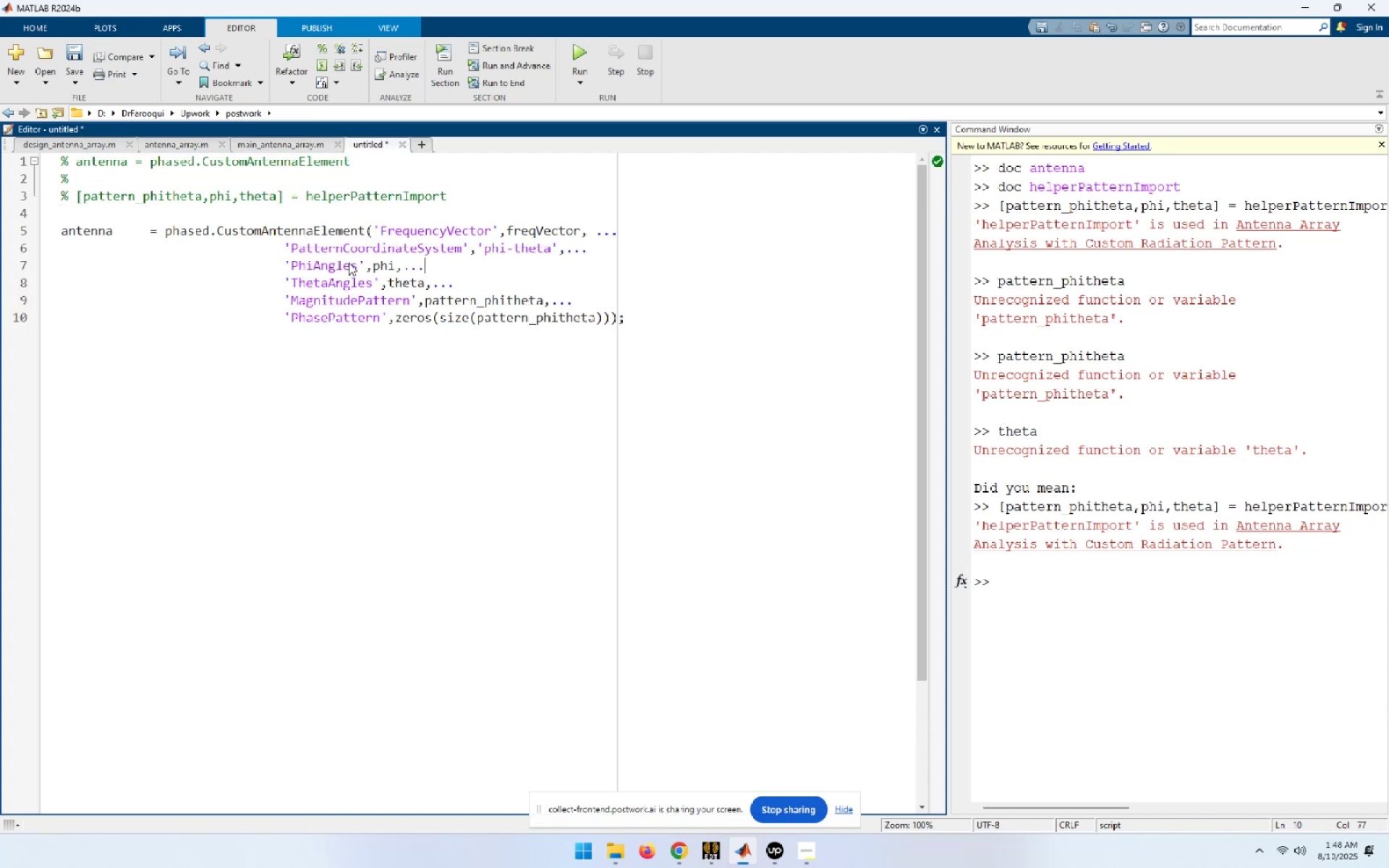 
key(ArrowUp)
 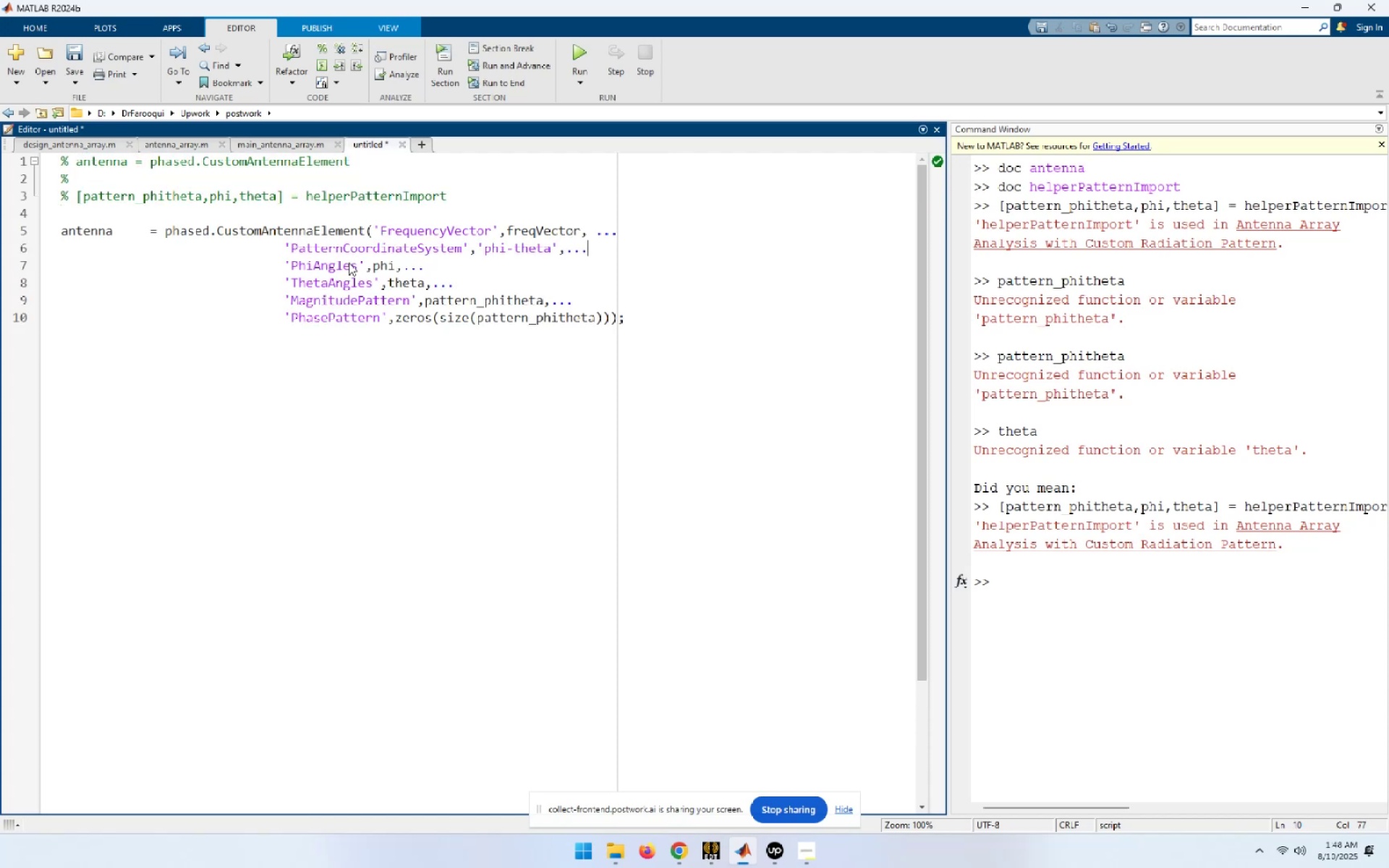 
key(ArrowUp)
 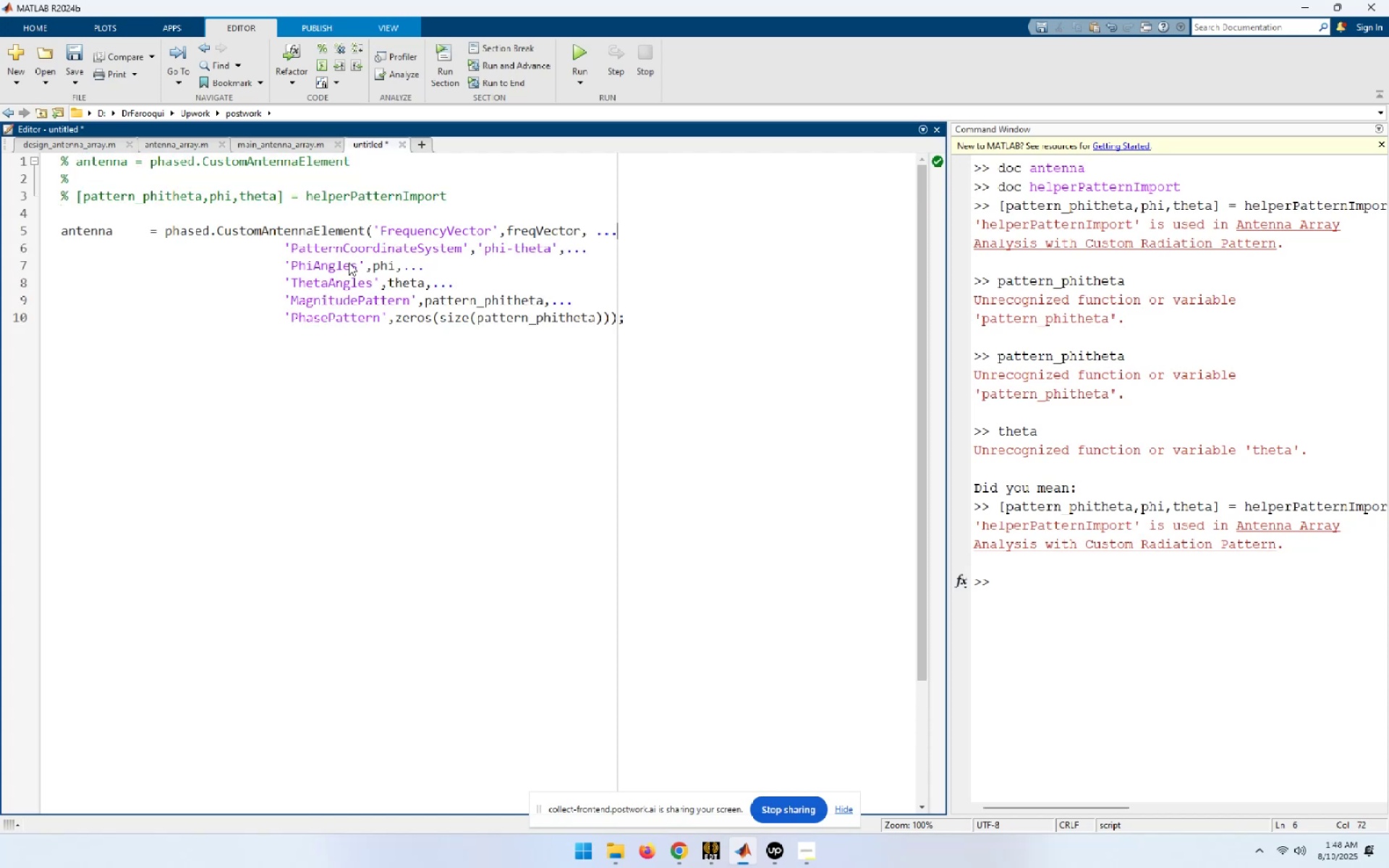 
key(ArrowUp)
 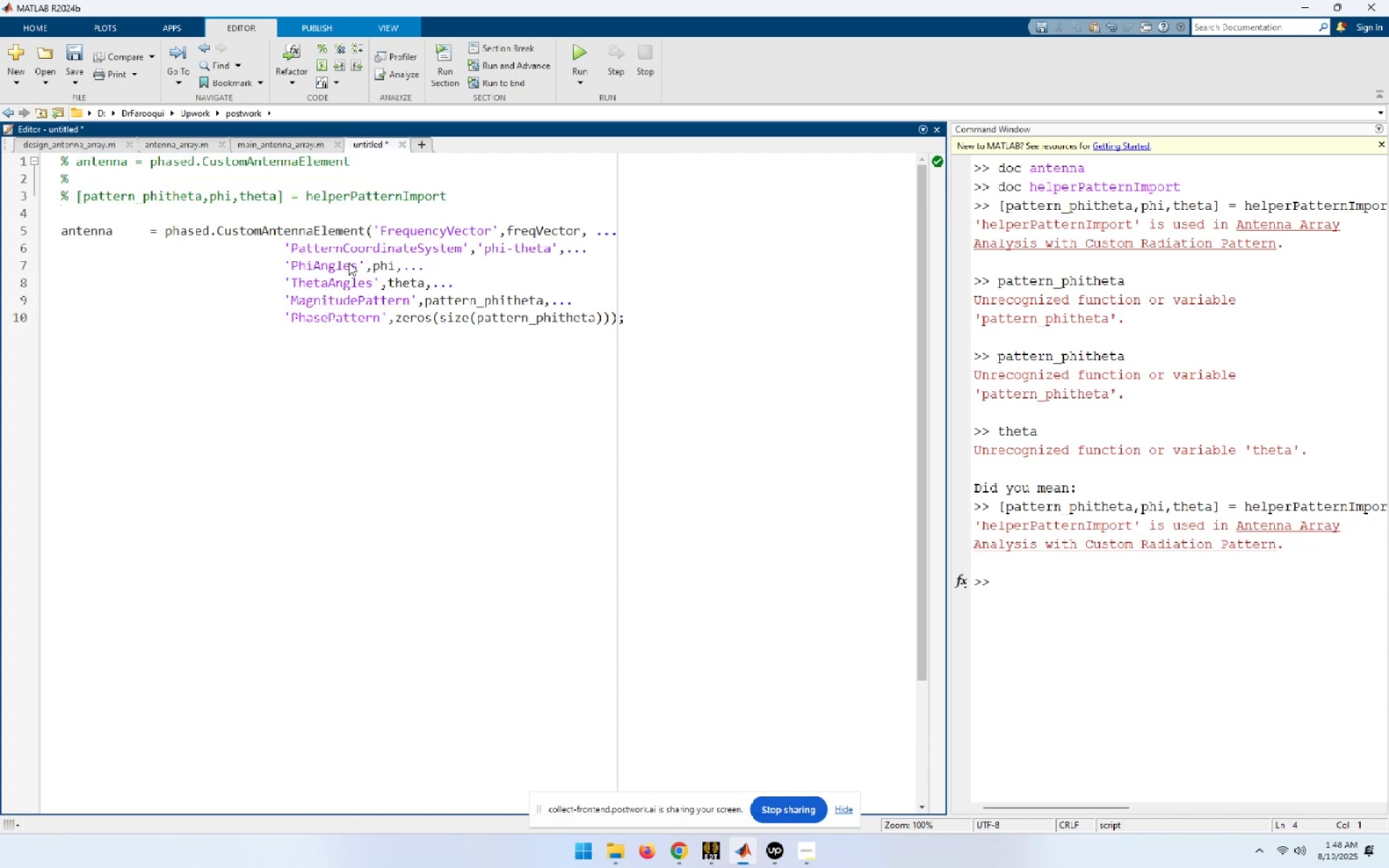 
type(im)
key(Backspace)
key(Backspace)
type(data = importdt)
key(Tab)
type(())
 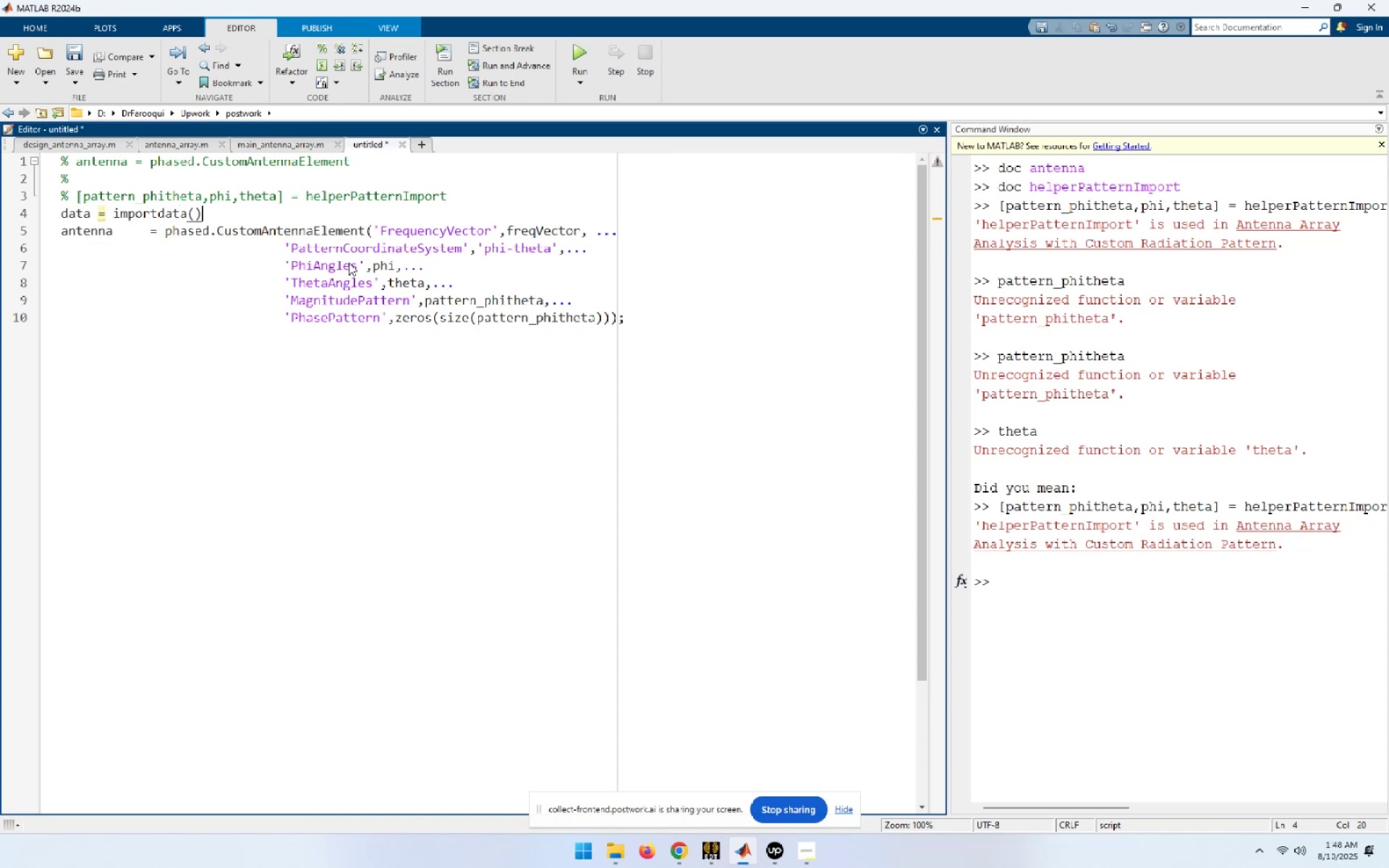 
key(ArrowLeft)
 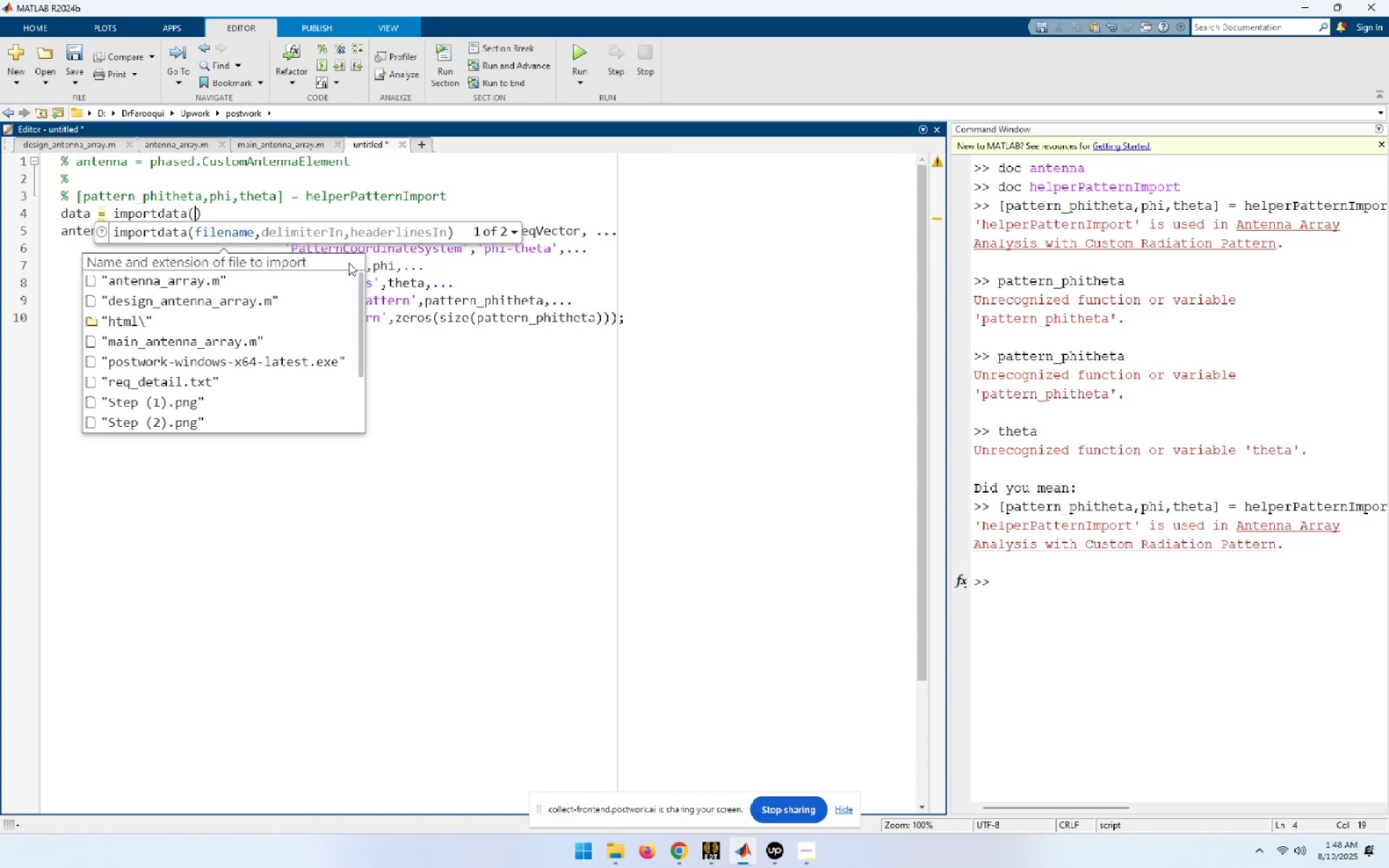 
key(Quote)
 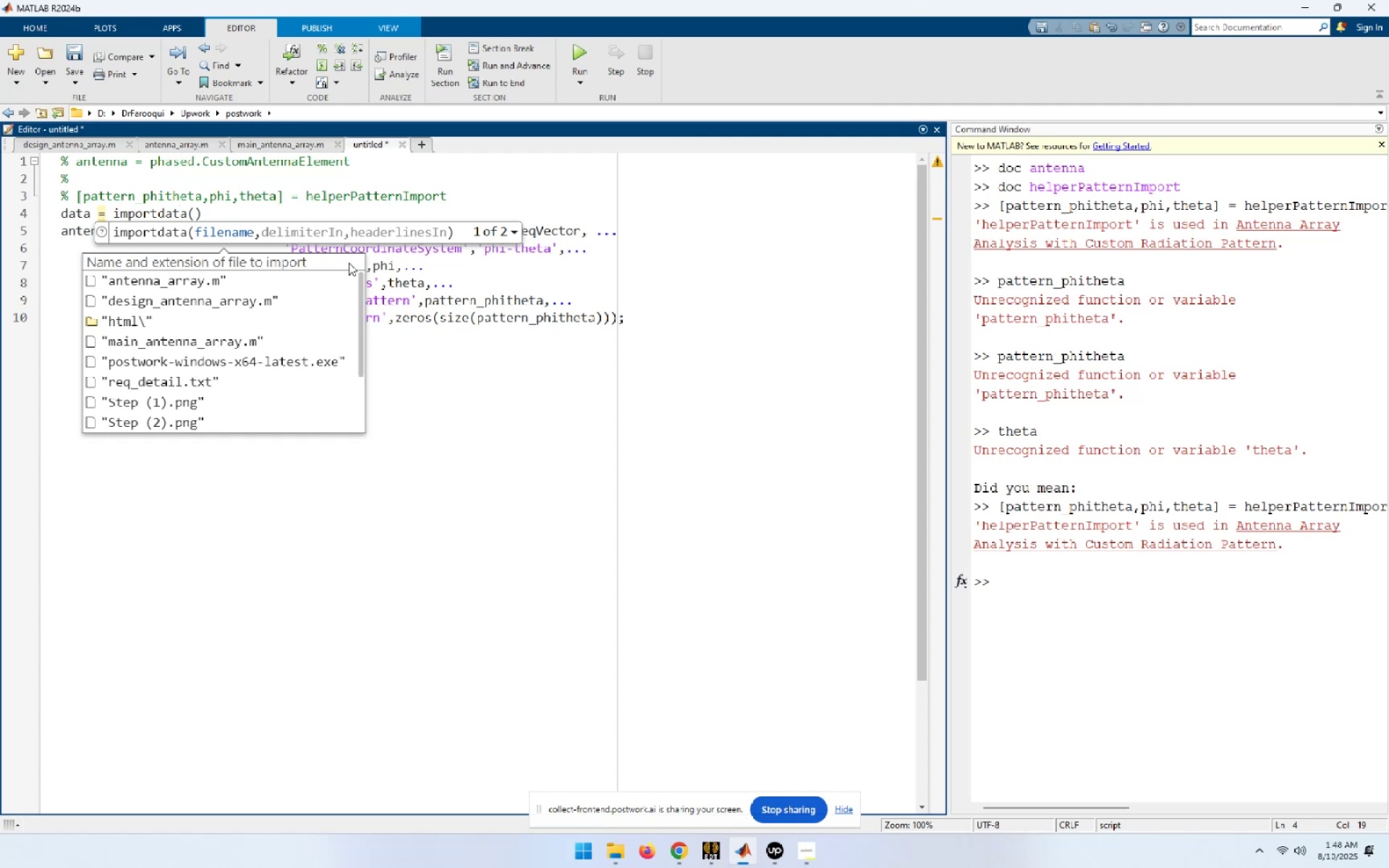 
key(Quote)
 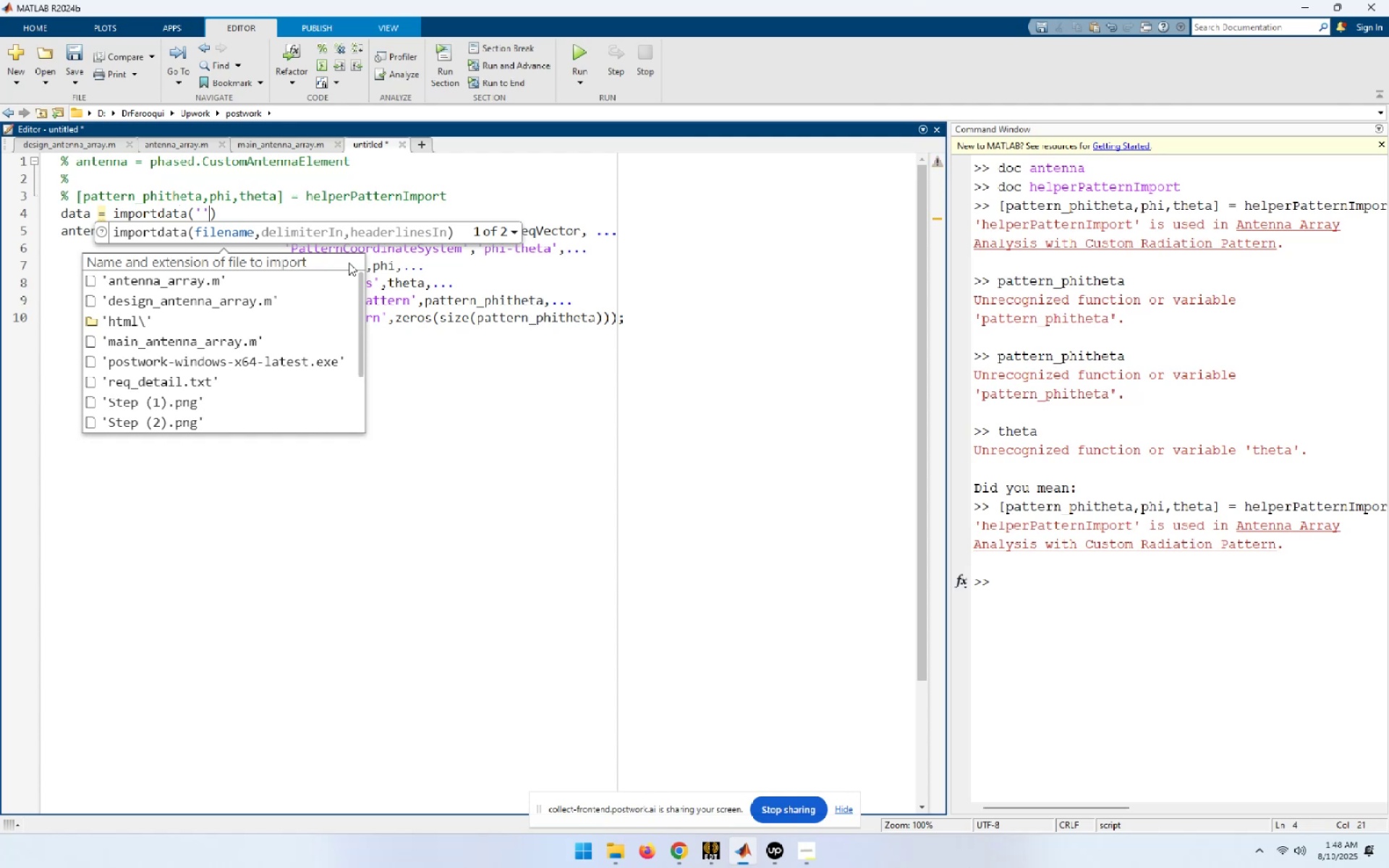 
key(ArrowLeft)
 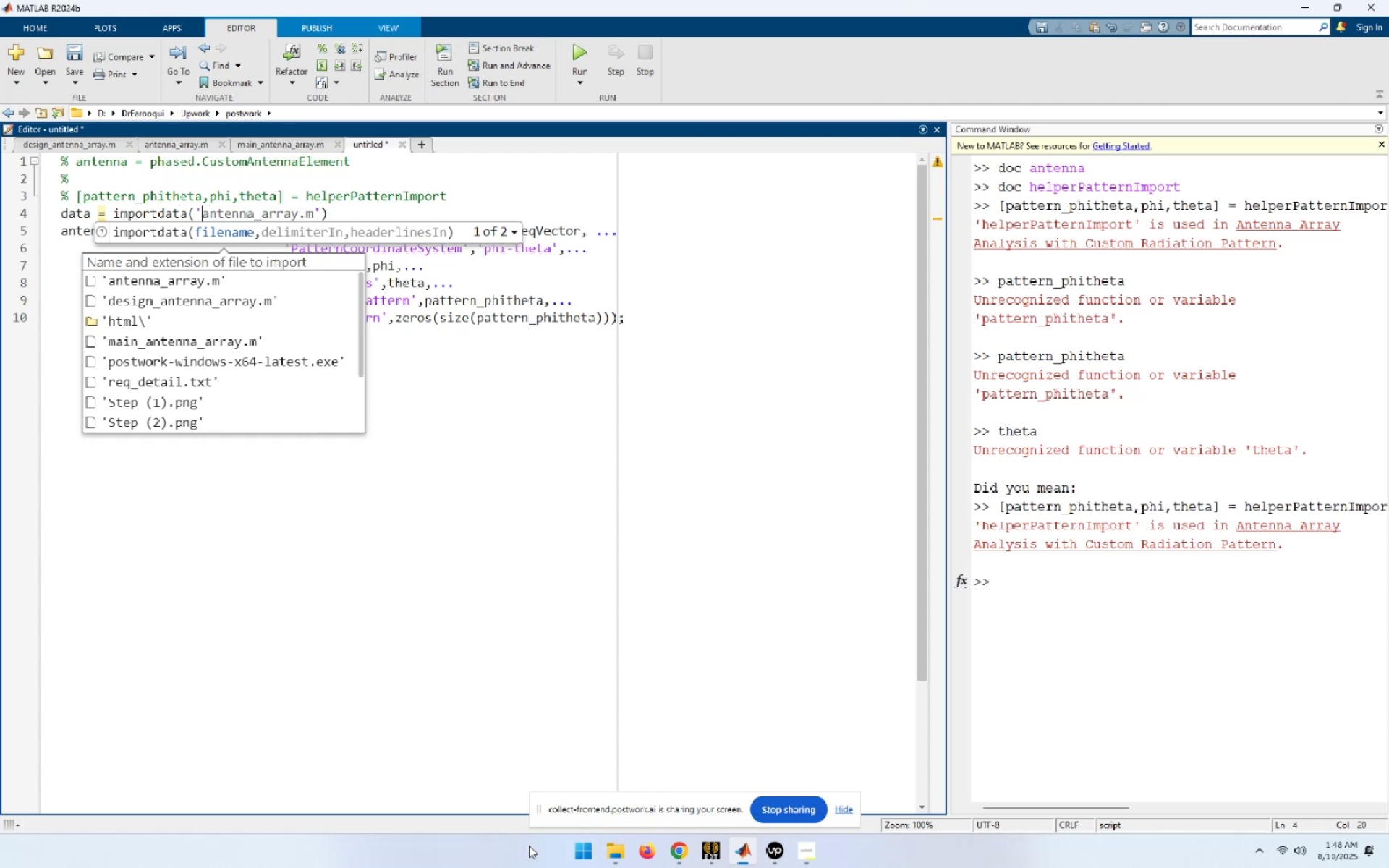 
left_click([629, 848])
 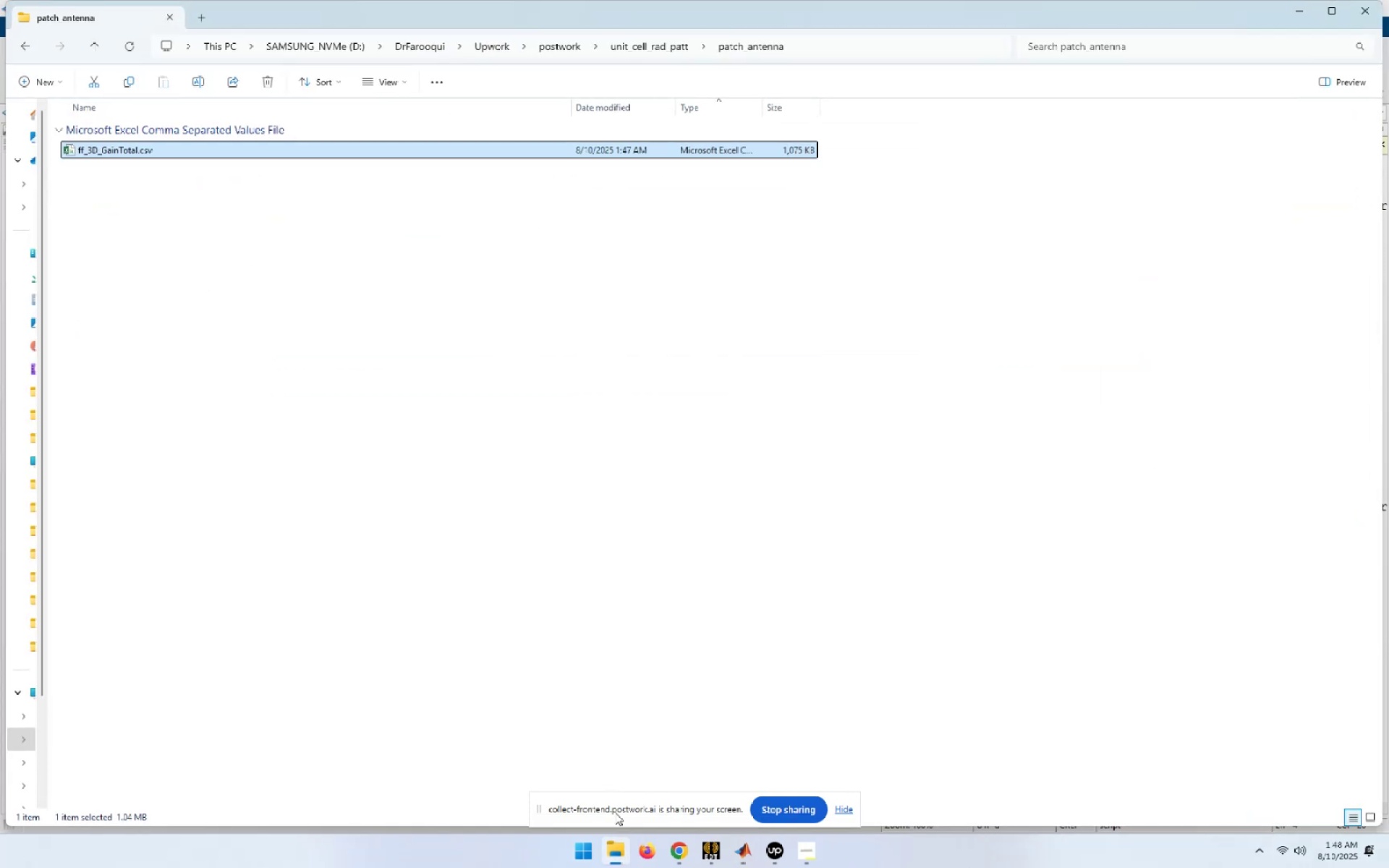 
left_click([567, 687])
 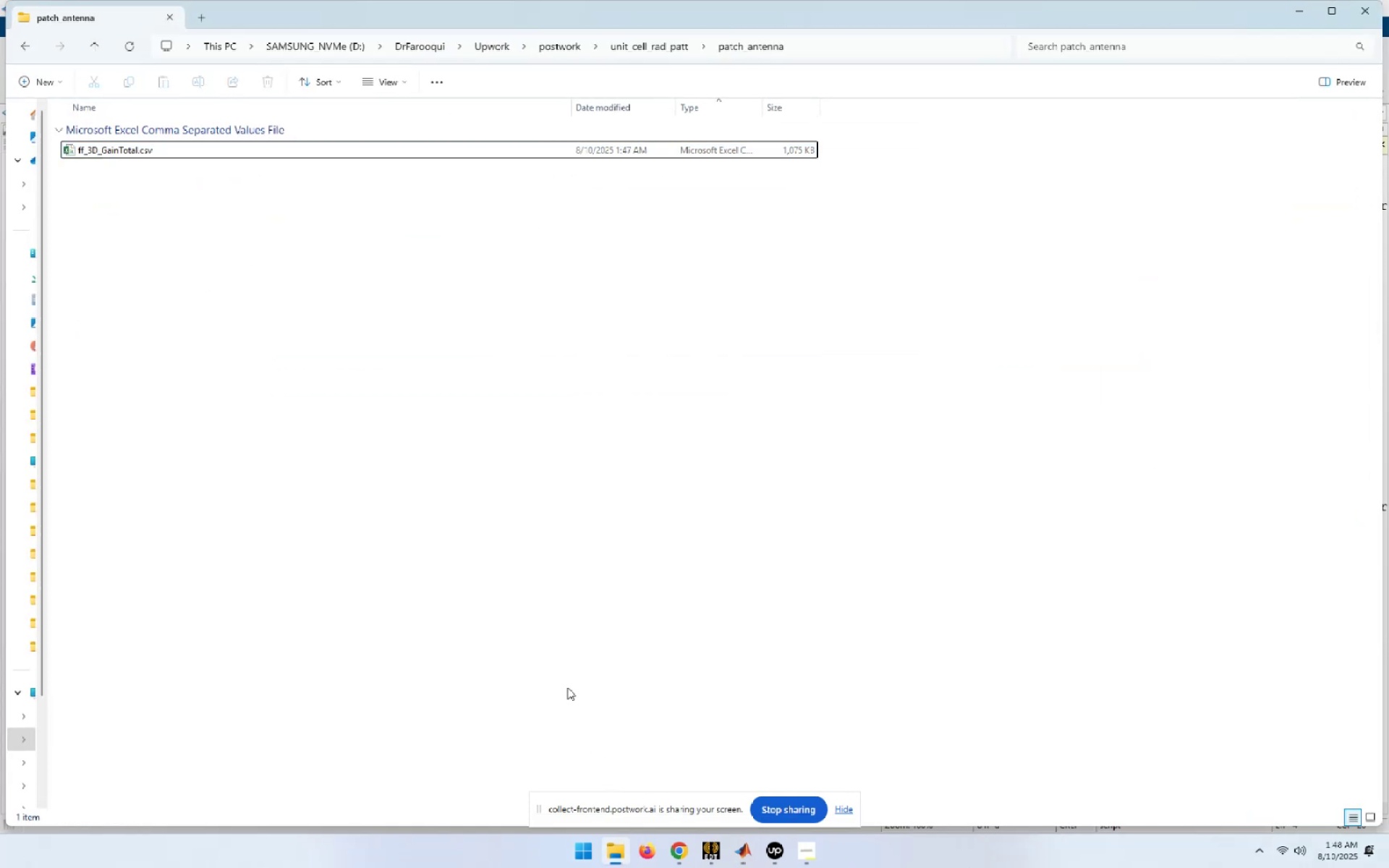 
key(Alt+D)
 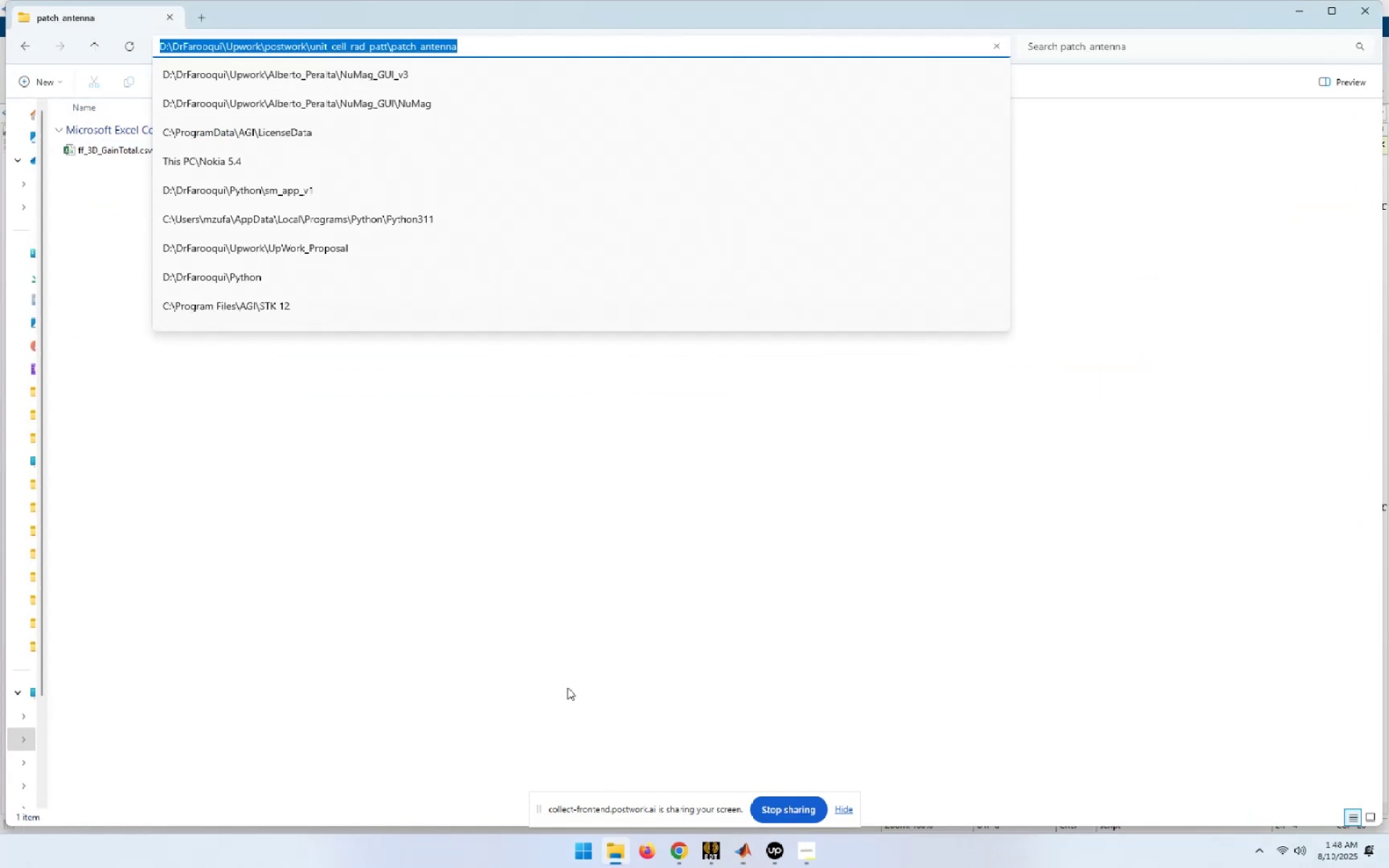 
key(Control+C)
 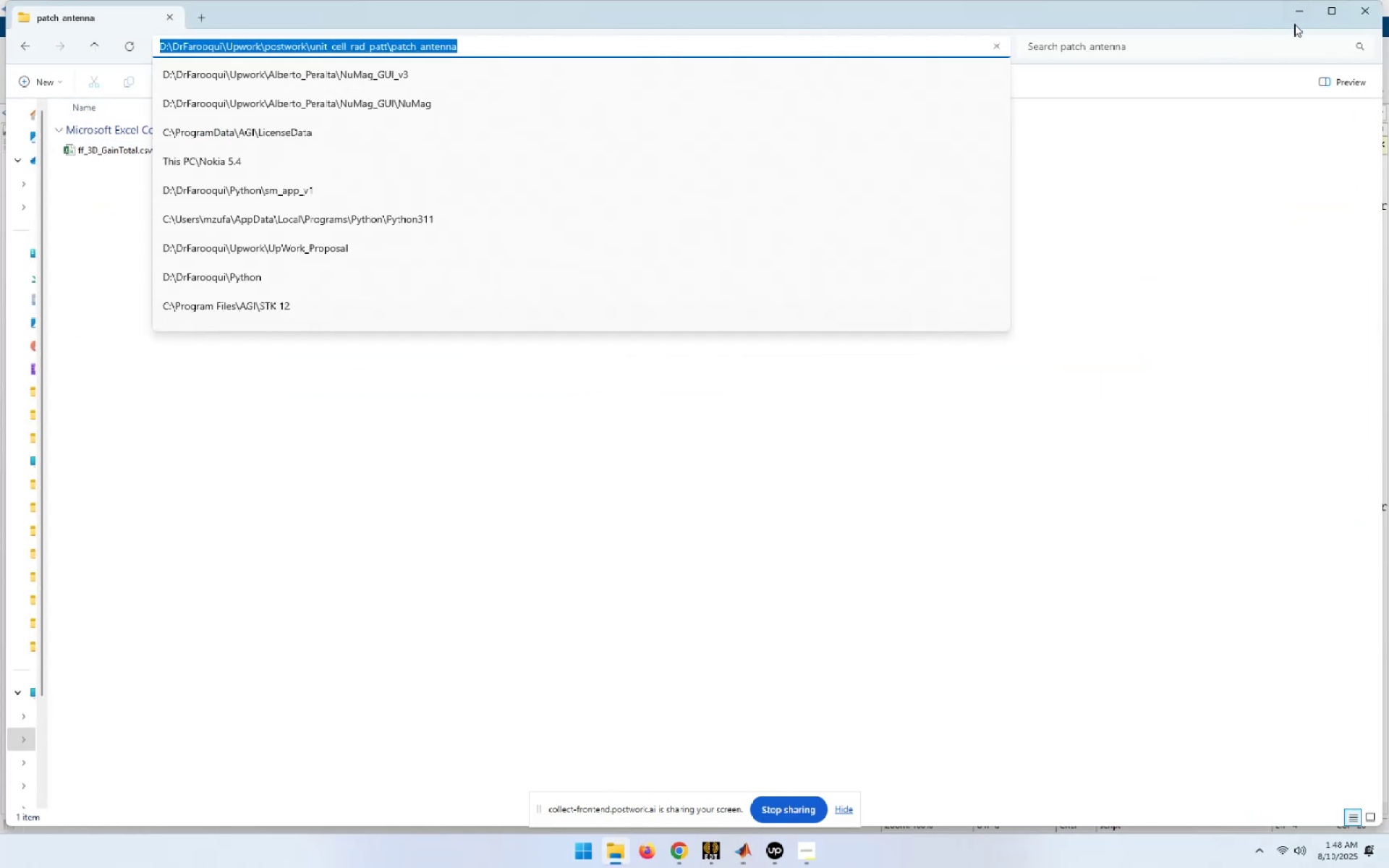 
left_click([1294, 17])
 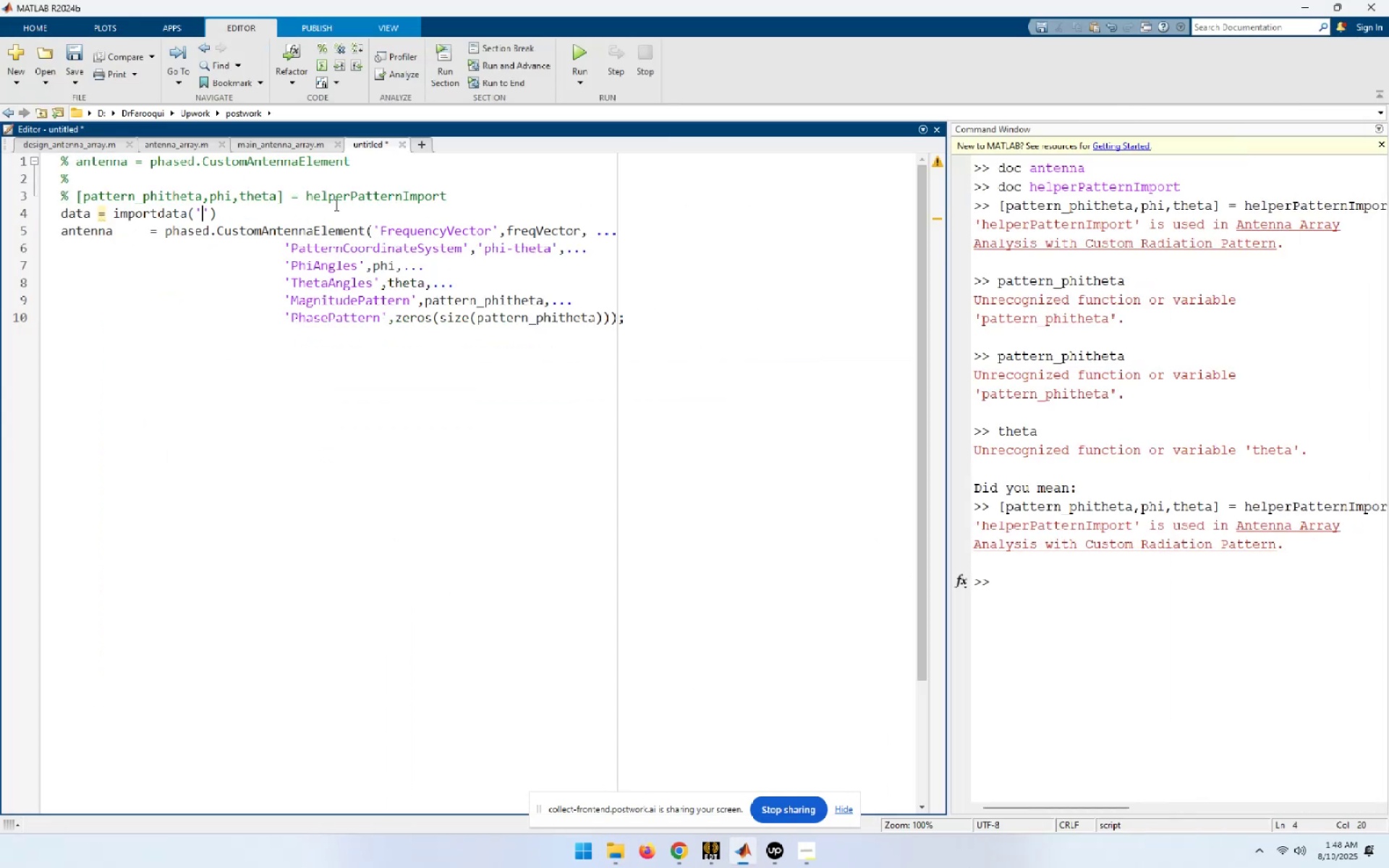 
key(Control+ControlLeft)
 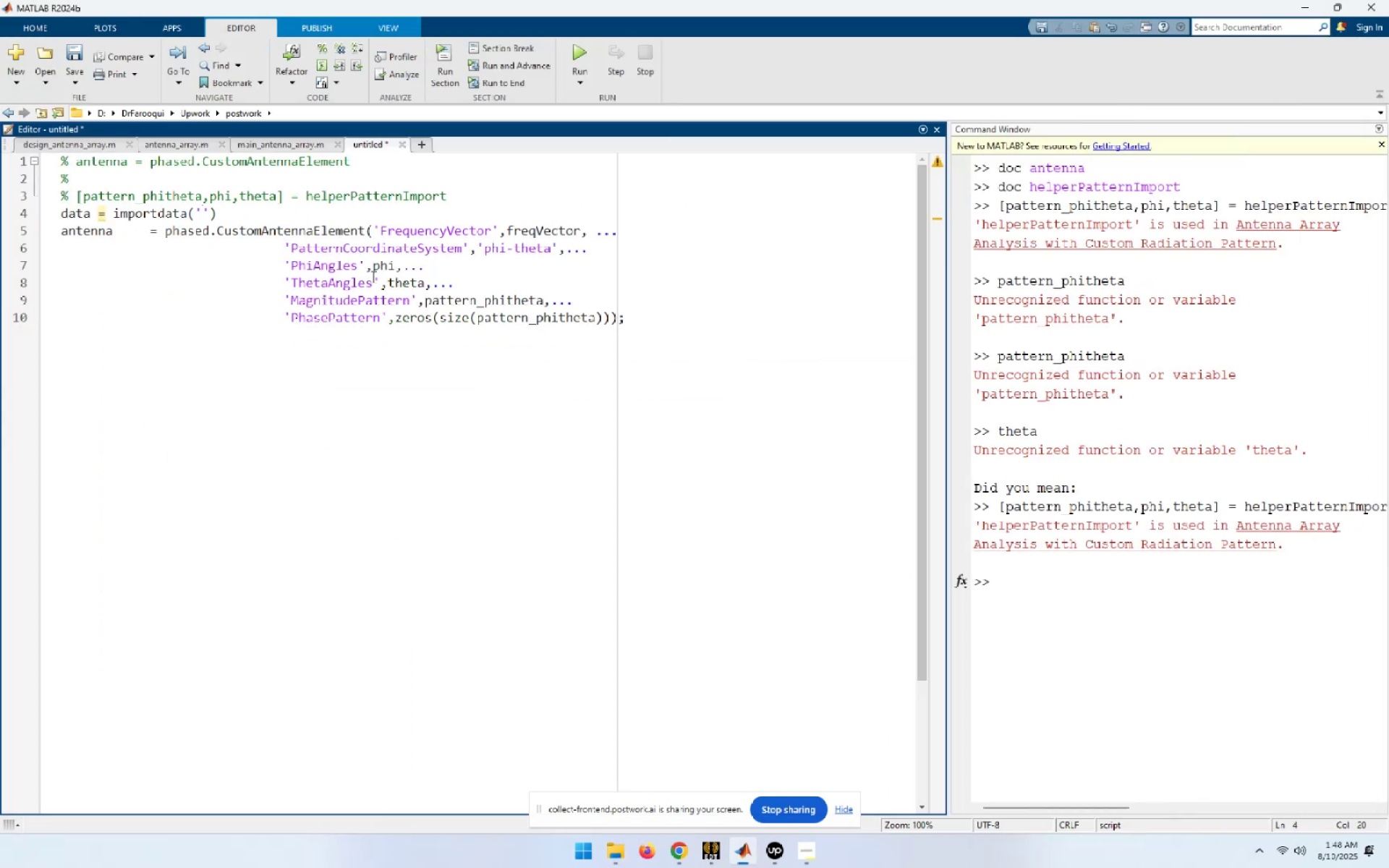 
key(Control+V)
 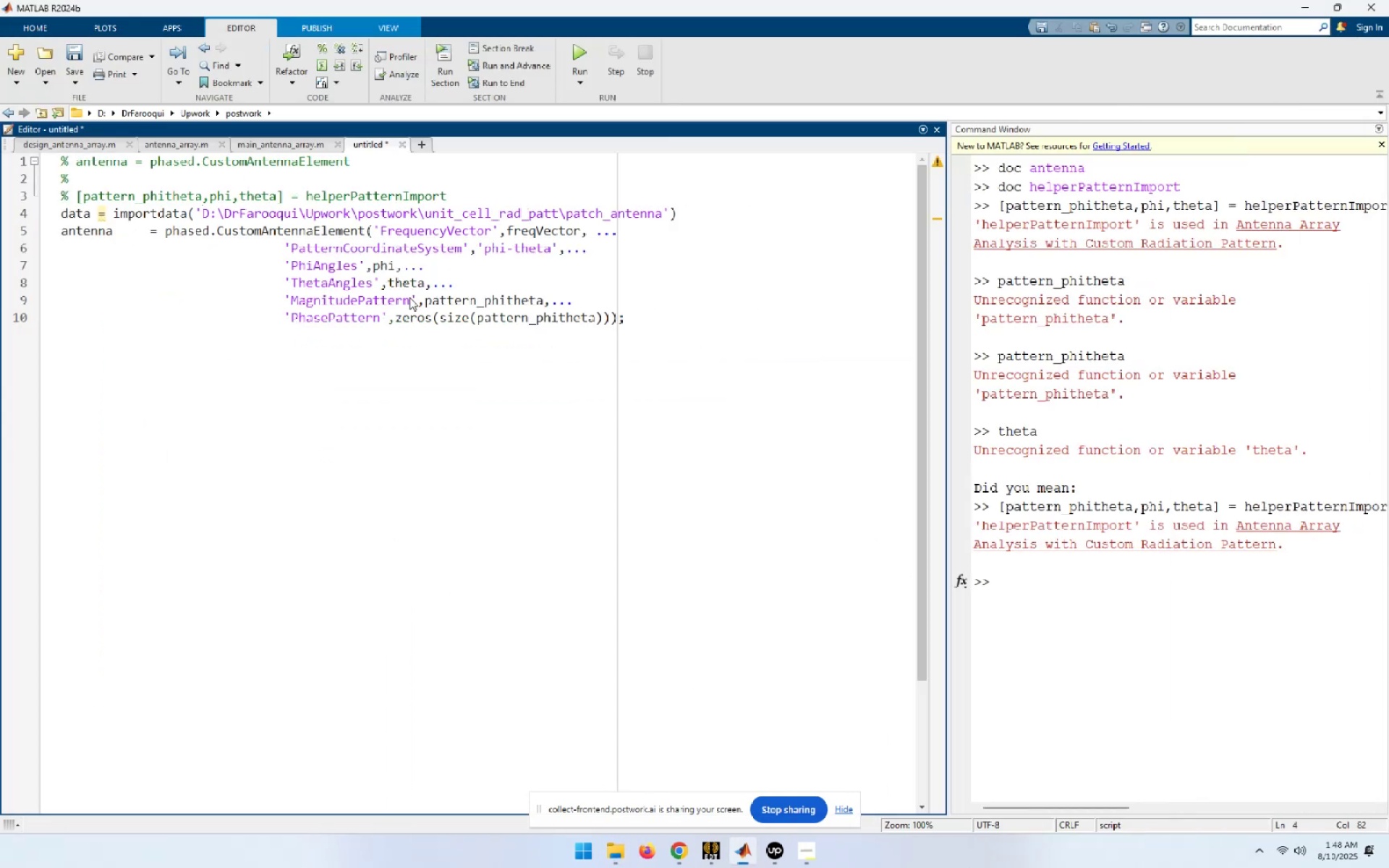 
key(Backslash)
 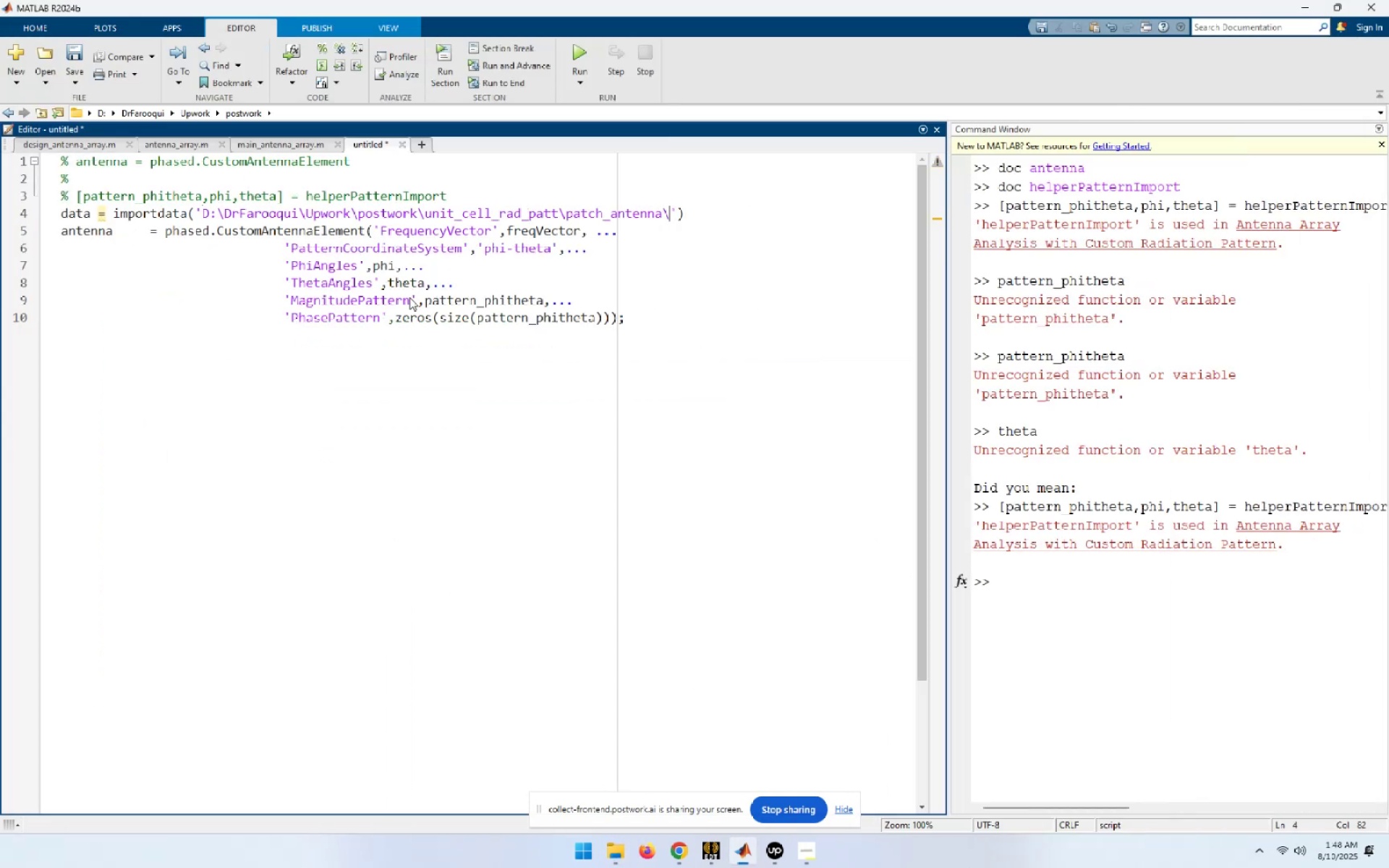 
key(Alt+AltLeft)
 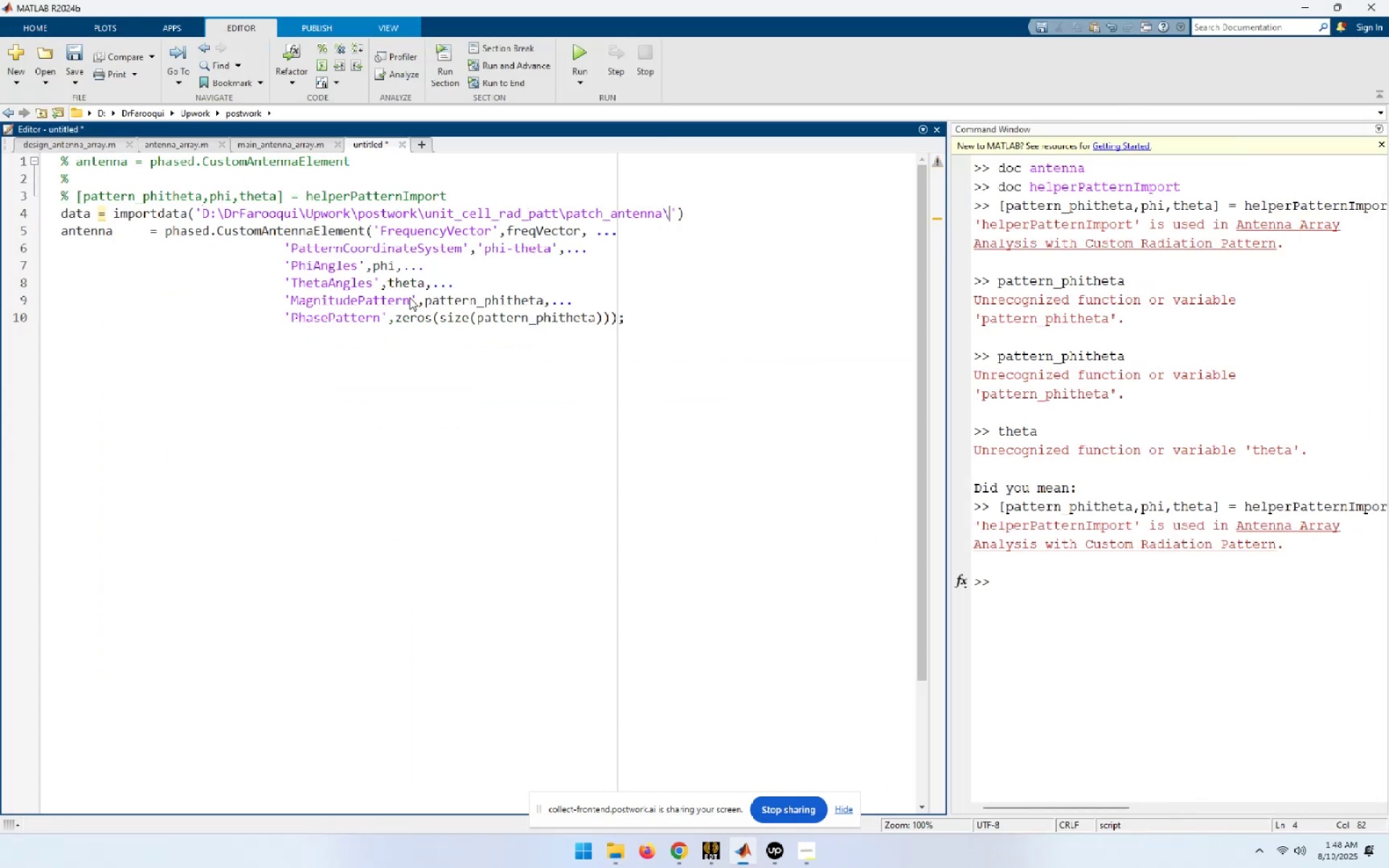 
key(Alt+Tab)
 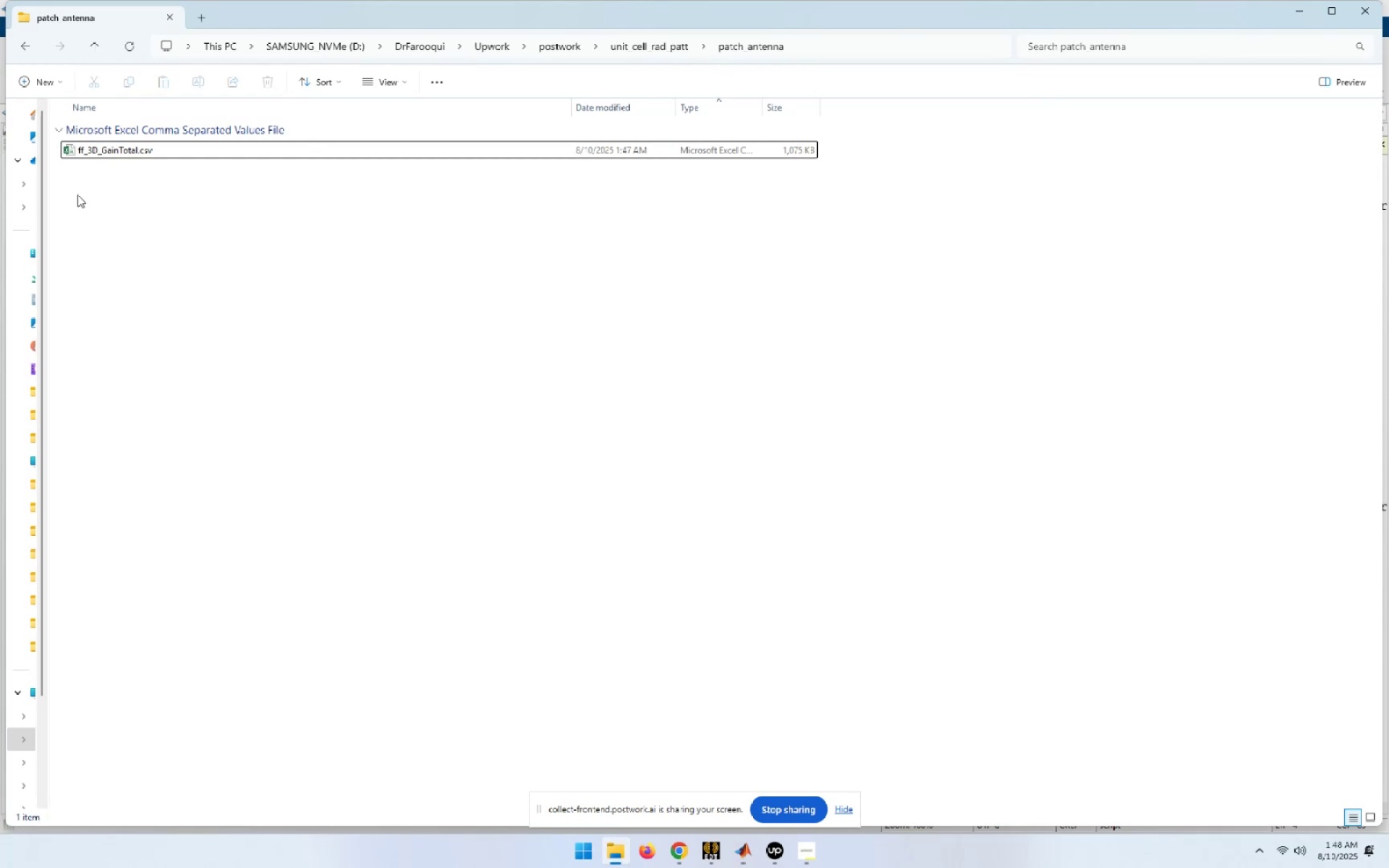 
left_click([93, 144])
 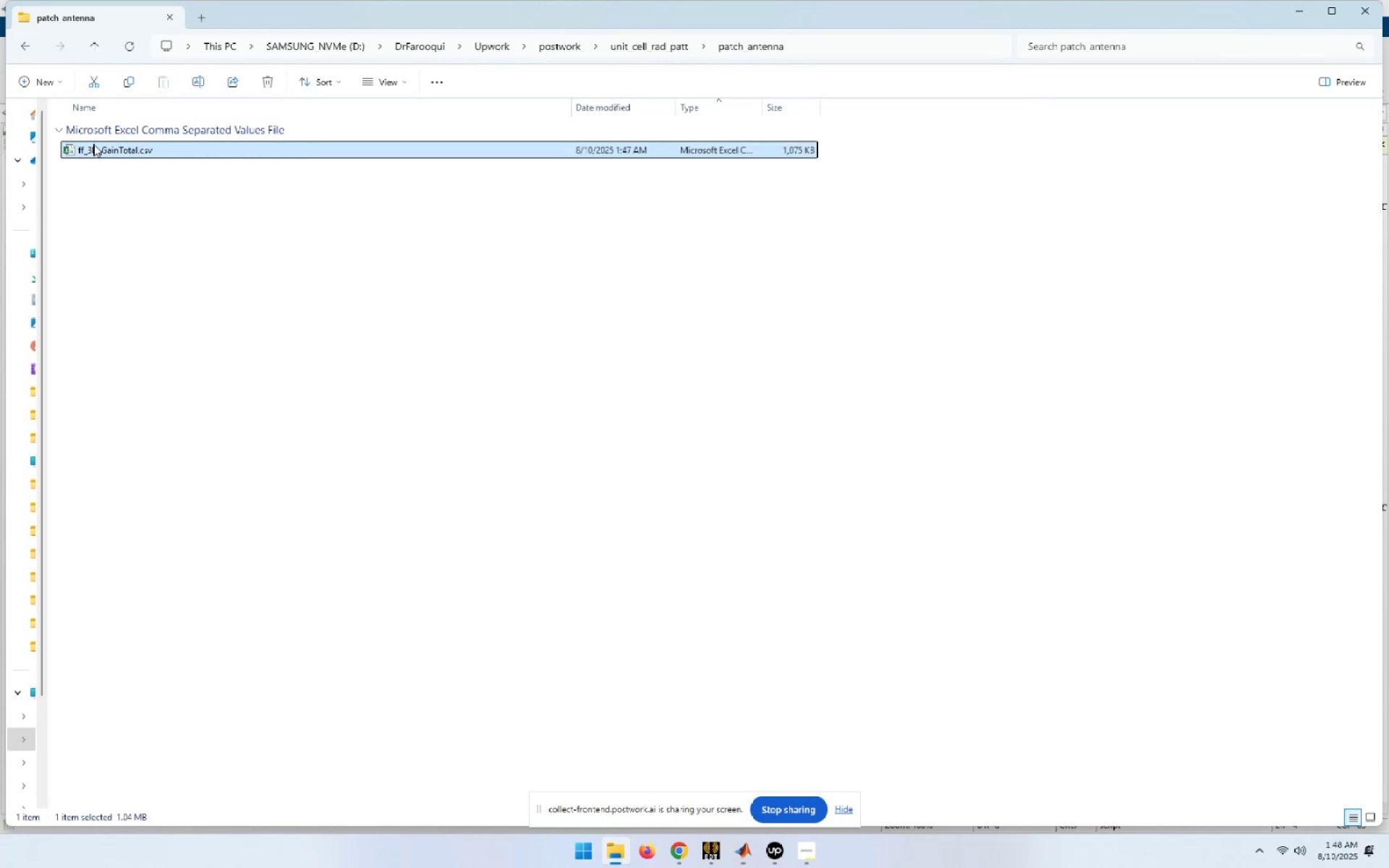 
key(F2)
 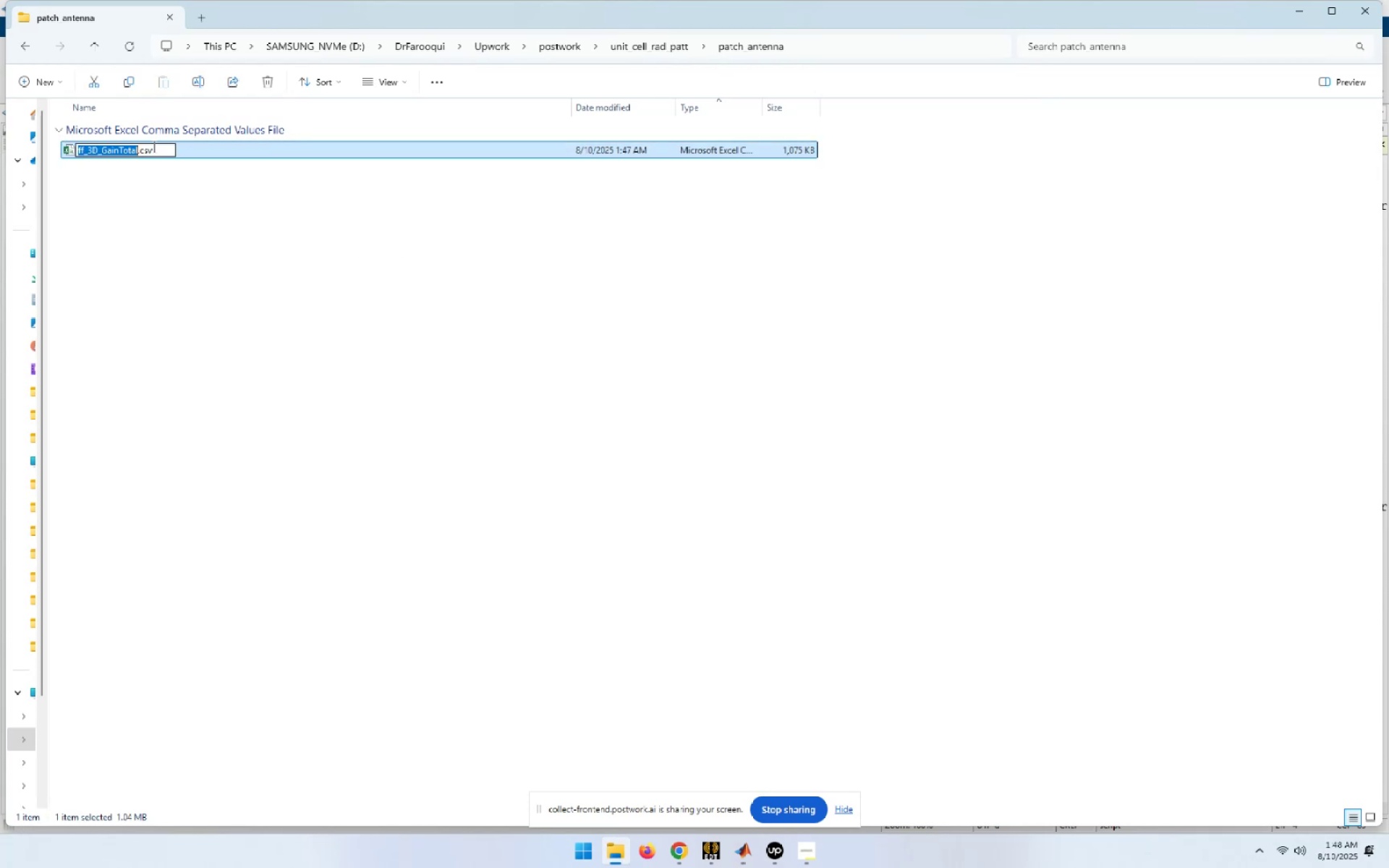 
left_click_drag(start_coordinate=[158, 148], to_coordinate=[54, 138])
 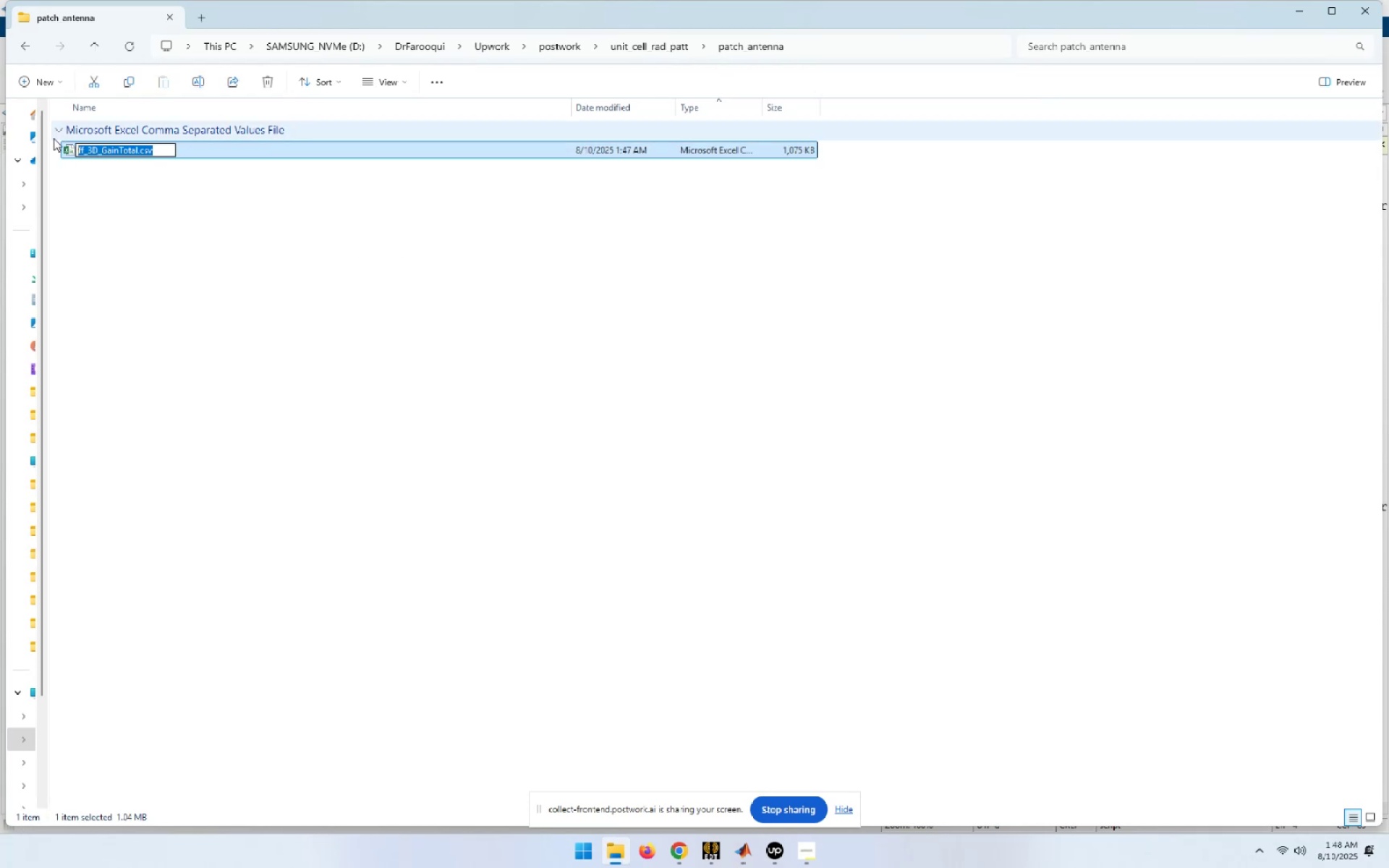 
key(Control+C)
 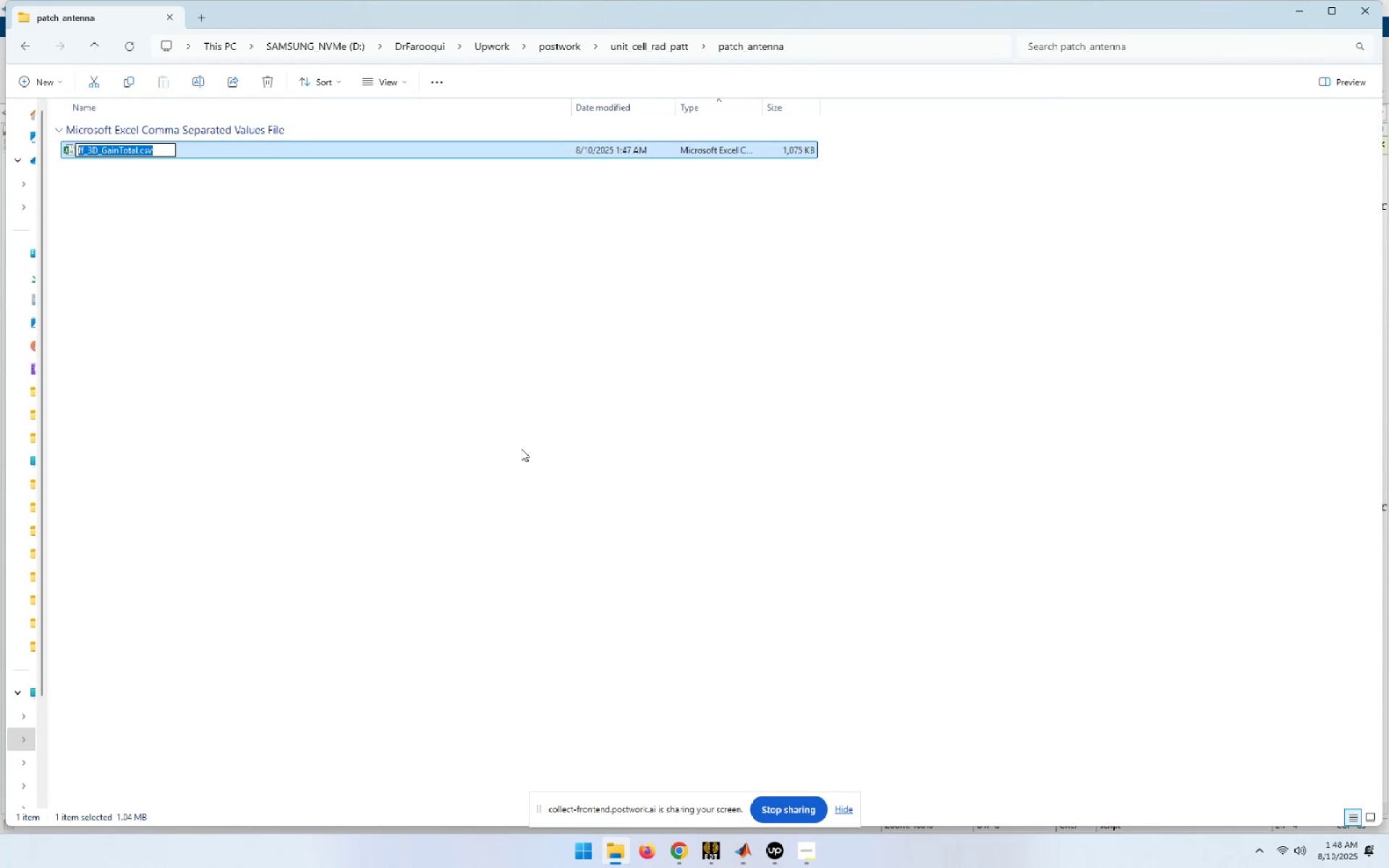 
left_click([521, 448])
 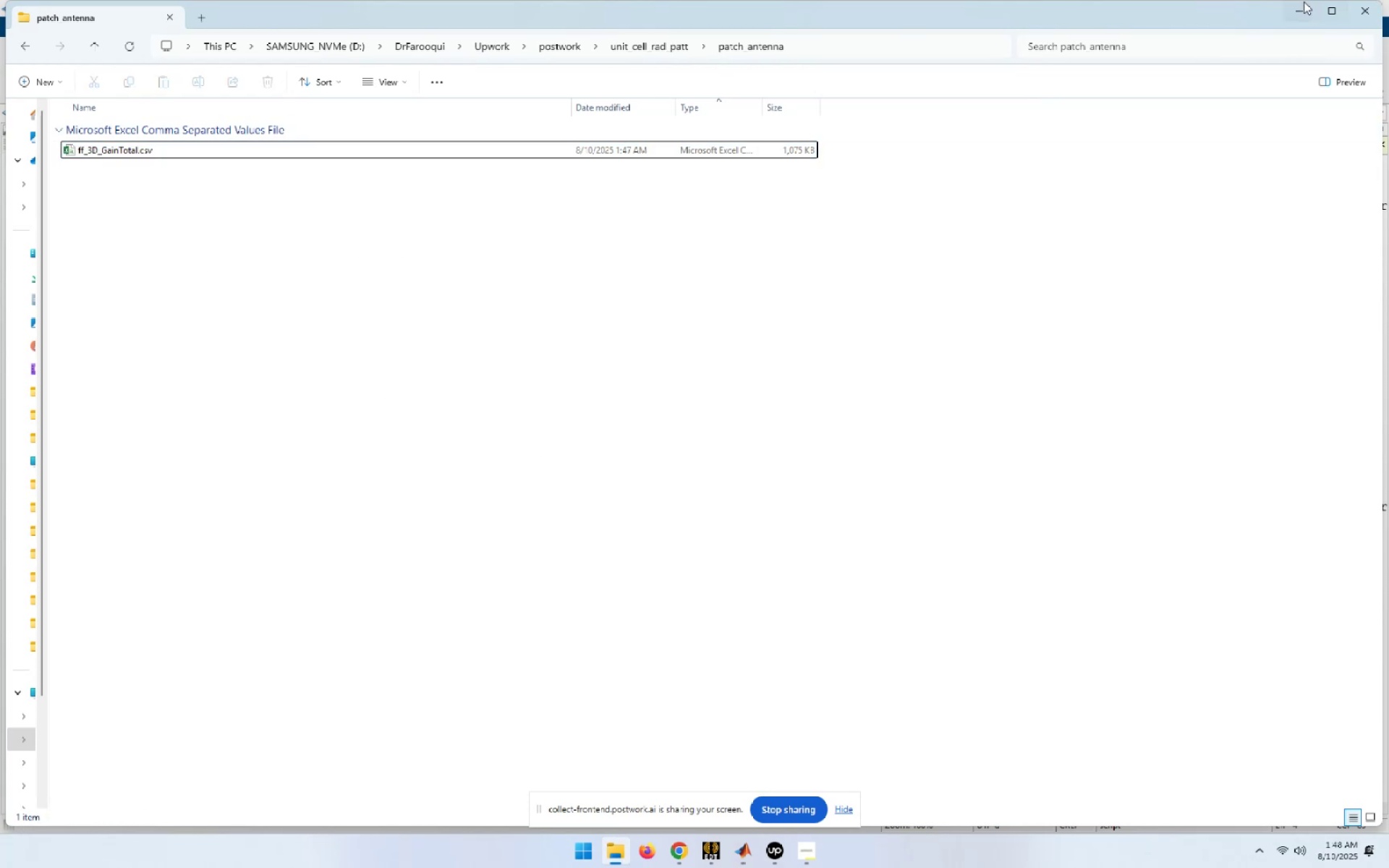 
left_click([1299, 4])
 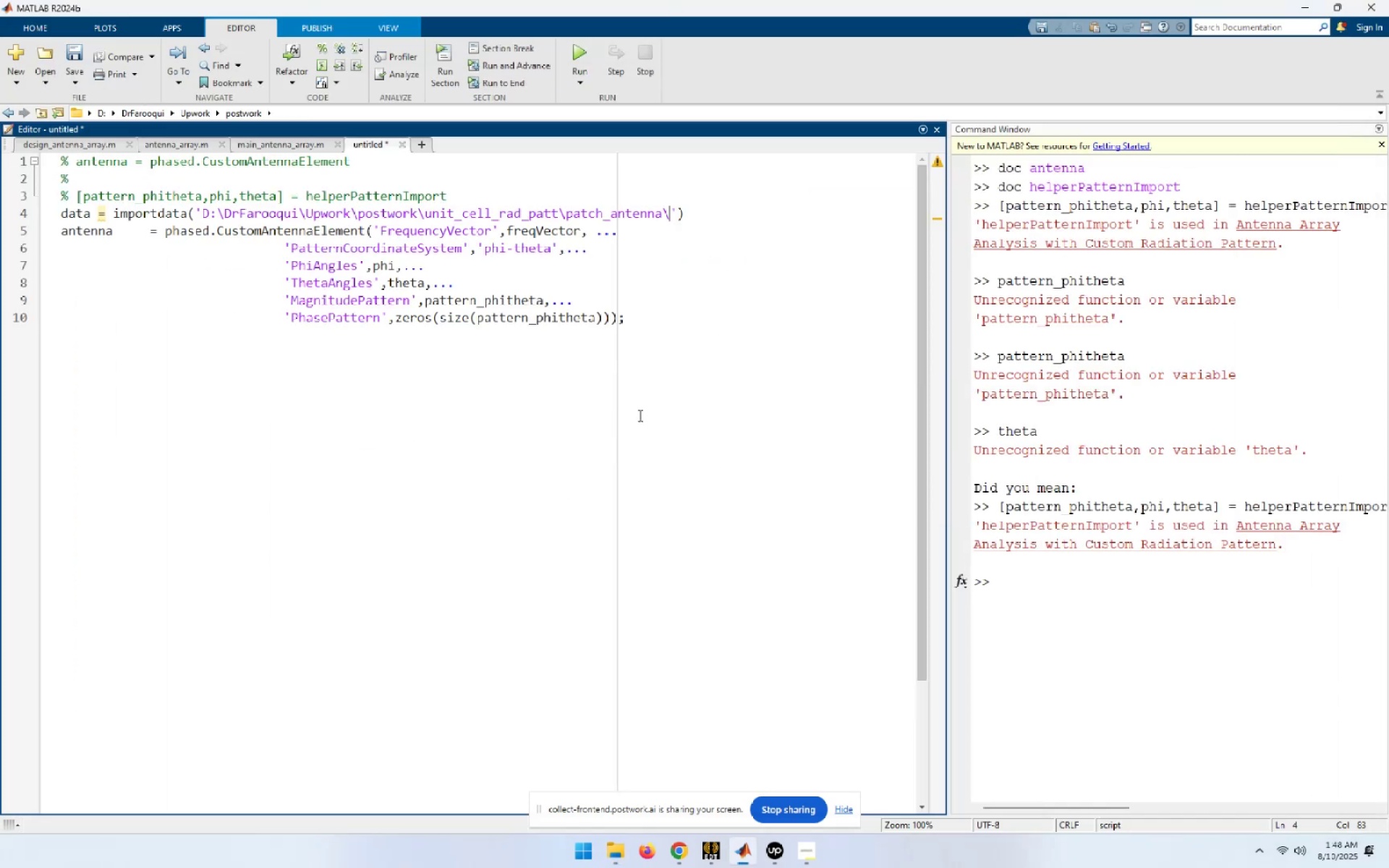 
key(Control+ControlLeft)
 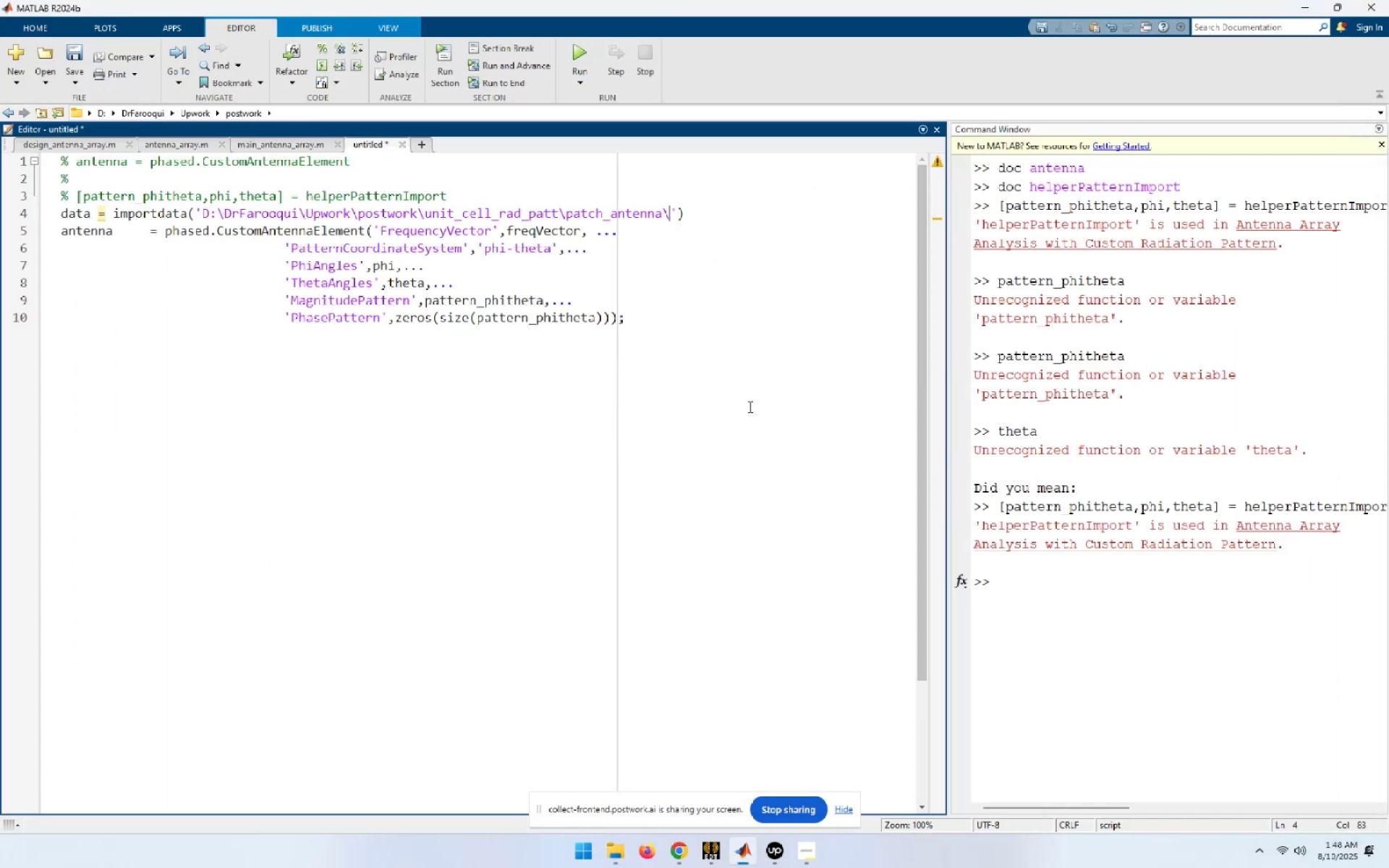 
key(Control+V)
 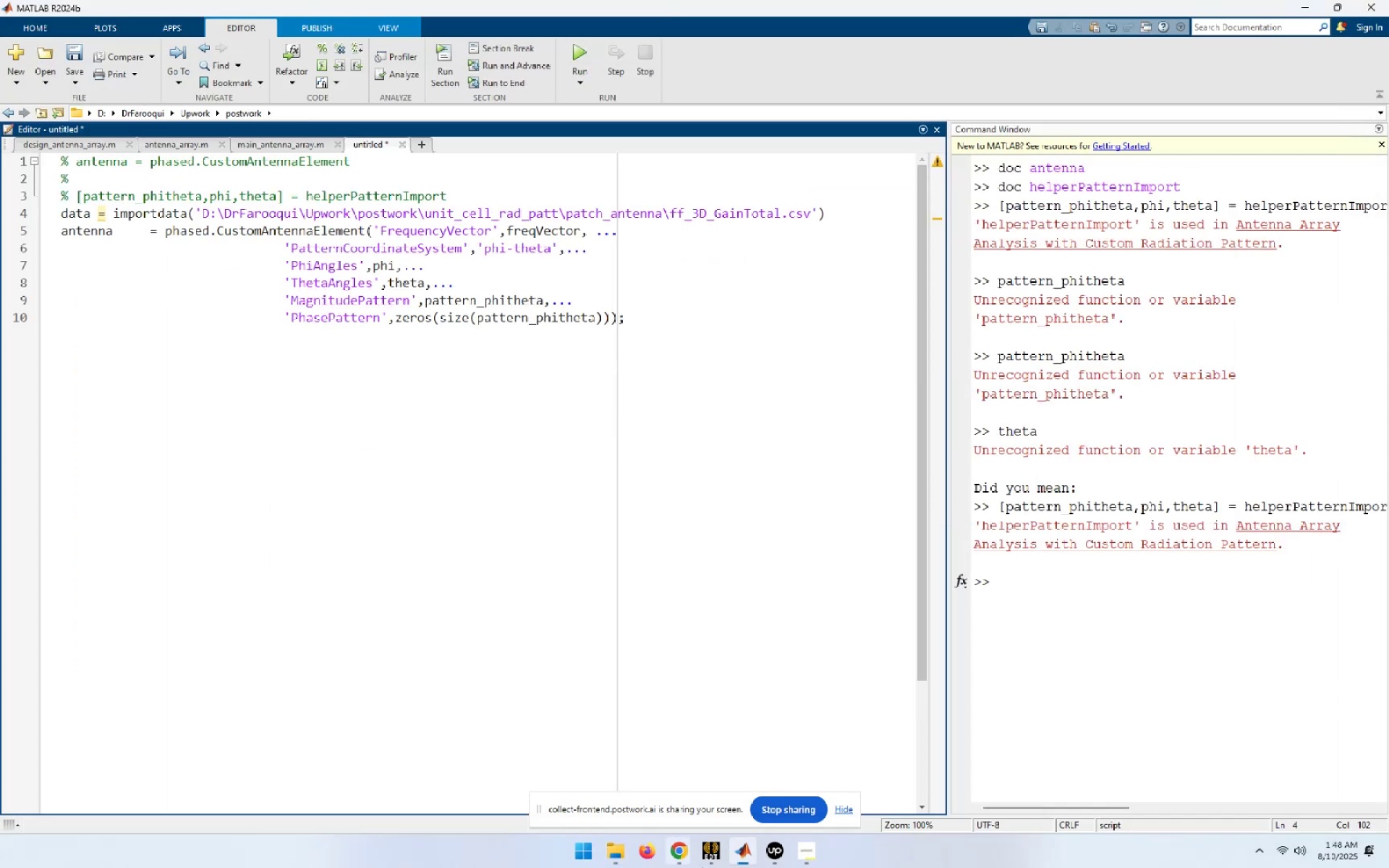 
left_click([674, 861])
 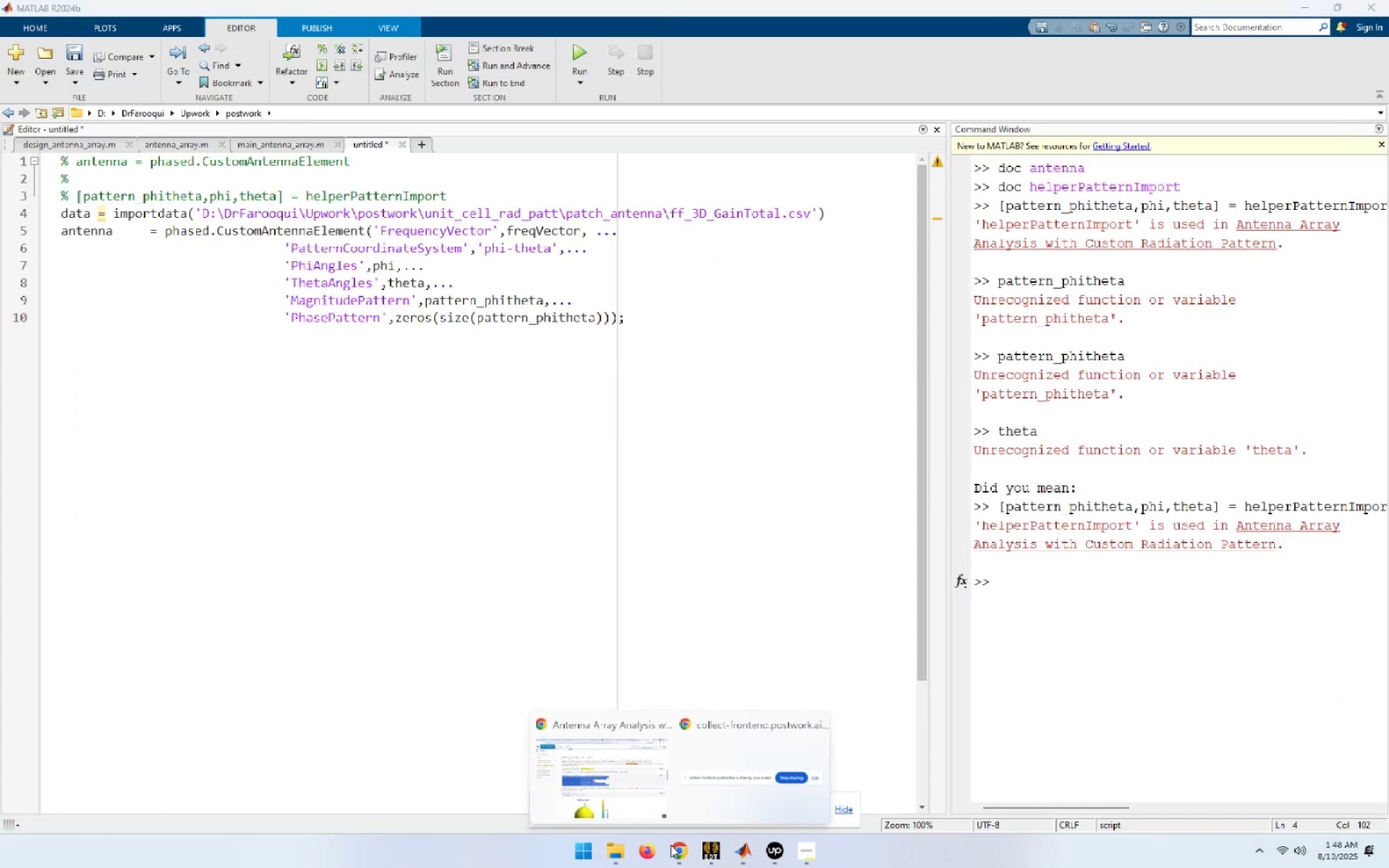 
left_click([626, 770])
 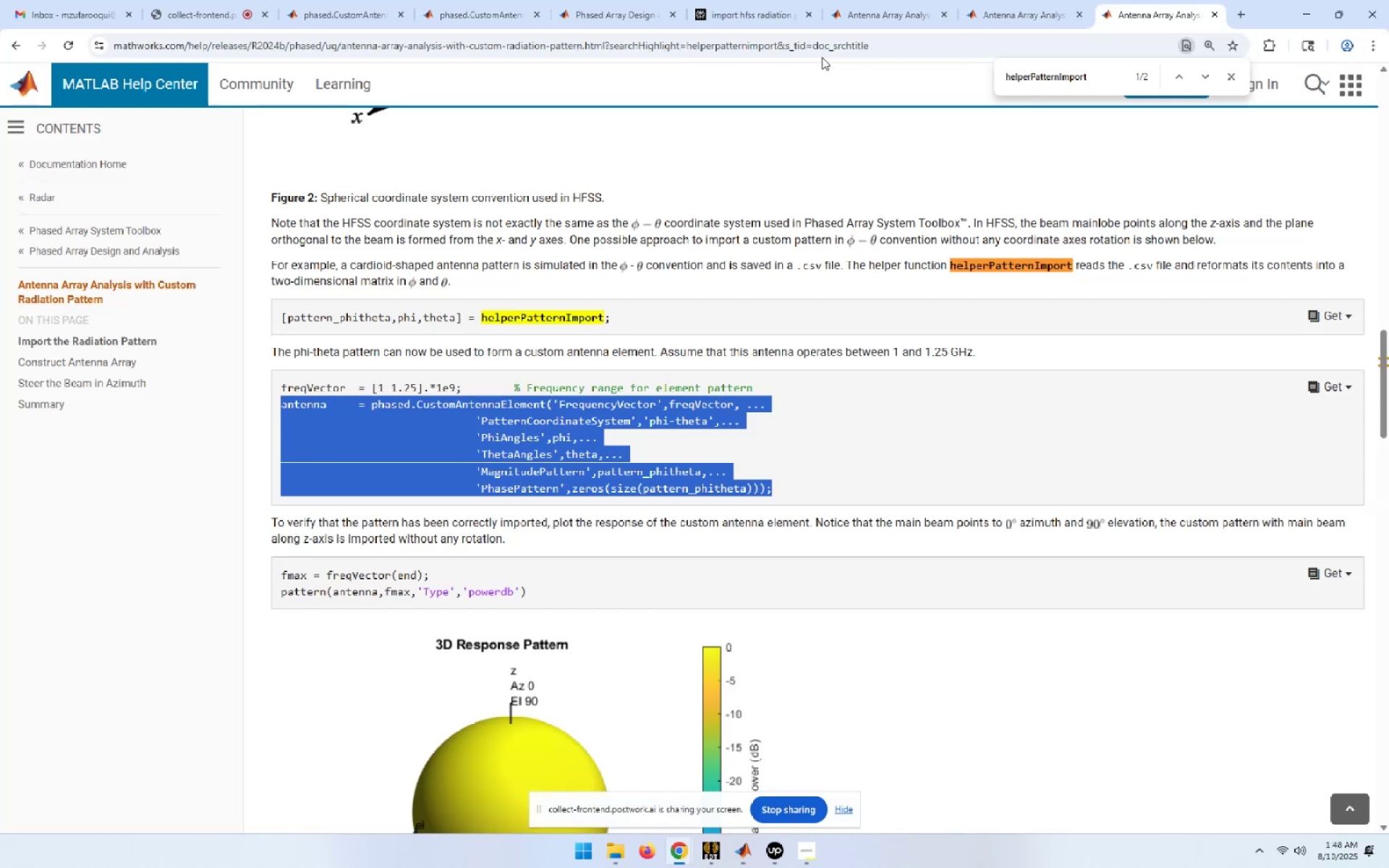 
left_click([777, 3])
 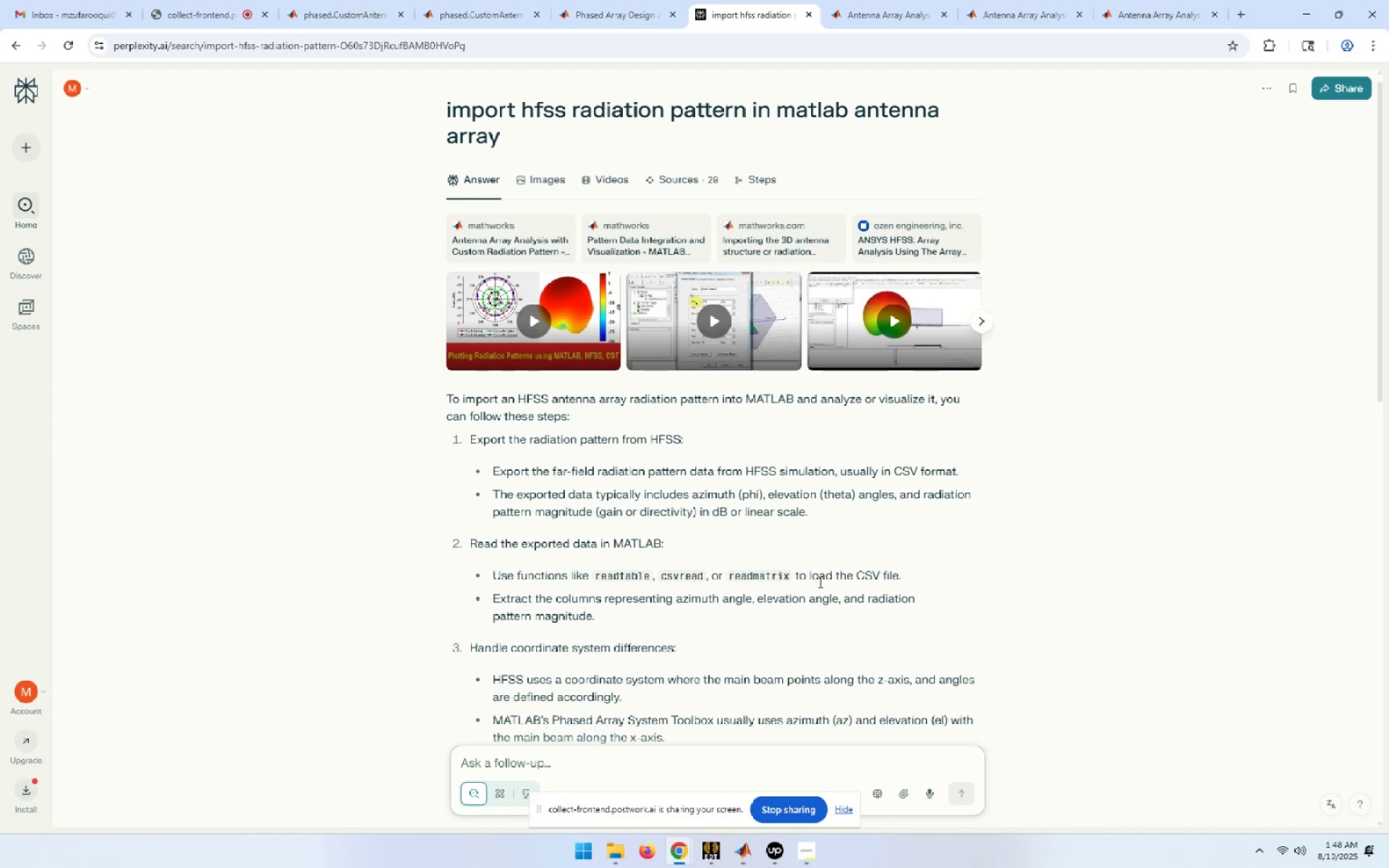 
wait(23.74)
 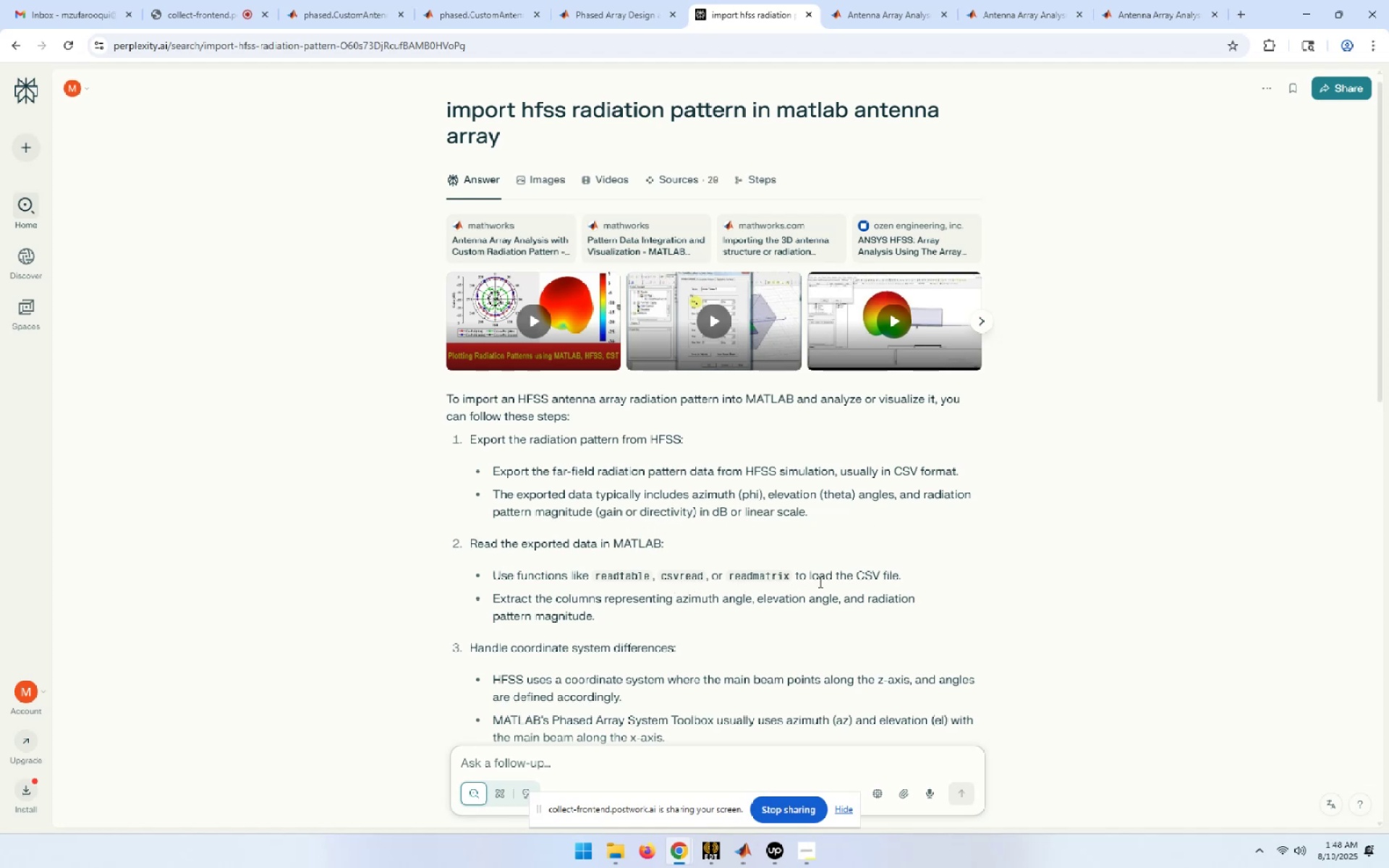 
scroll: coordinate [782, 599], scroll_direction: down, amount: 3.0
 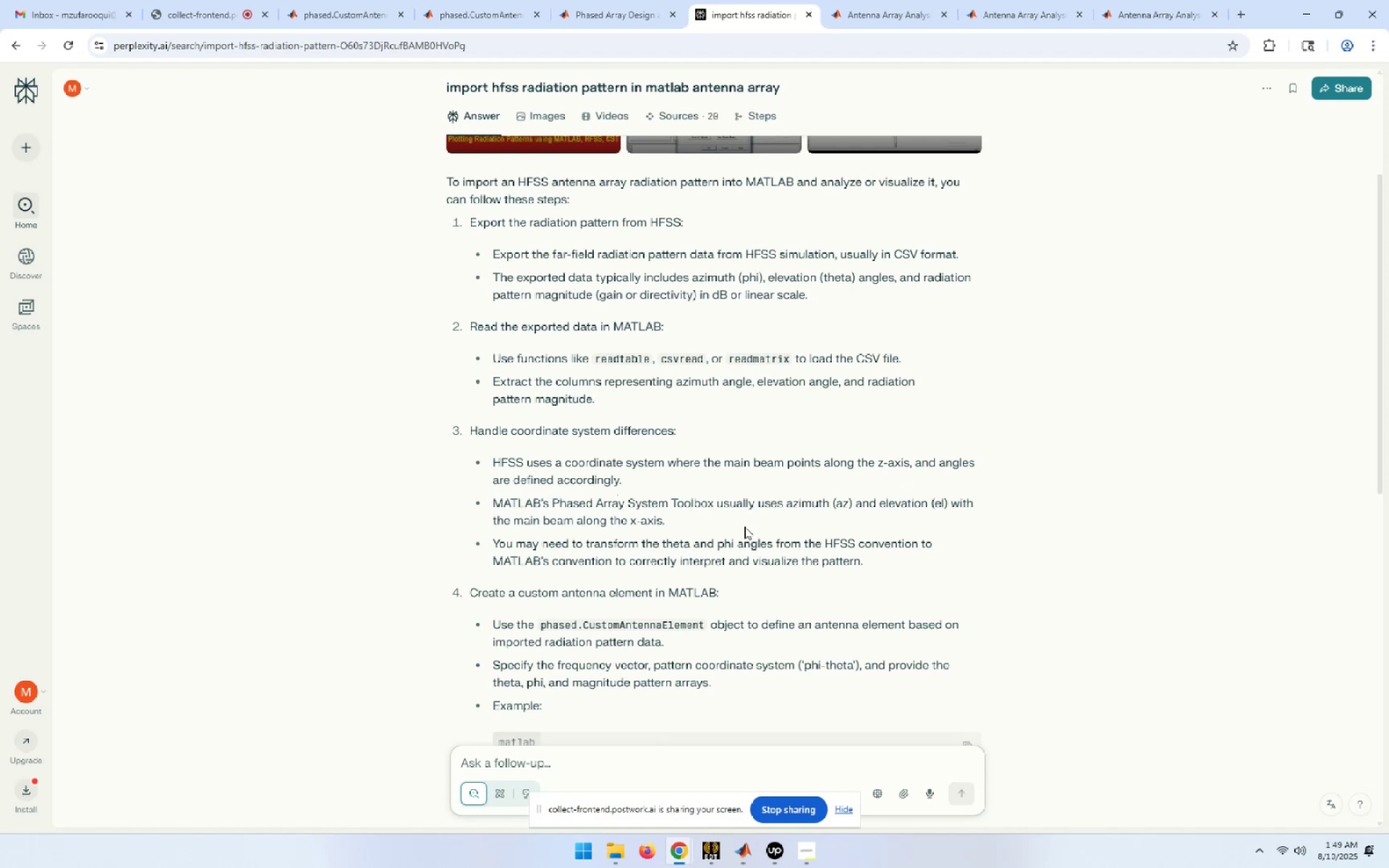 
wait(9.45)
 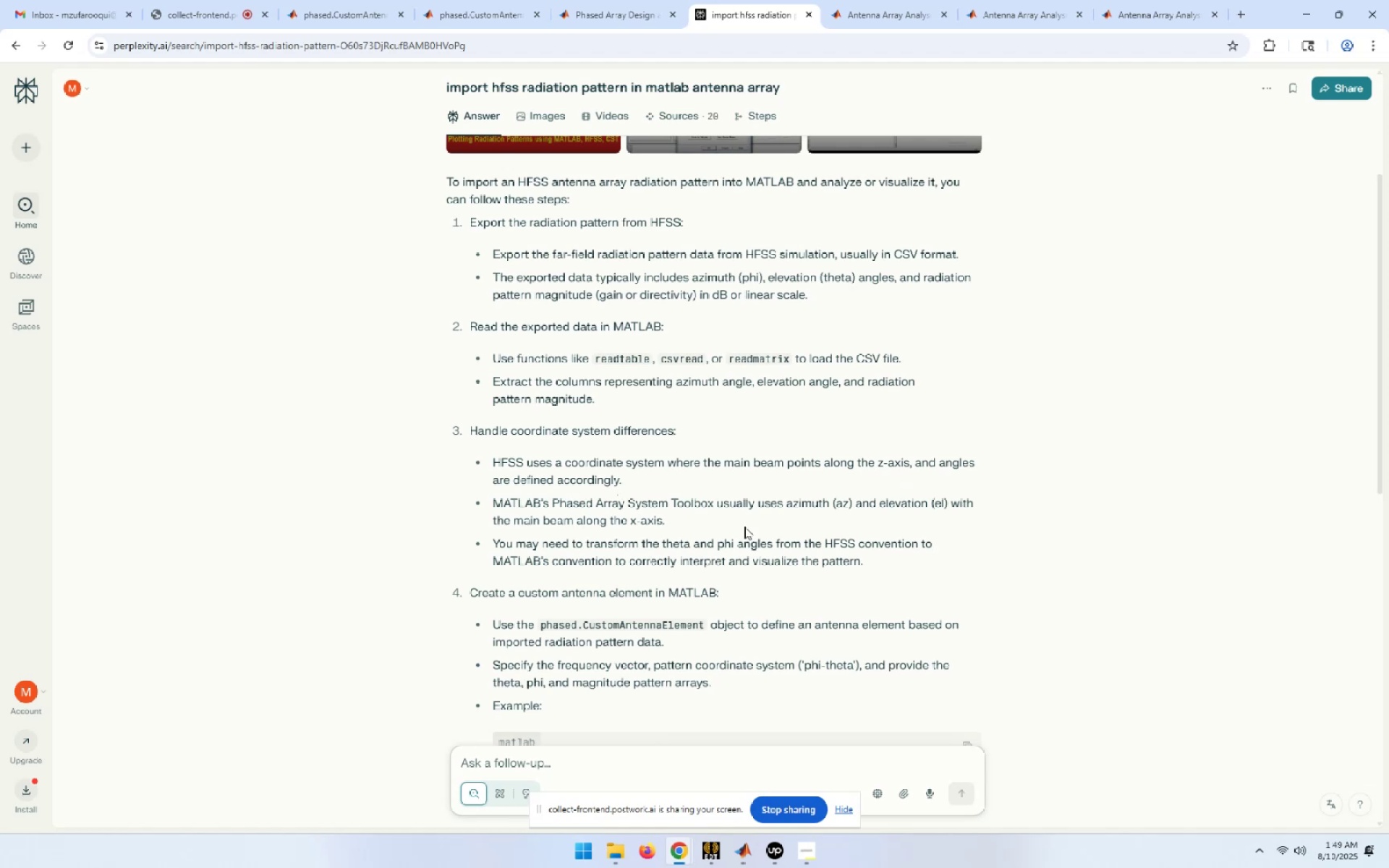 
scroll: coordinate [653, 530], scroll_direction: down, amount: 8.0
 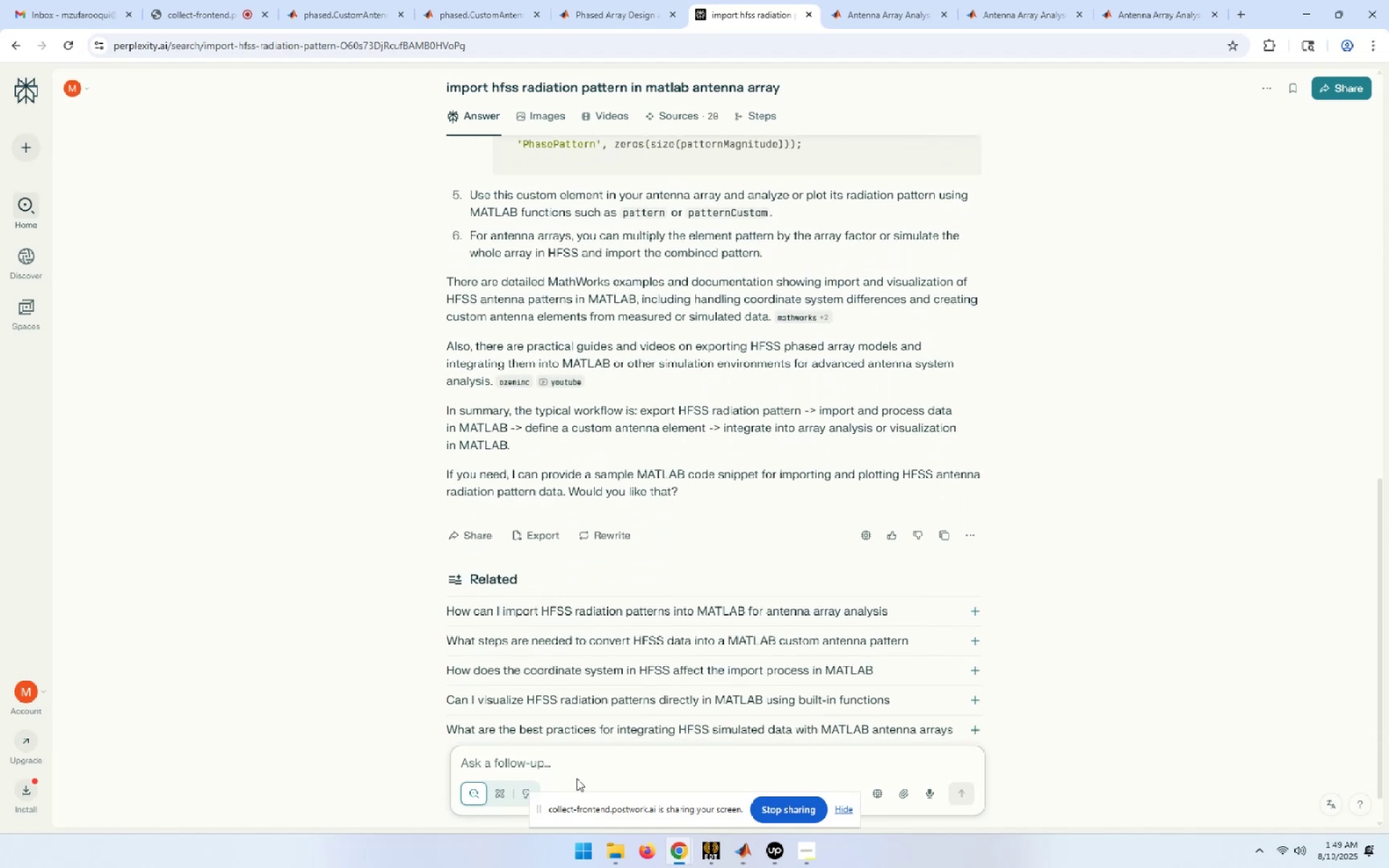 
left_click([577, 767])
 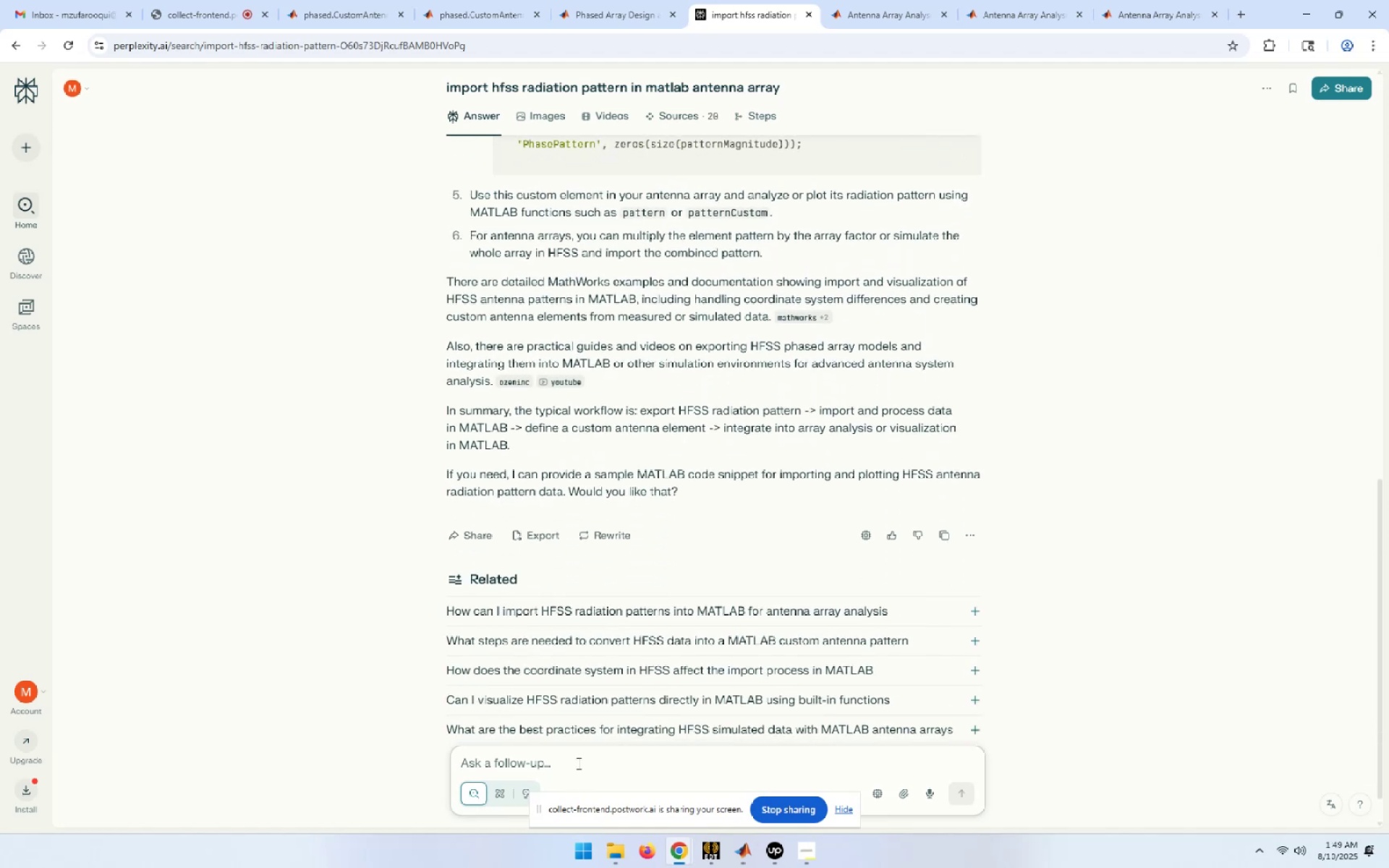 
type(give me the complte)
key(Backspace)
key(Backspace)
type(ete matlab code)
 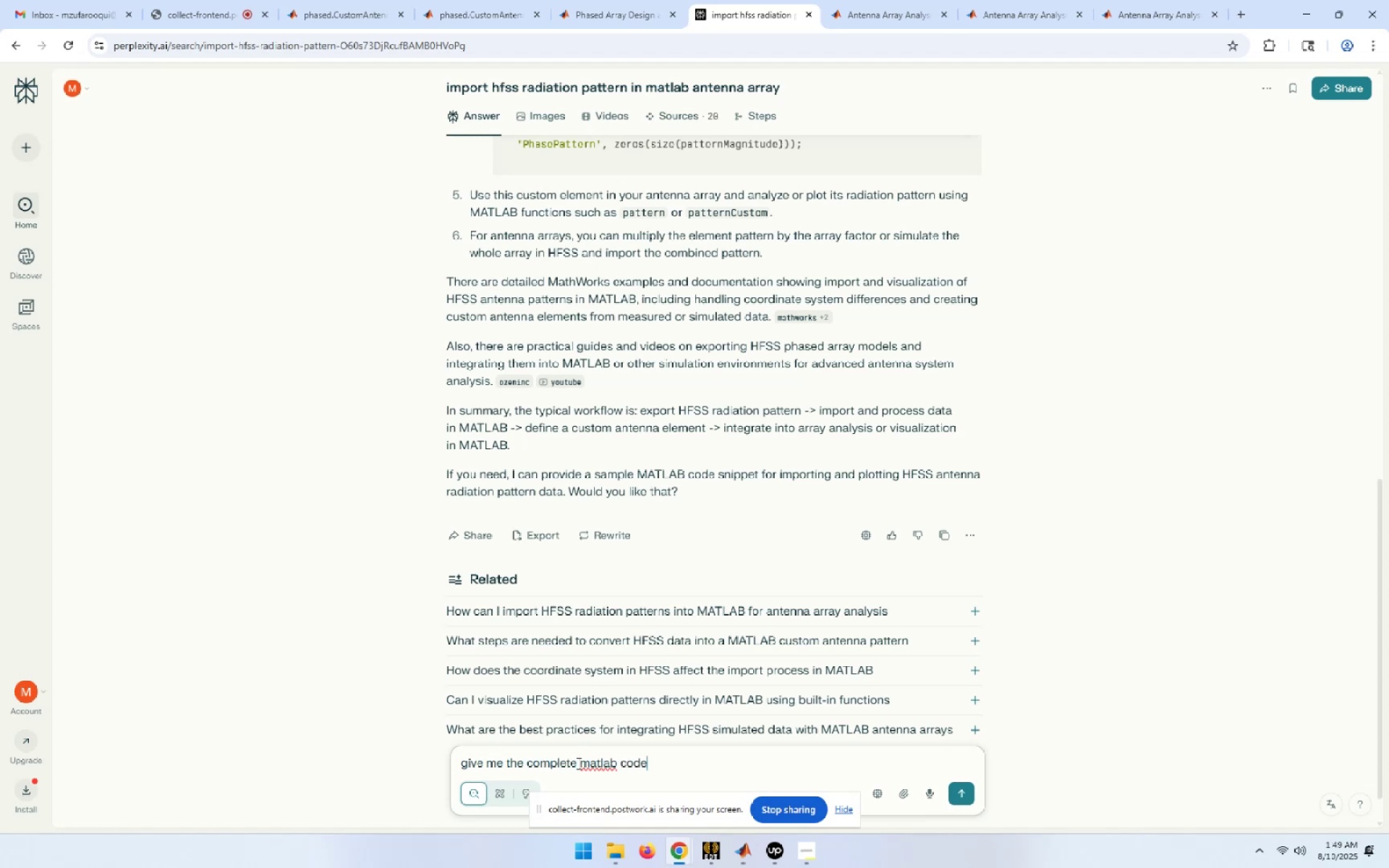 
key(Enter)
 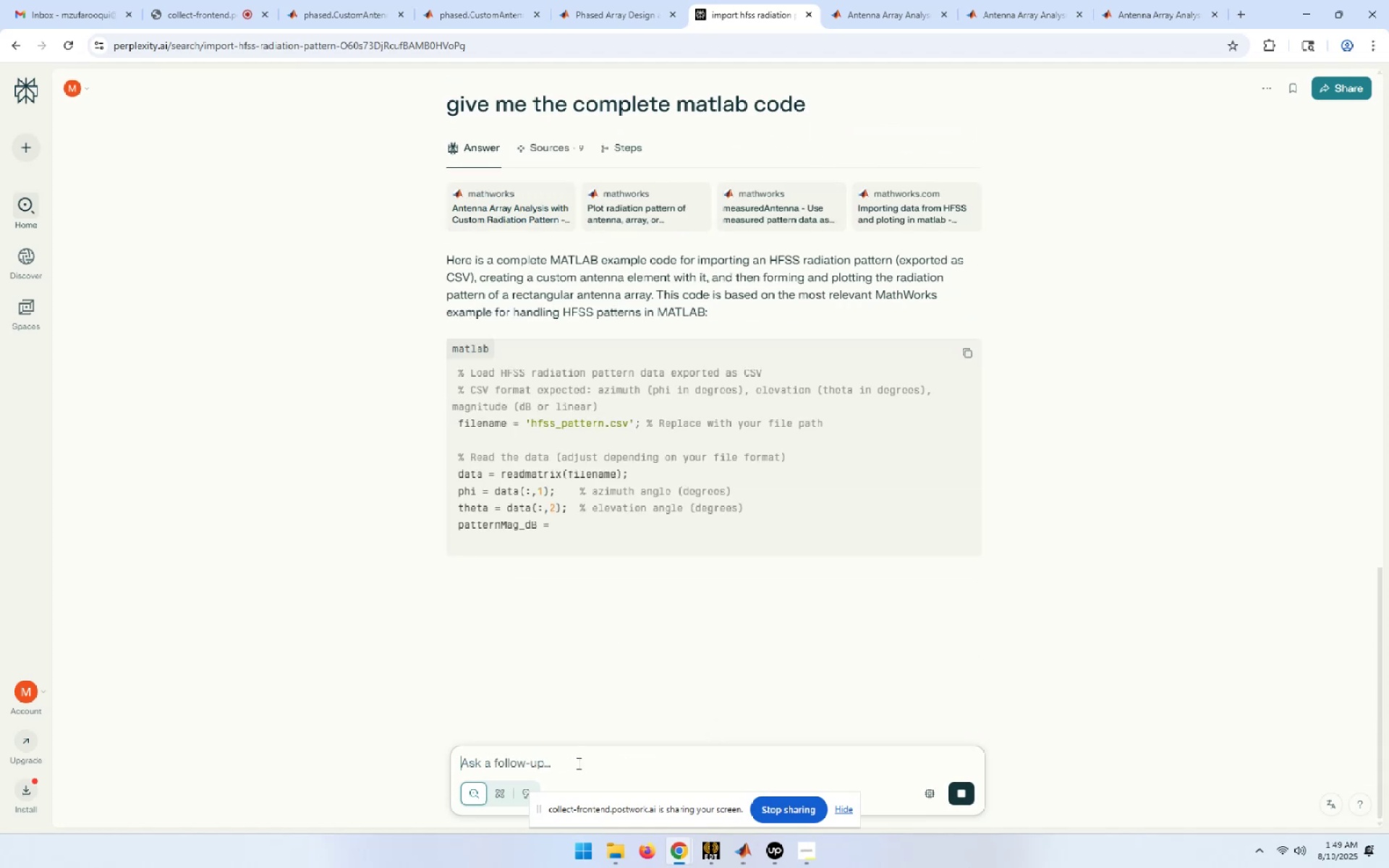 
wait(9.58)
 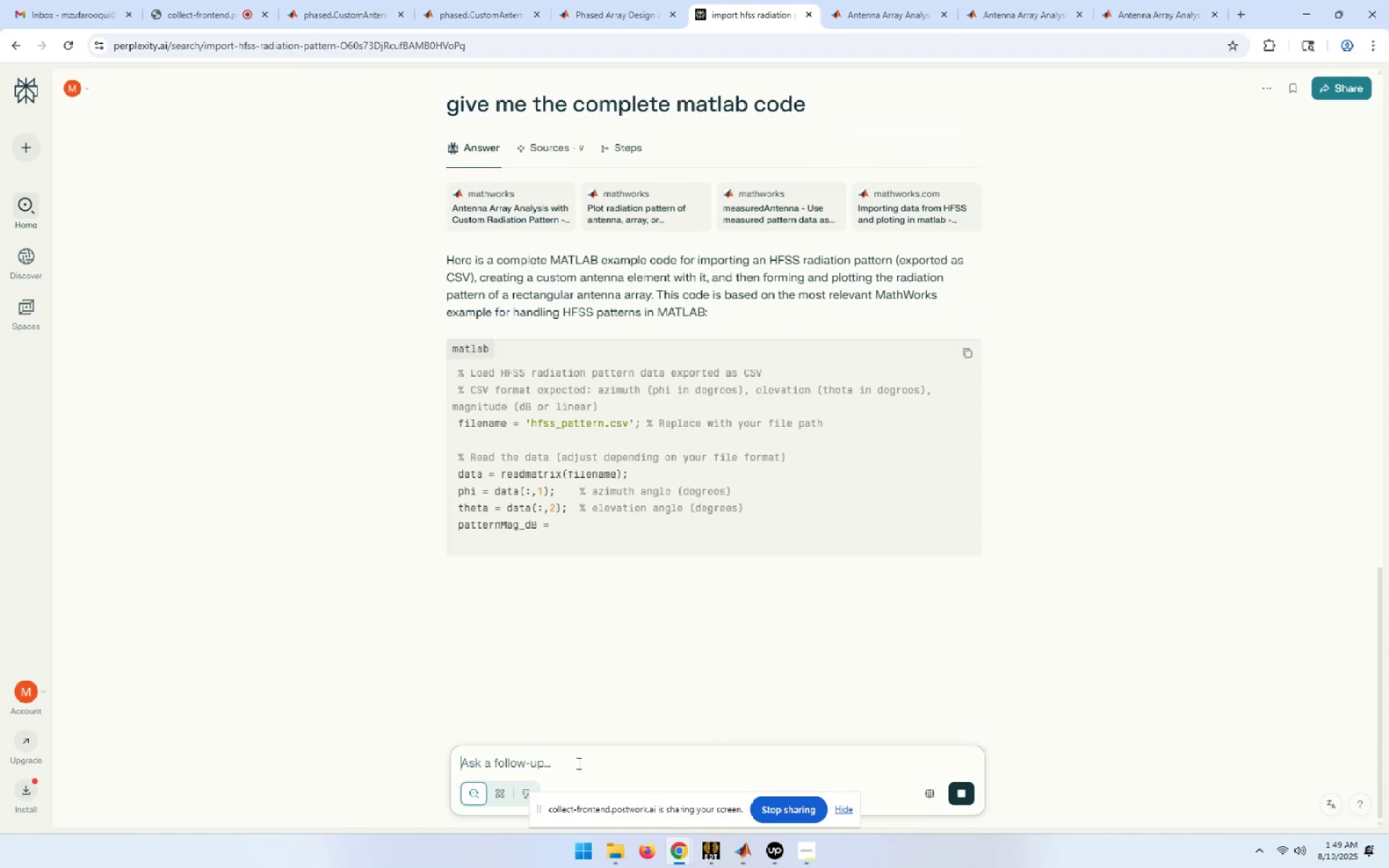 
scroll: coordinate [785, 577], scroll_direction: down, amount: 1.0
 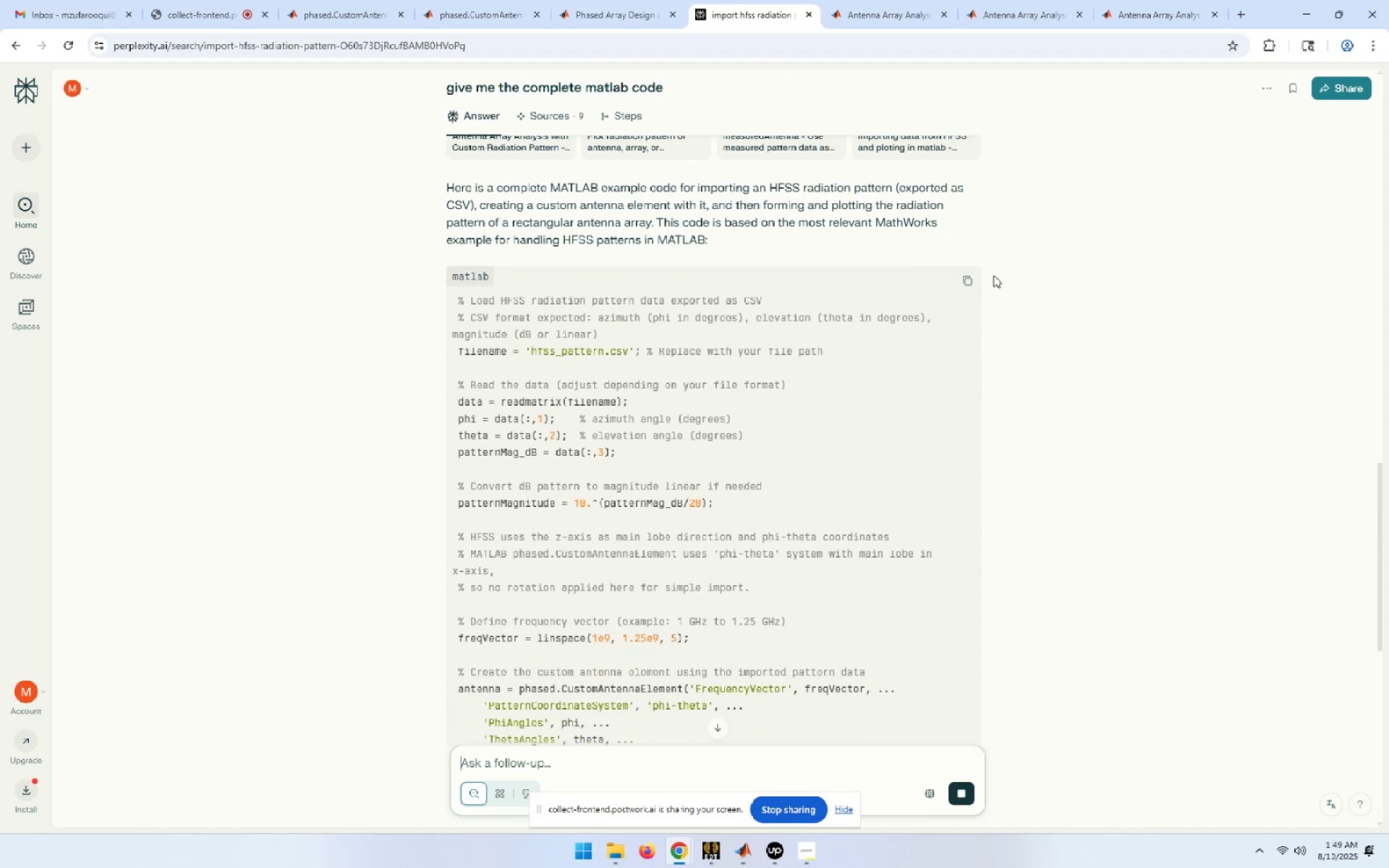 
left_click([960, 279])
 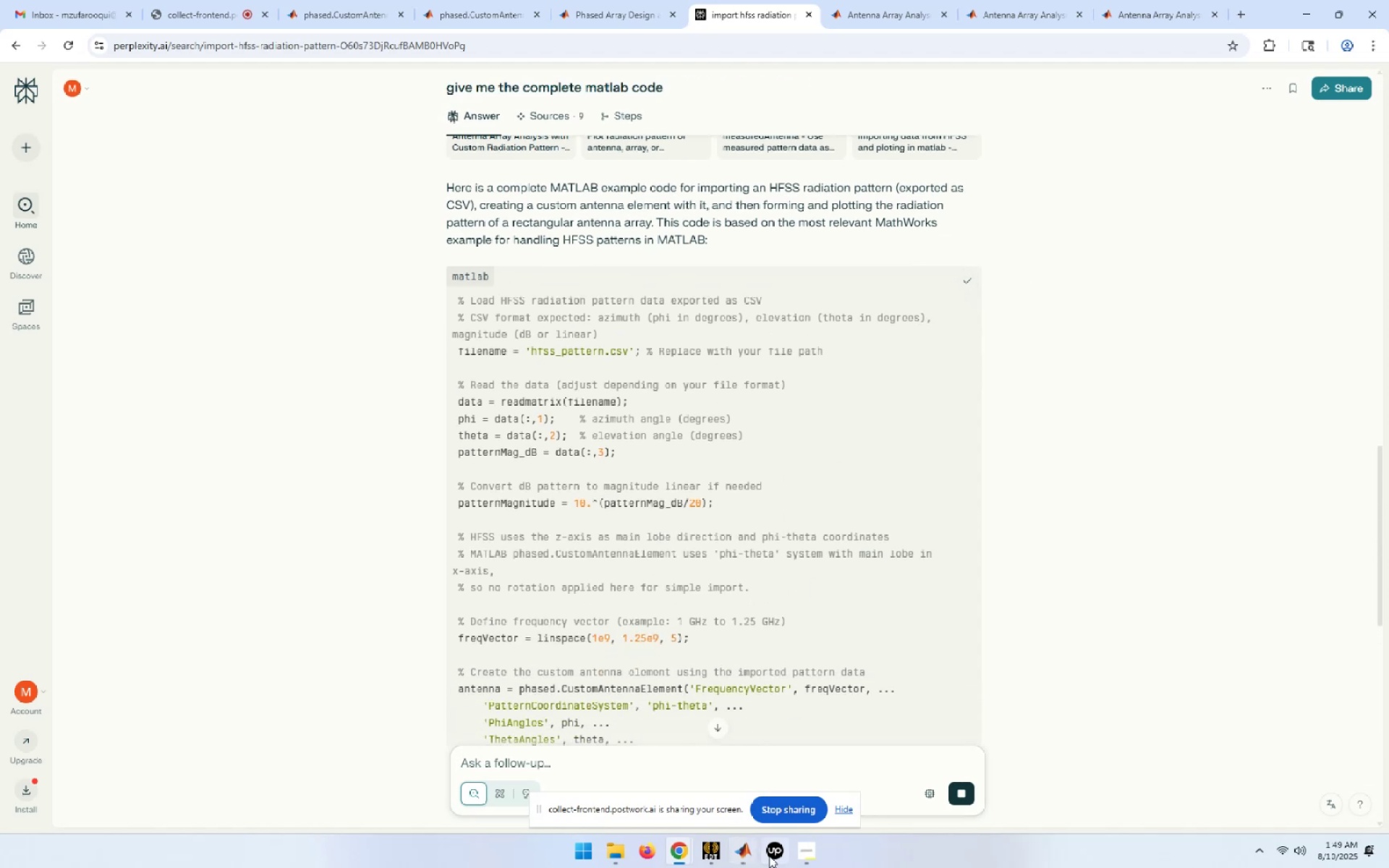 
left_click([747, 856])
 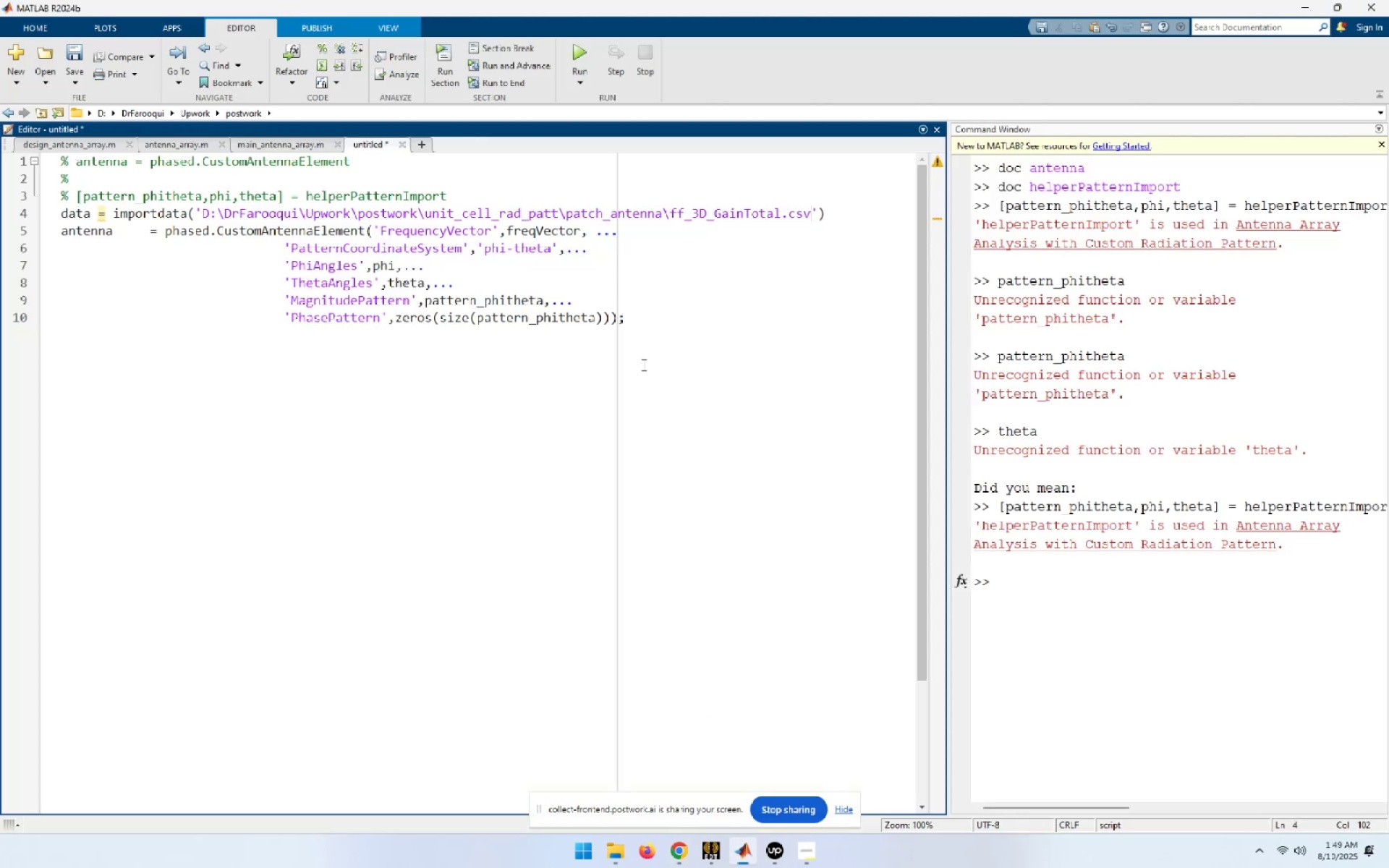 
left_click_drag(start_coordinate=[658, 329], to_coordinate=[657, 324])
 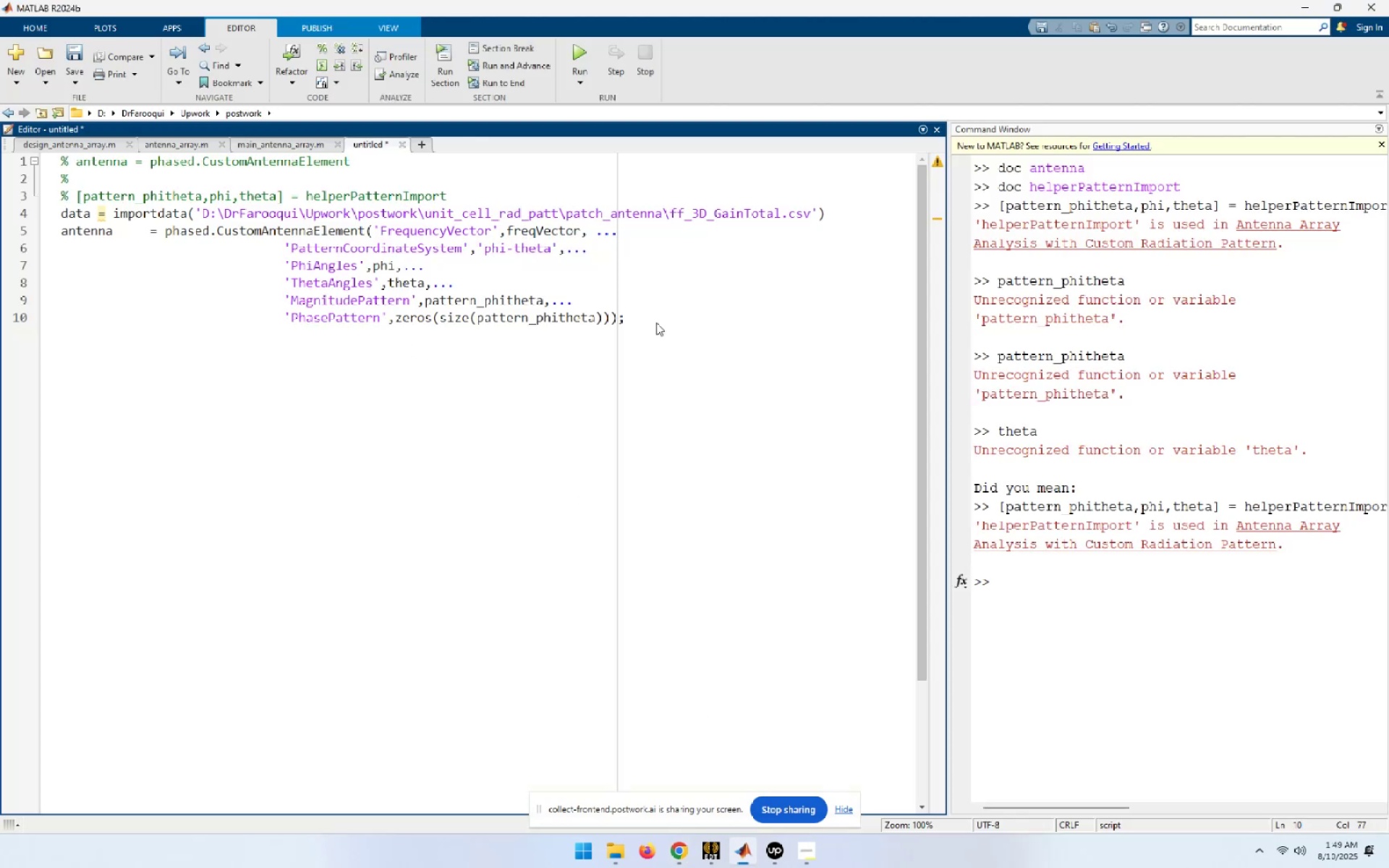 
key(NumpadEnter)
 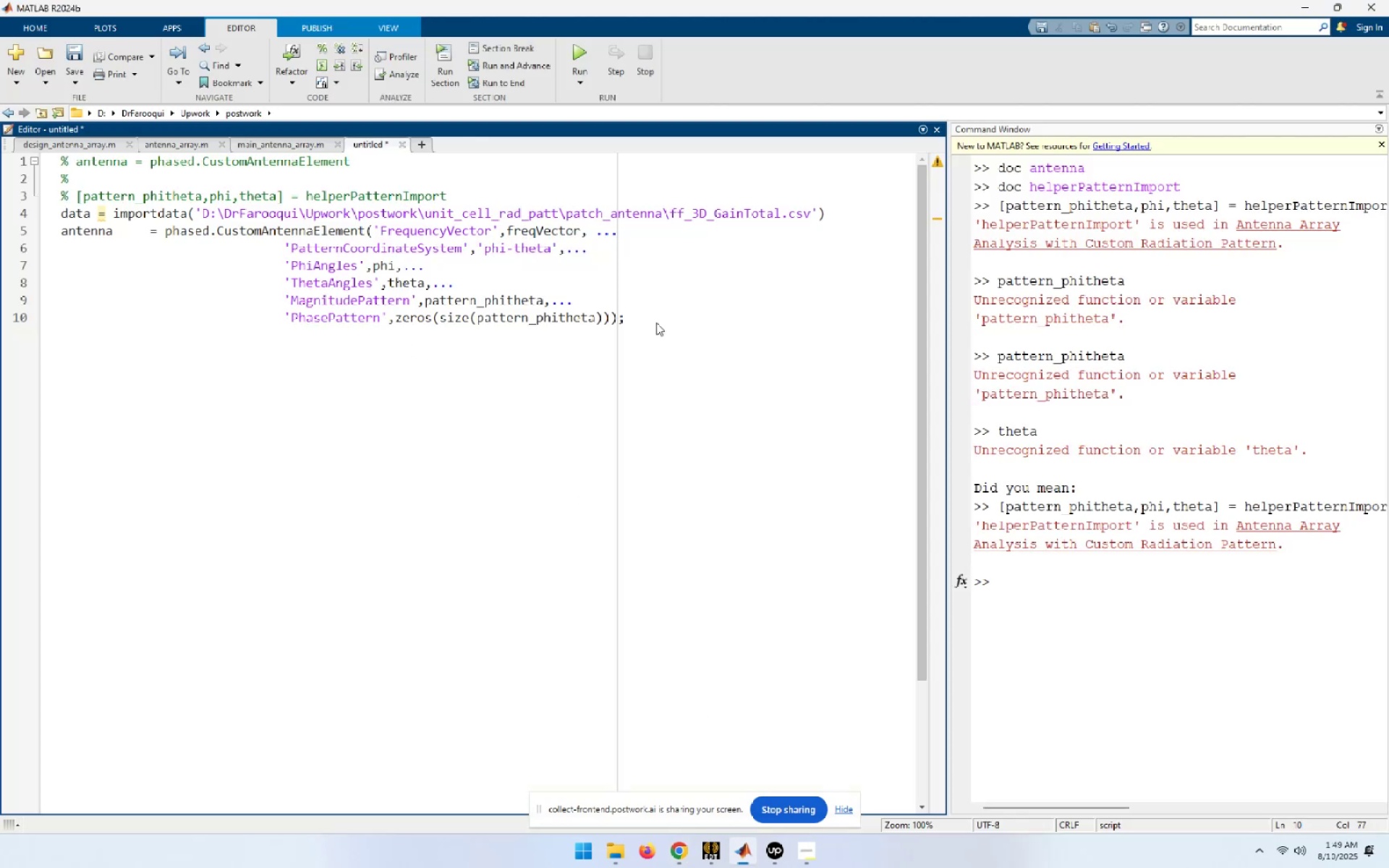 
key(NumpadEnter)
 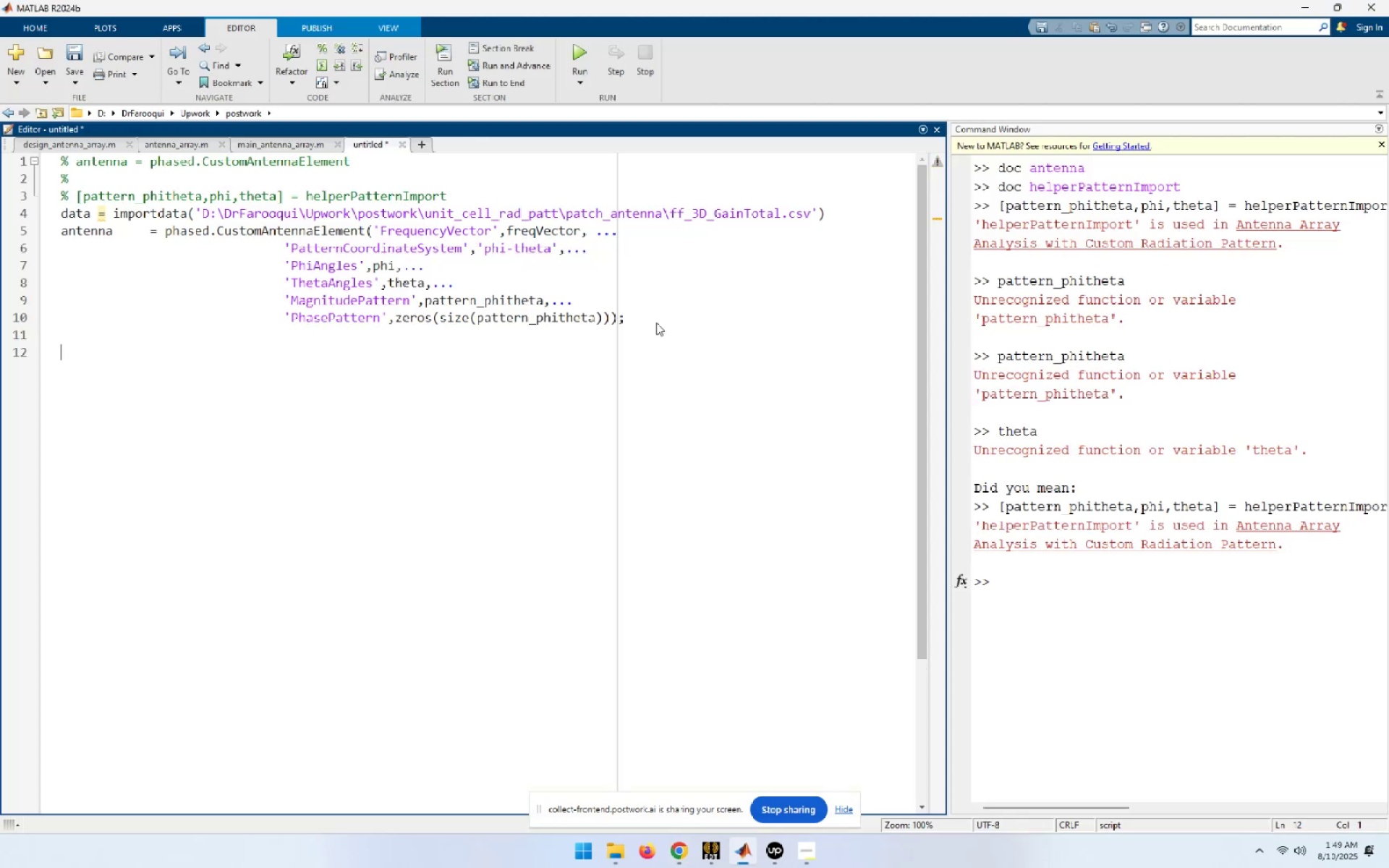 
key(Control+ControlLeft)
 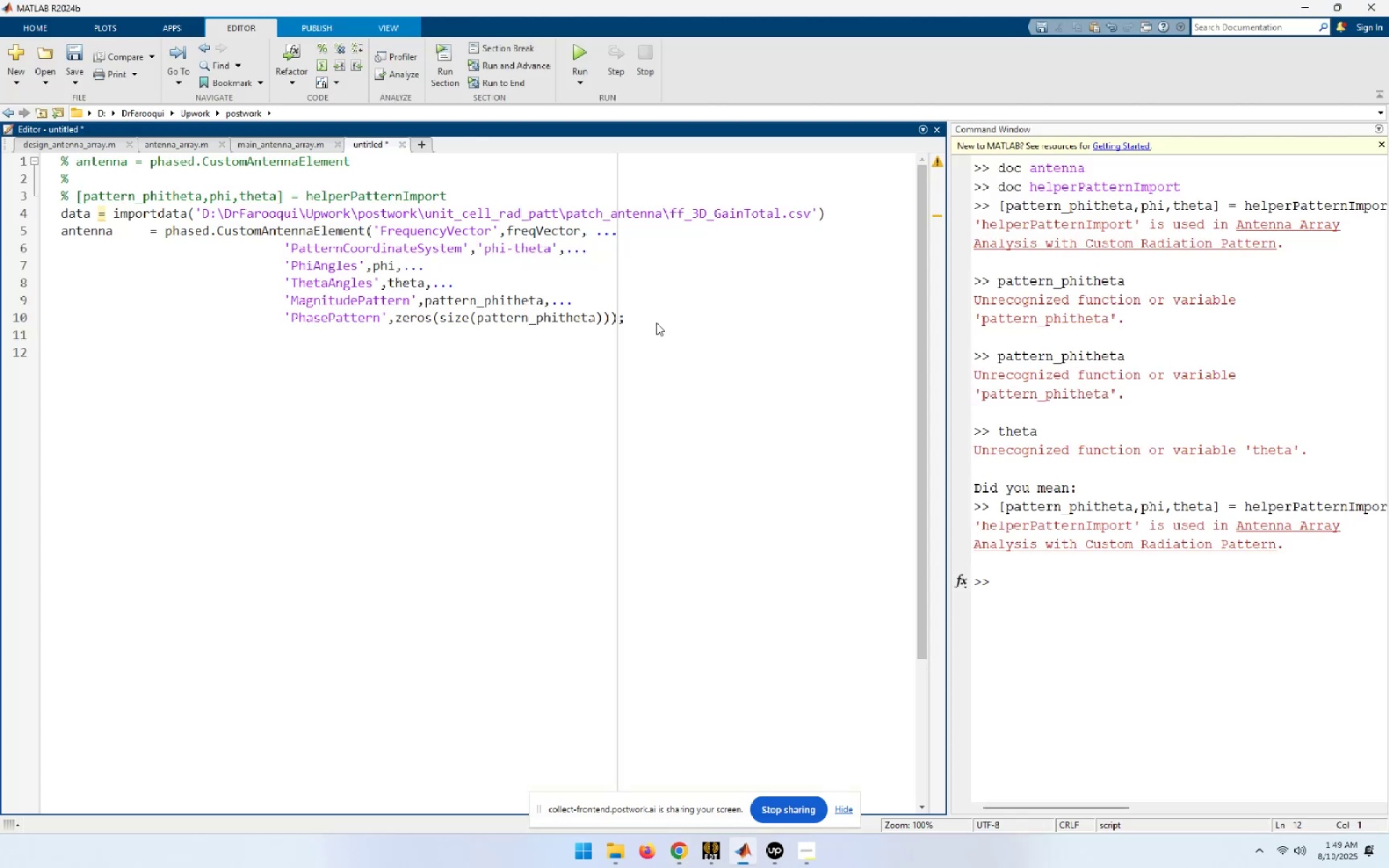 
key(Control+V)
 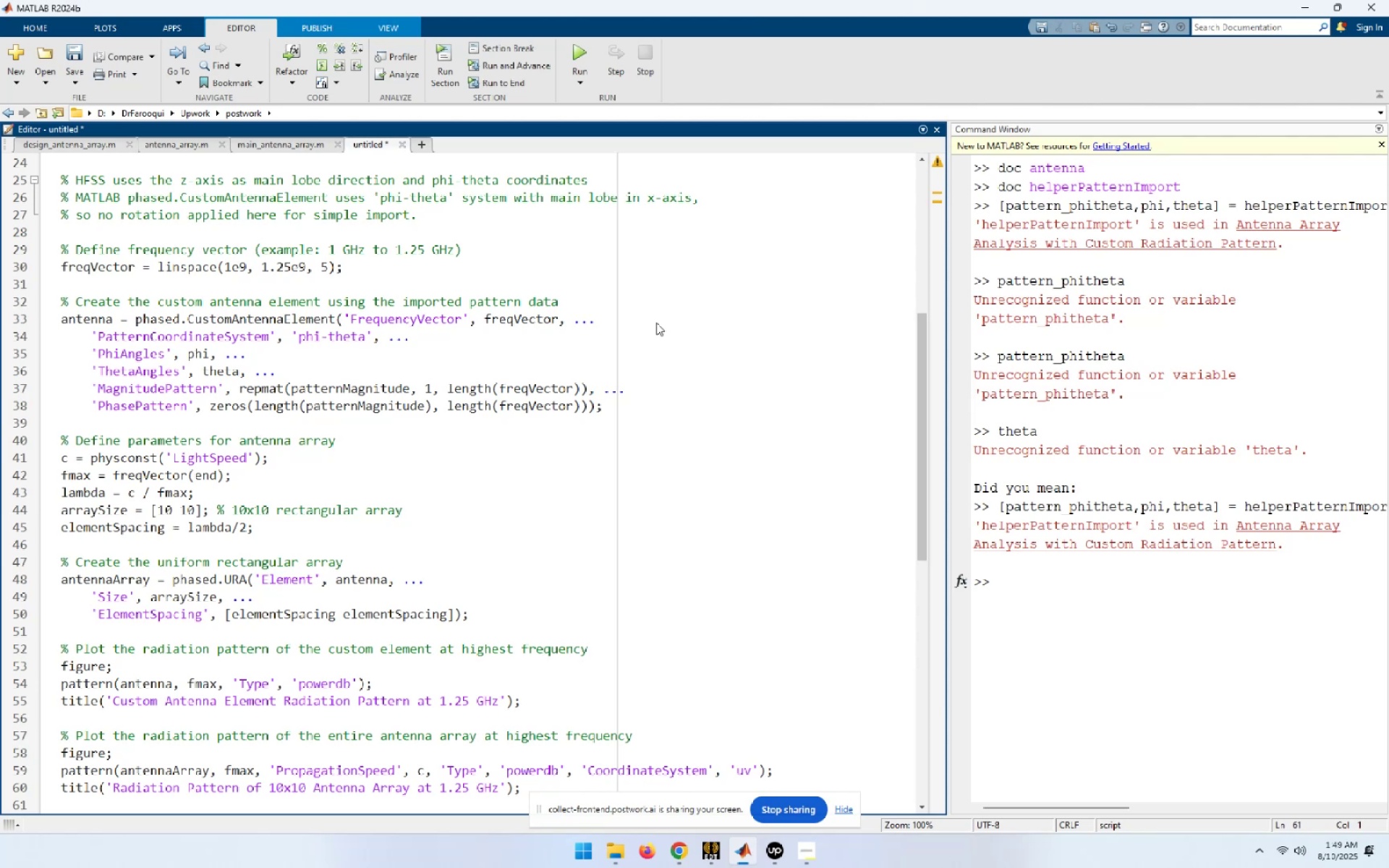 
key(Control+Home)
 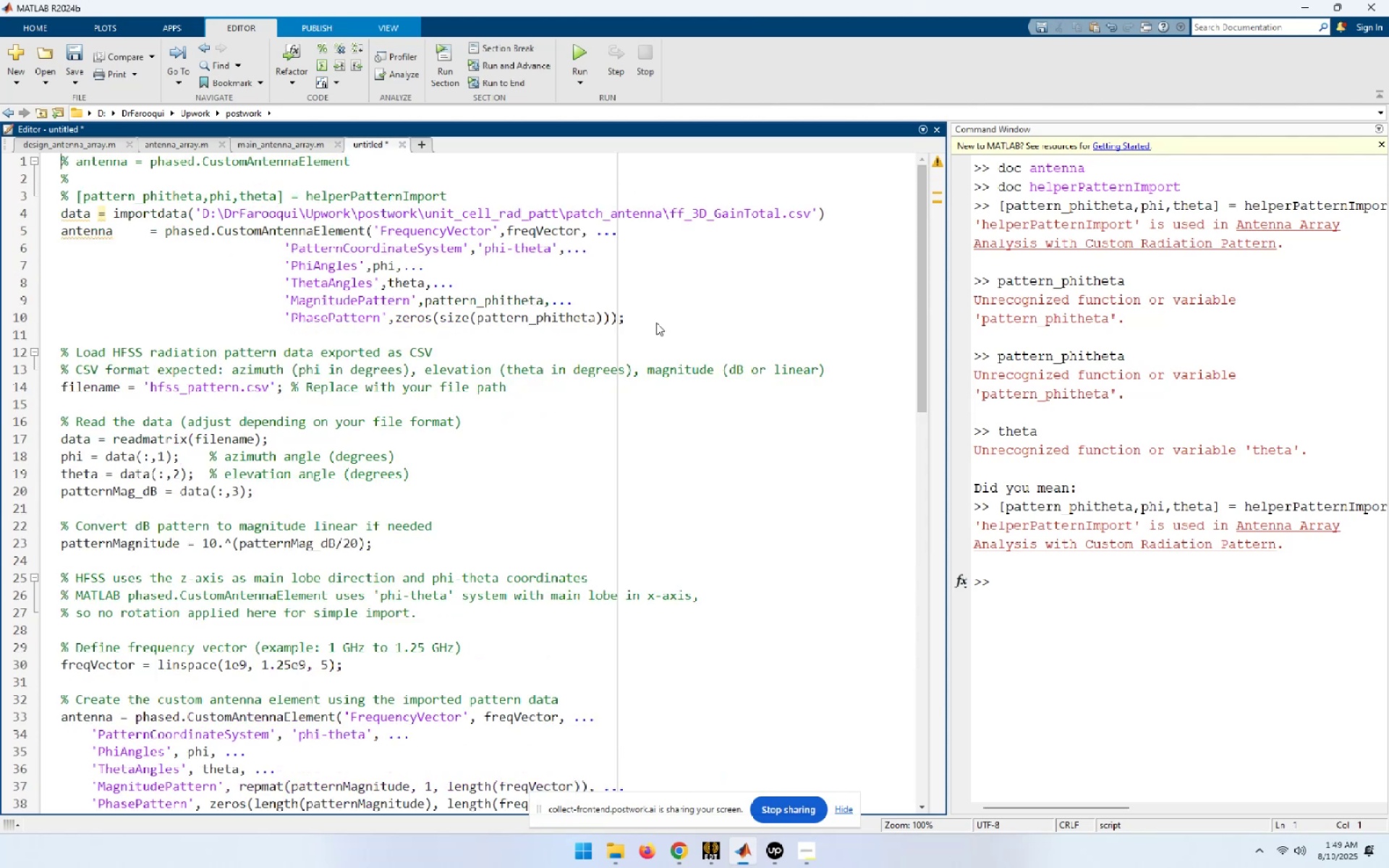 
hold_key(key=ArrowDown, duration=0.82)
 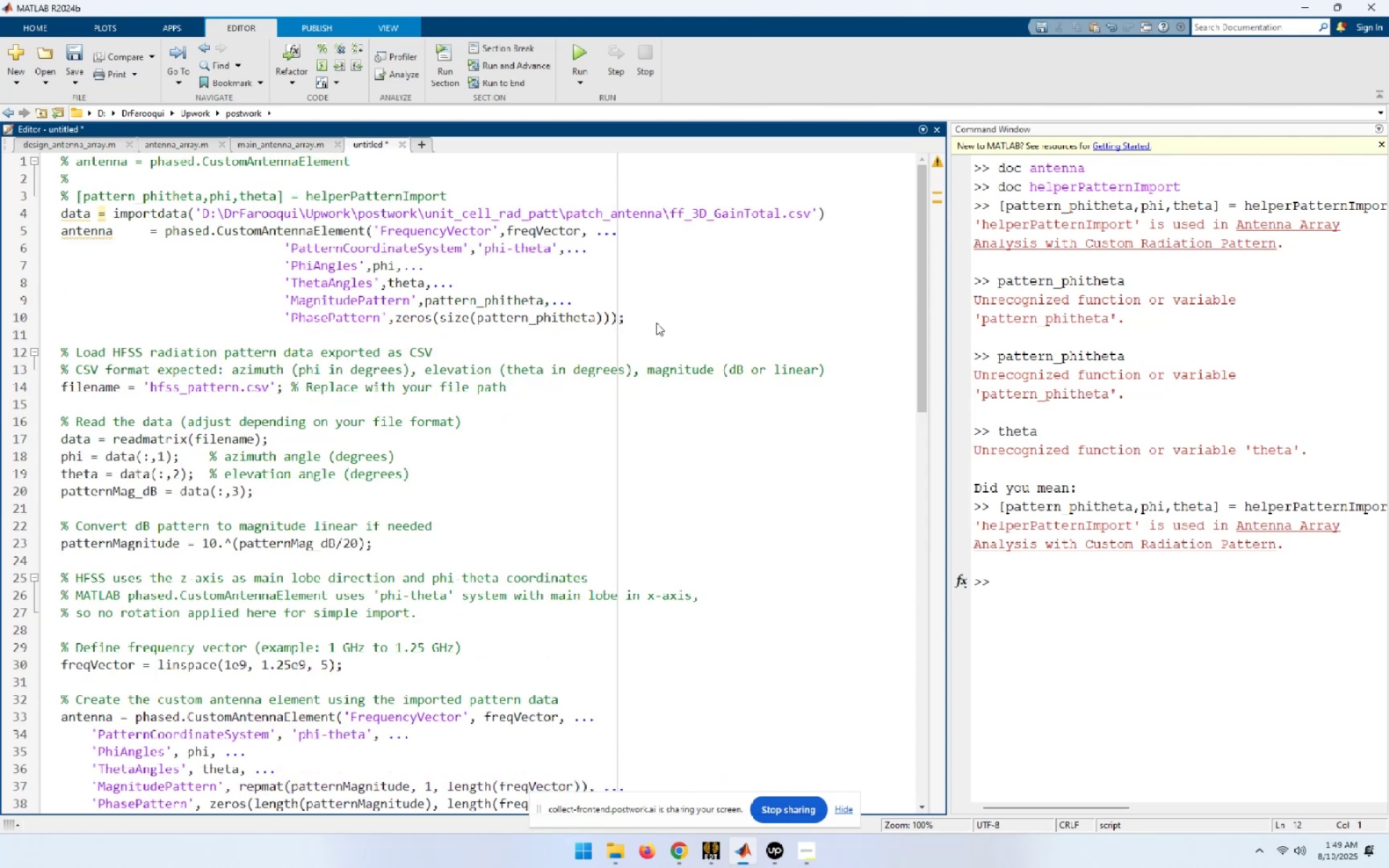 
key(ArrowDown)
 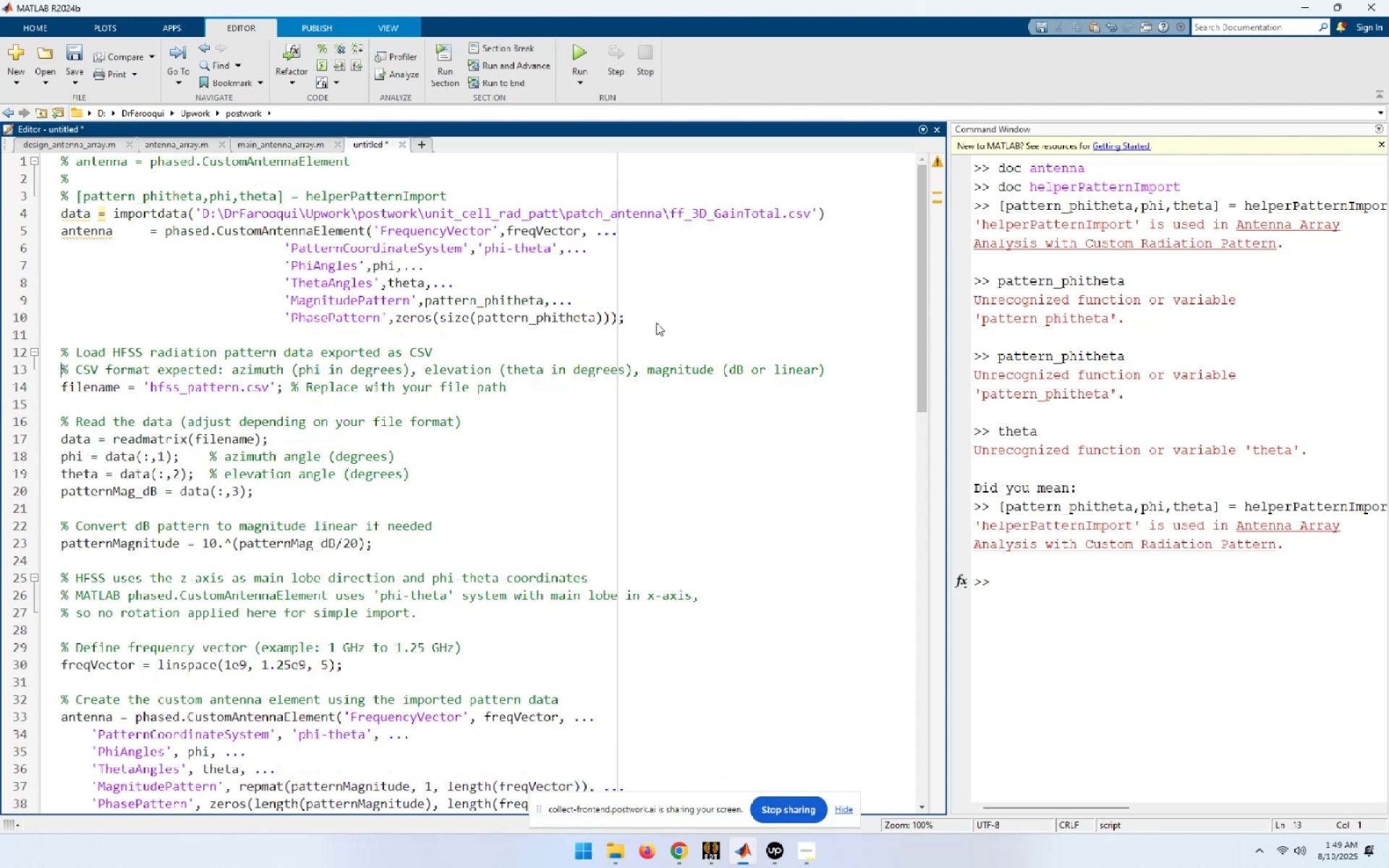 
hold_key(key=ArrowUp, duration=0.77)
 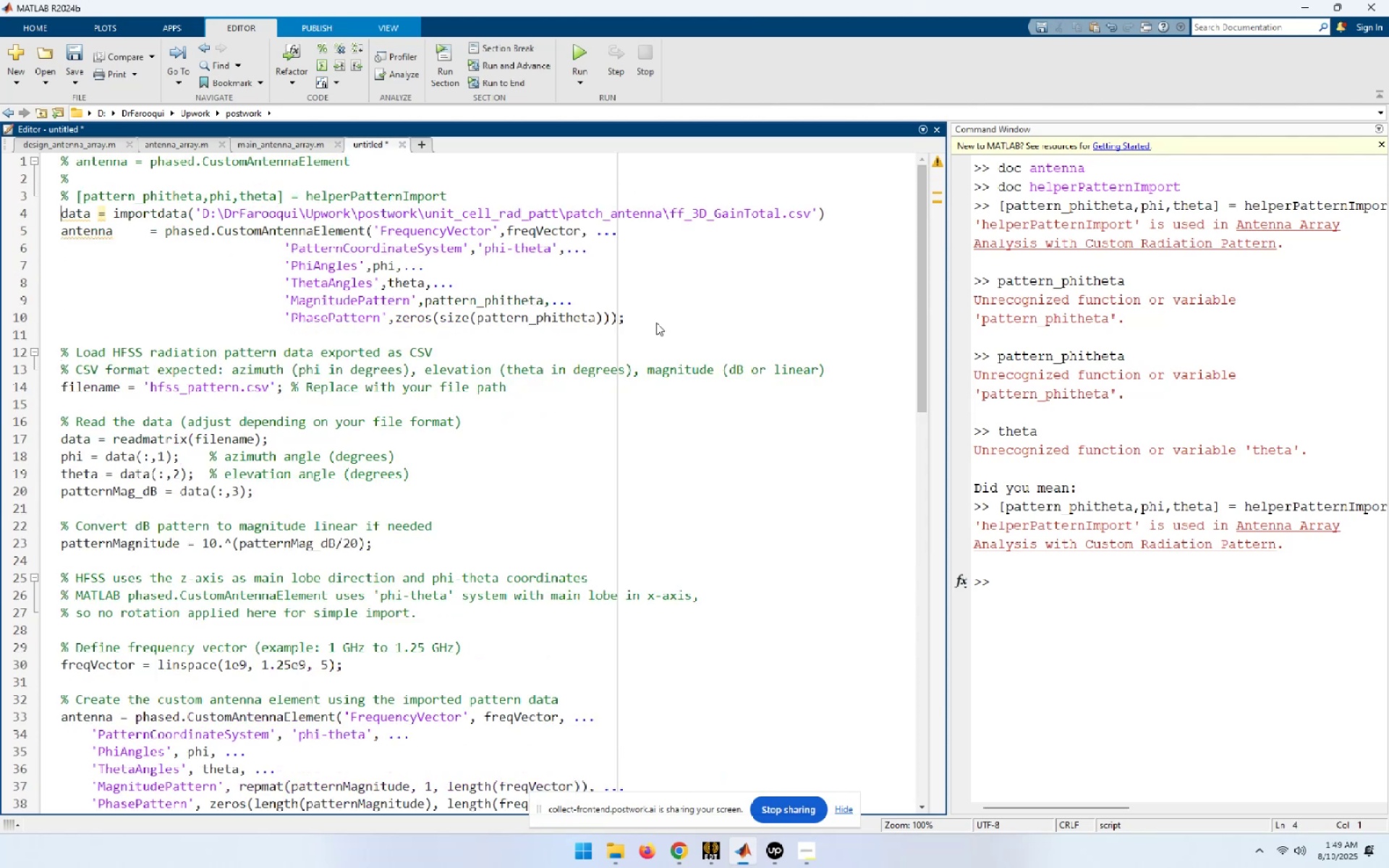 
hold_key(key=ArrowRight, duration=1.06)
 